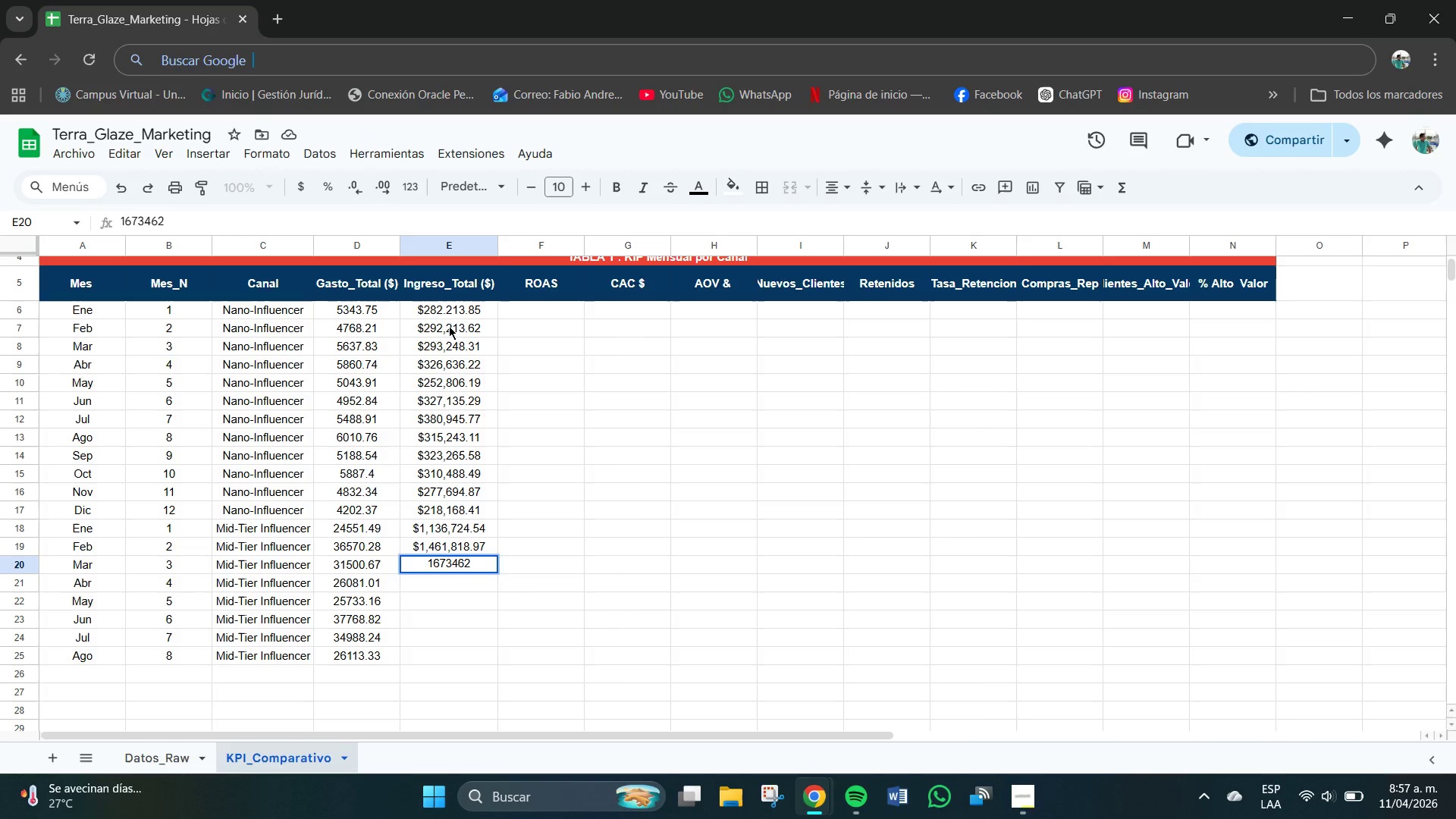 
key(NumpadDecimal)
 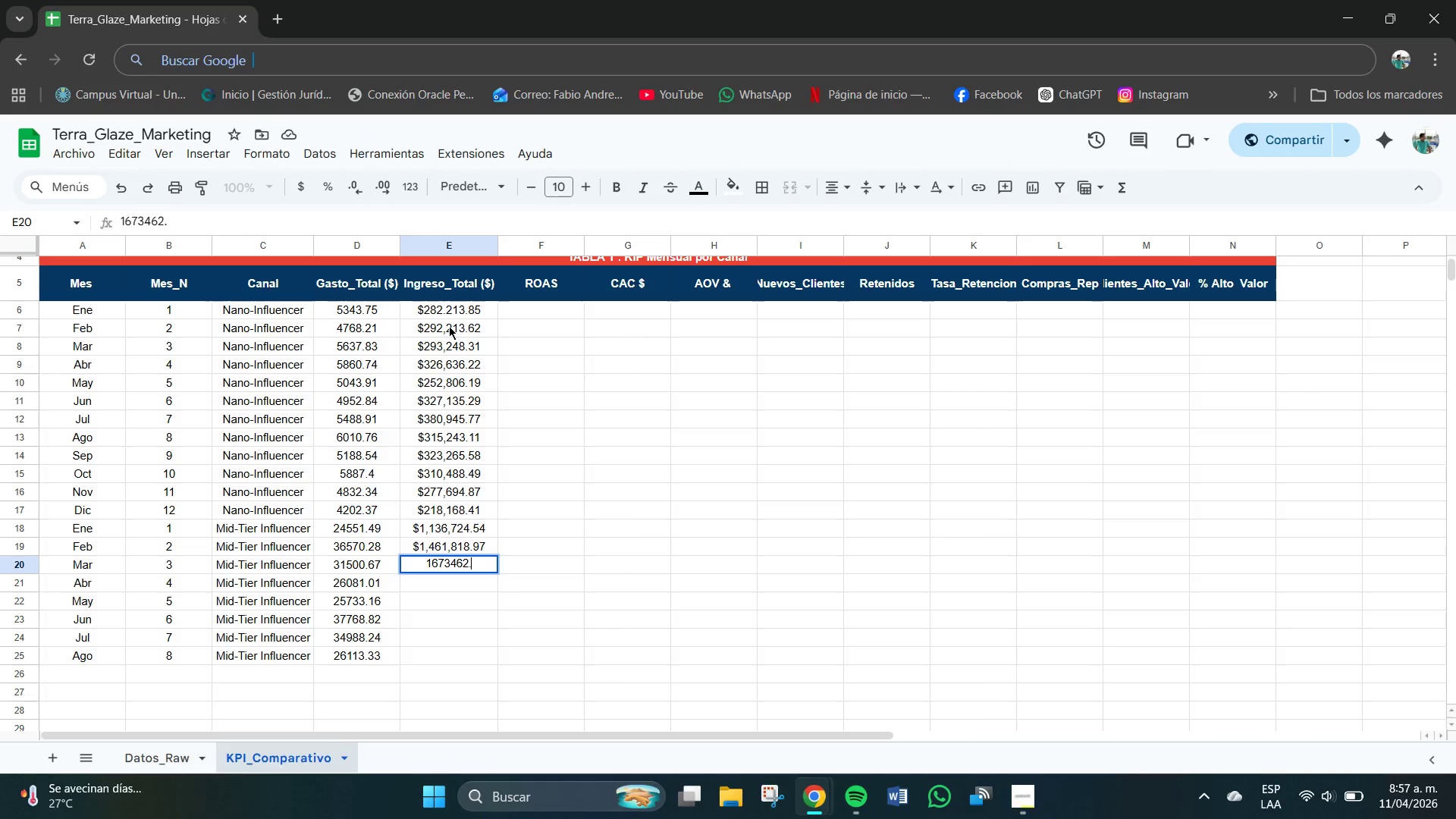 
key(Numpad1)
 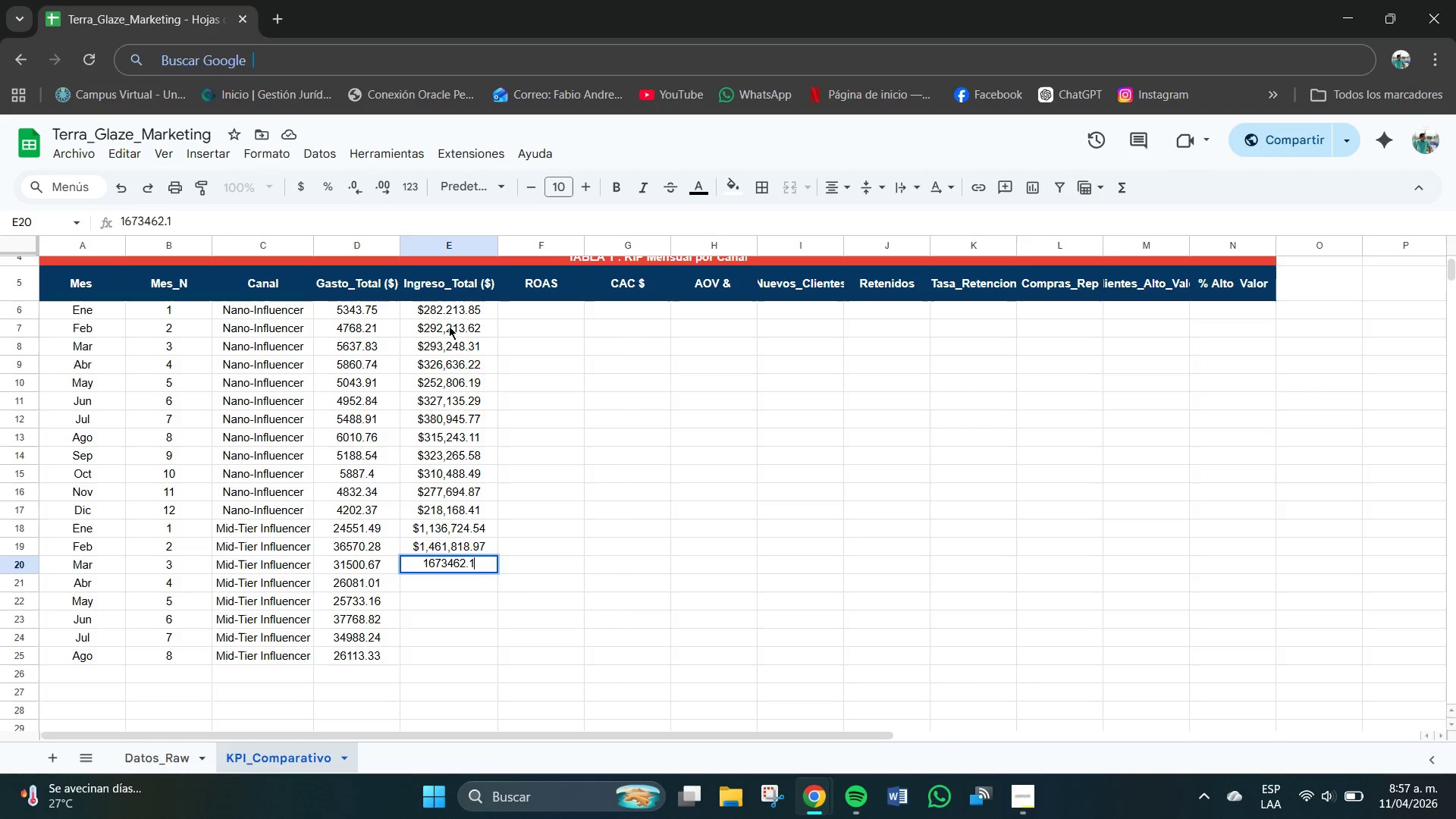 
key(Numpad7)
 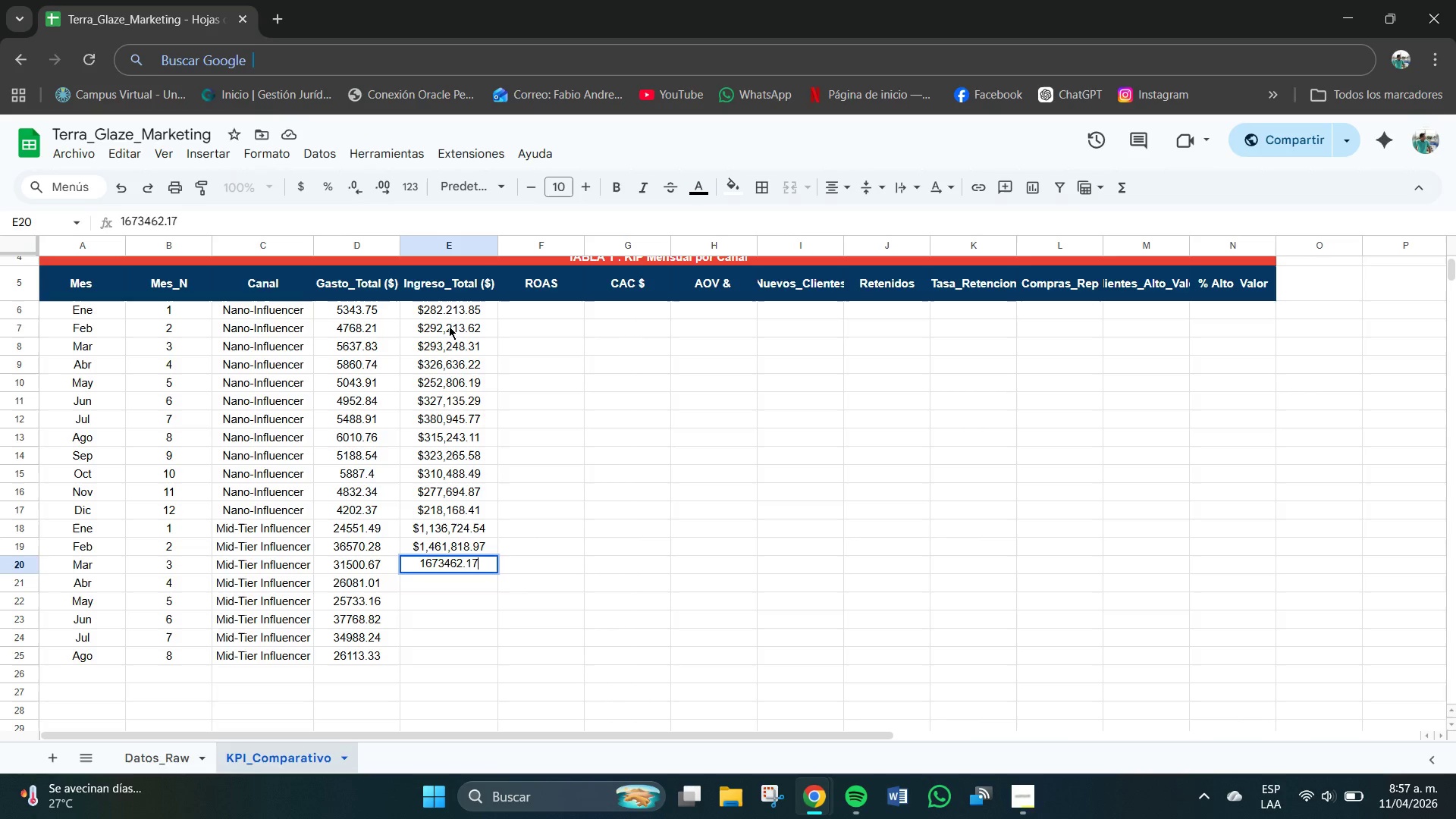 
key(NumpadEnter)
 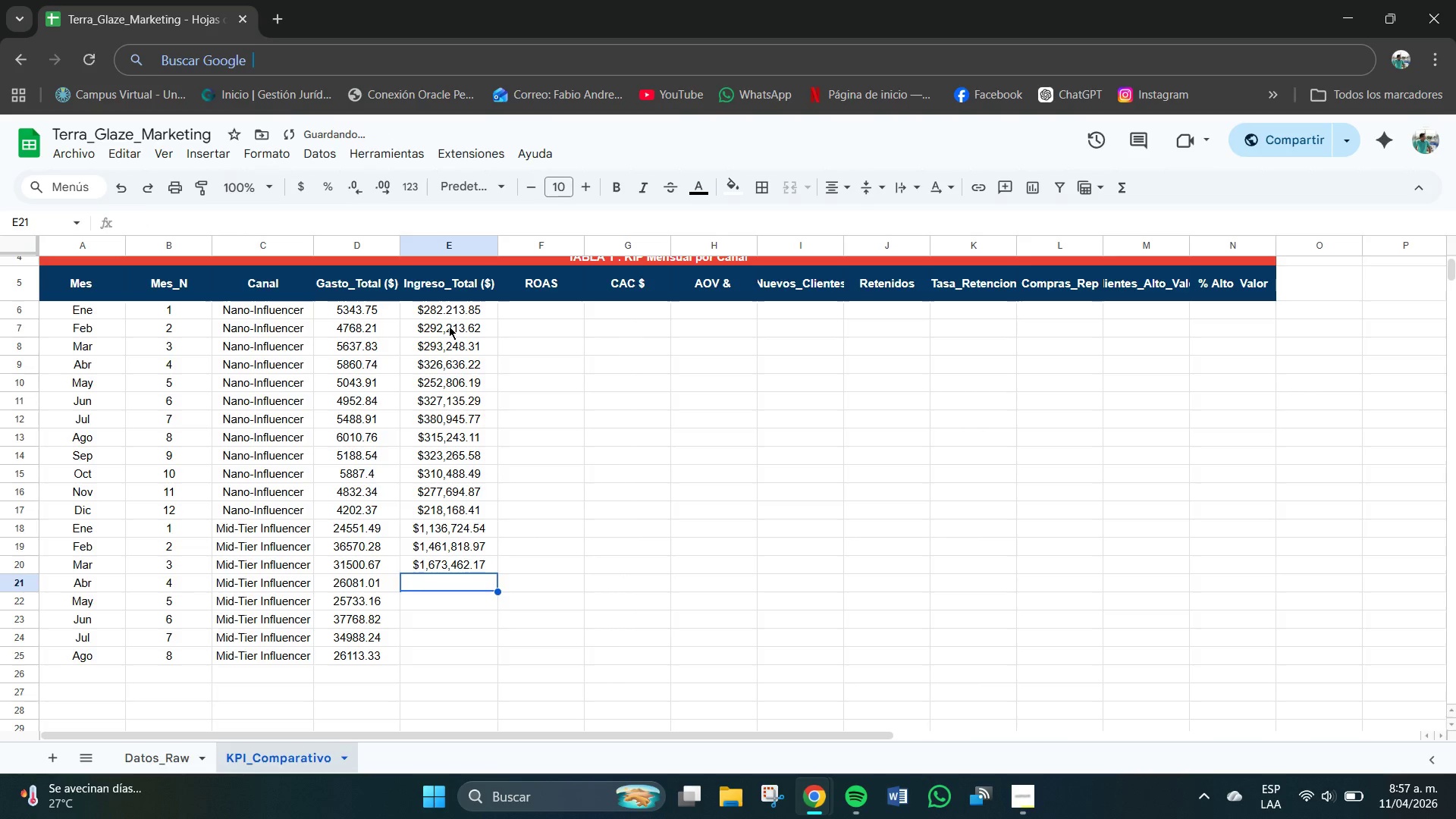 
key(Numpad1)
 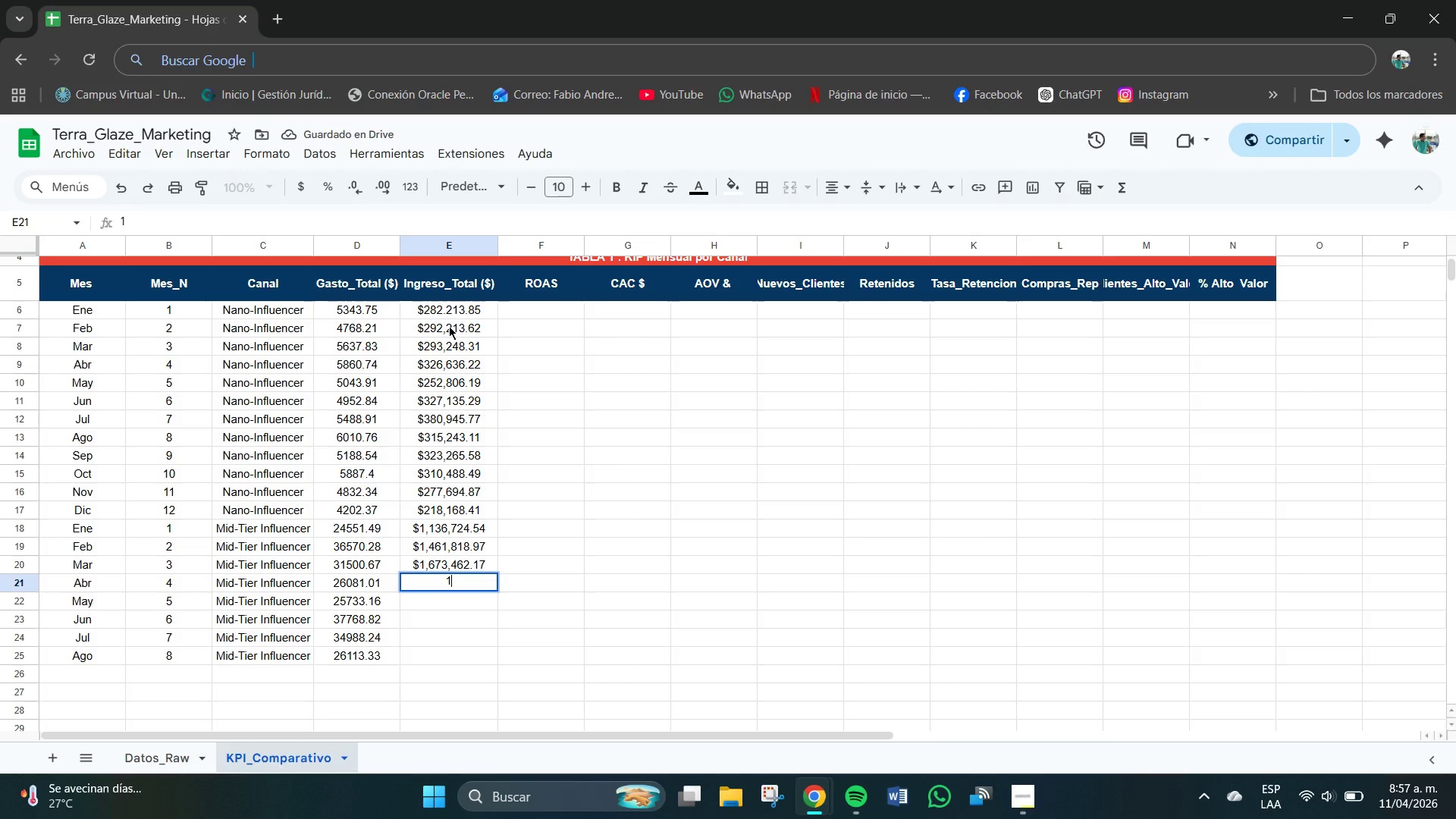 
key(Numpad0)
 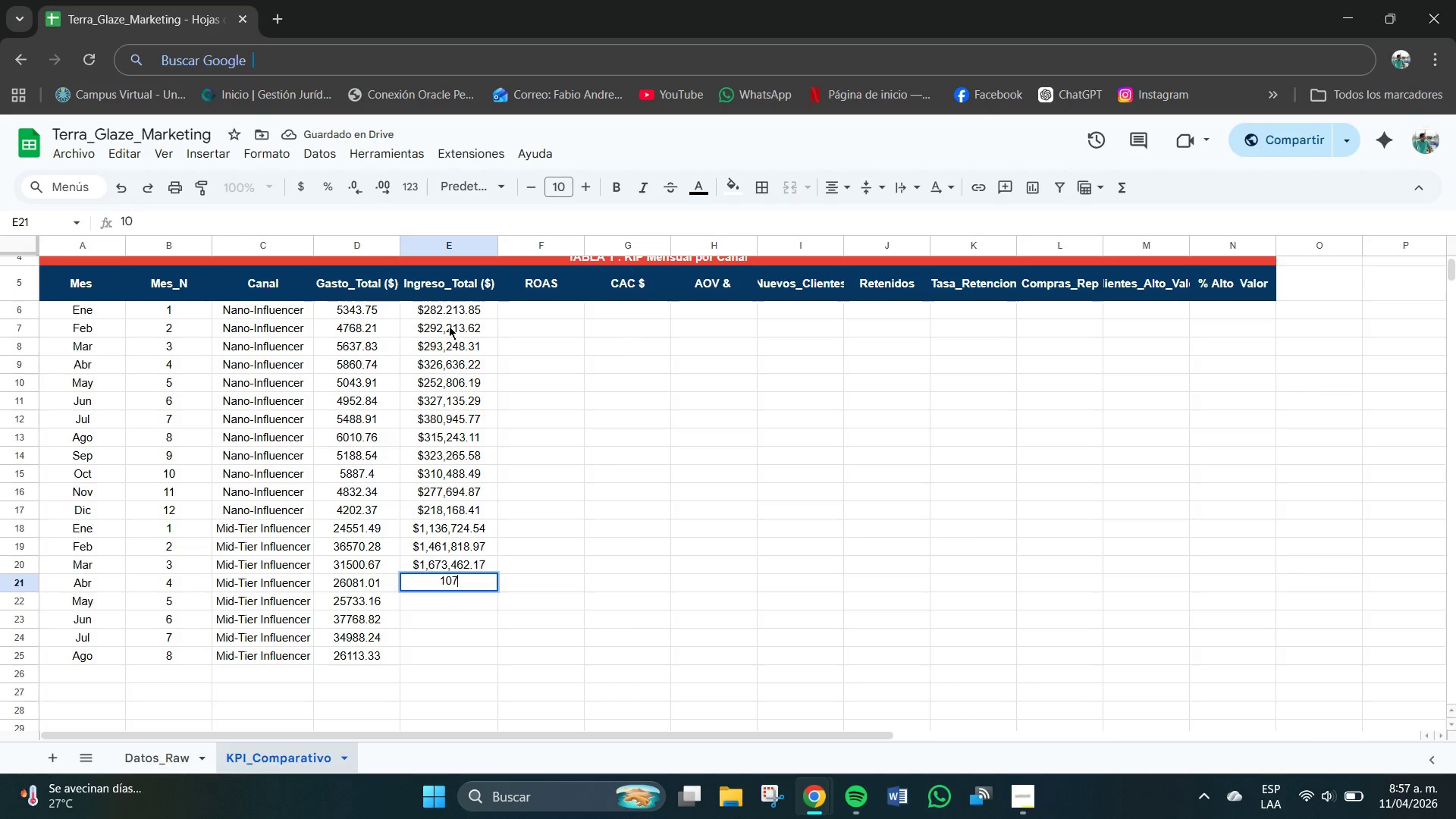 
key(Numpad7)
 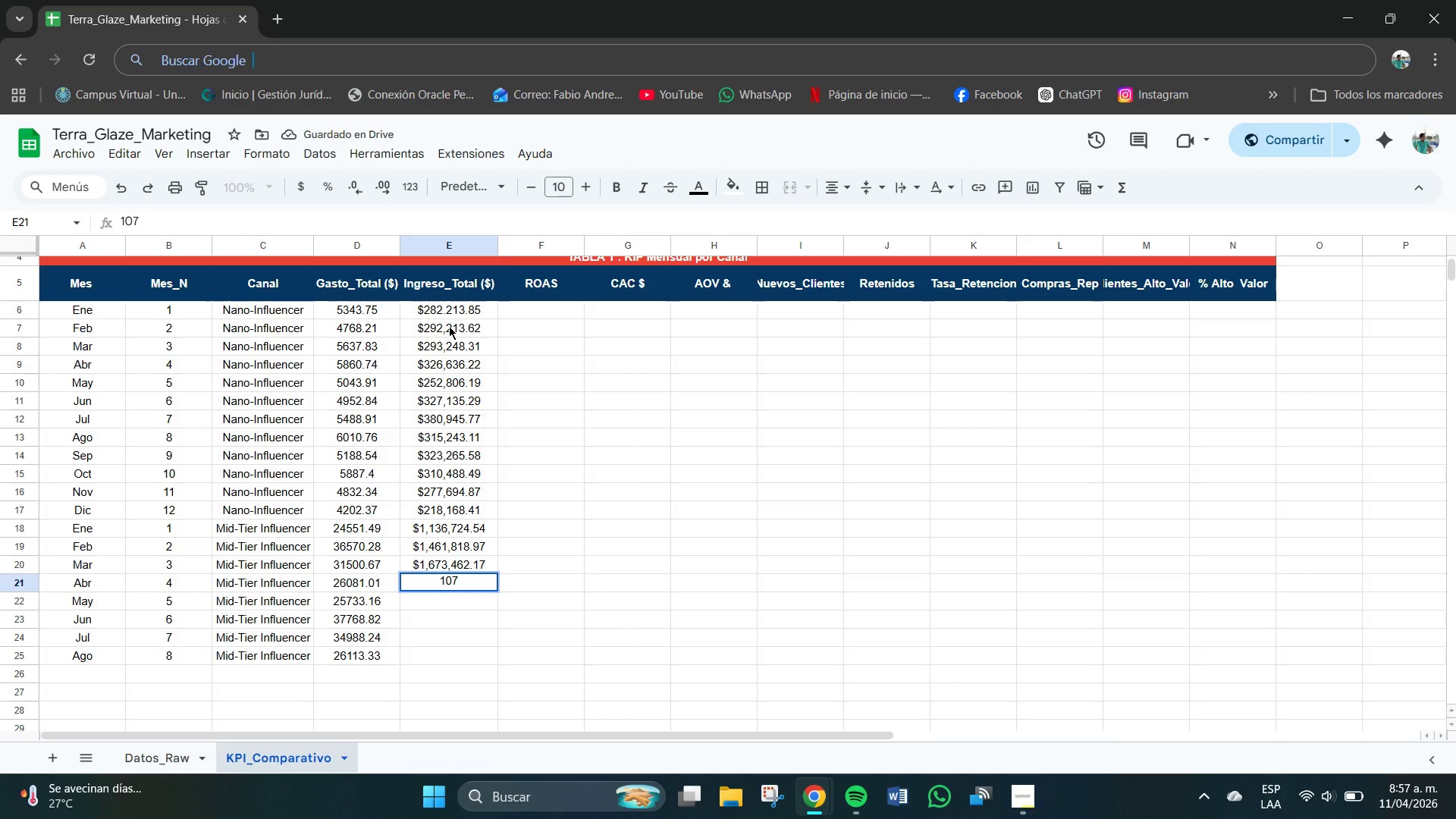 
key(Numpad3)
 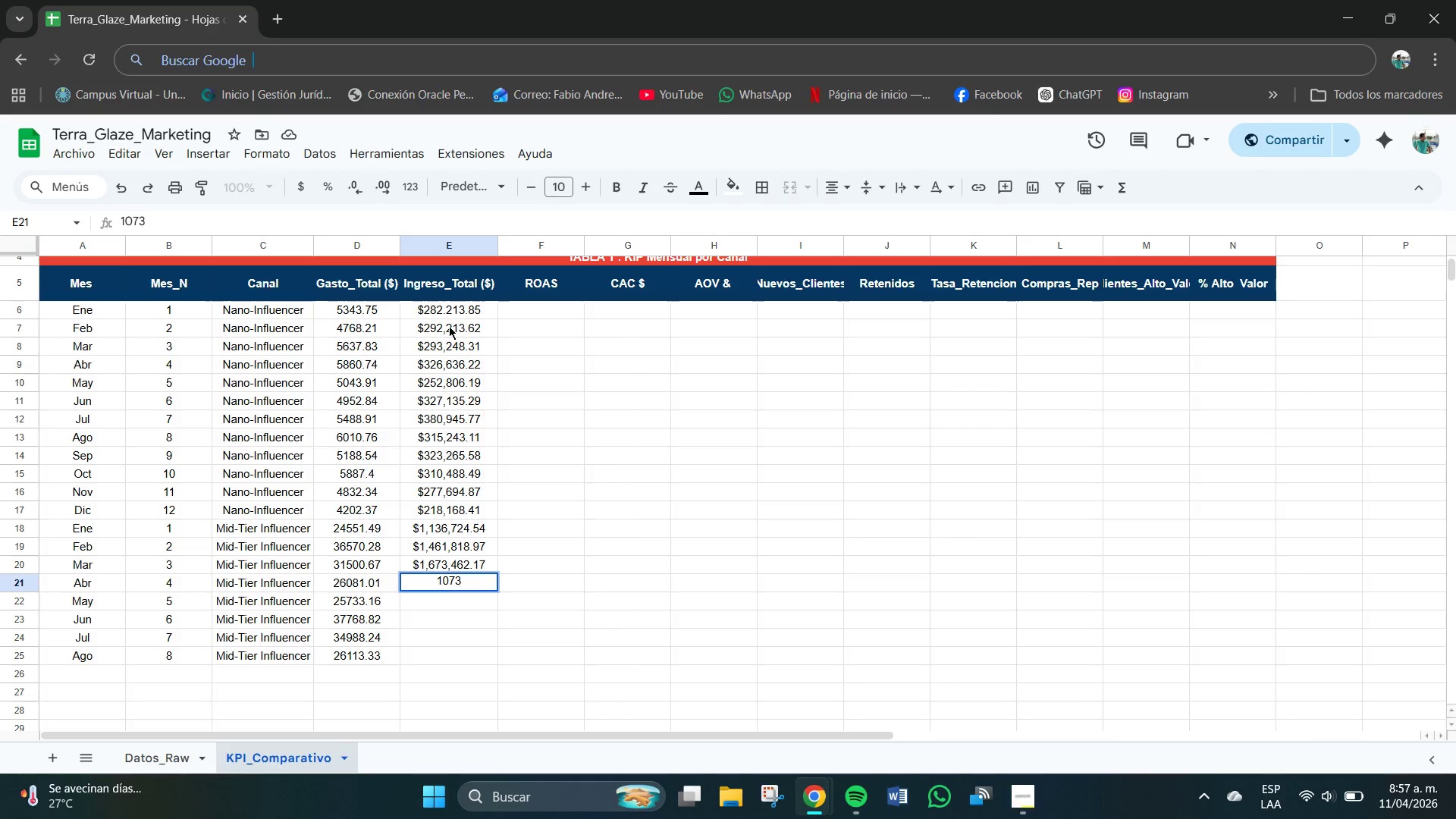 
key(Numpad8)
 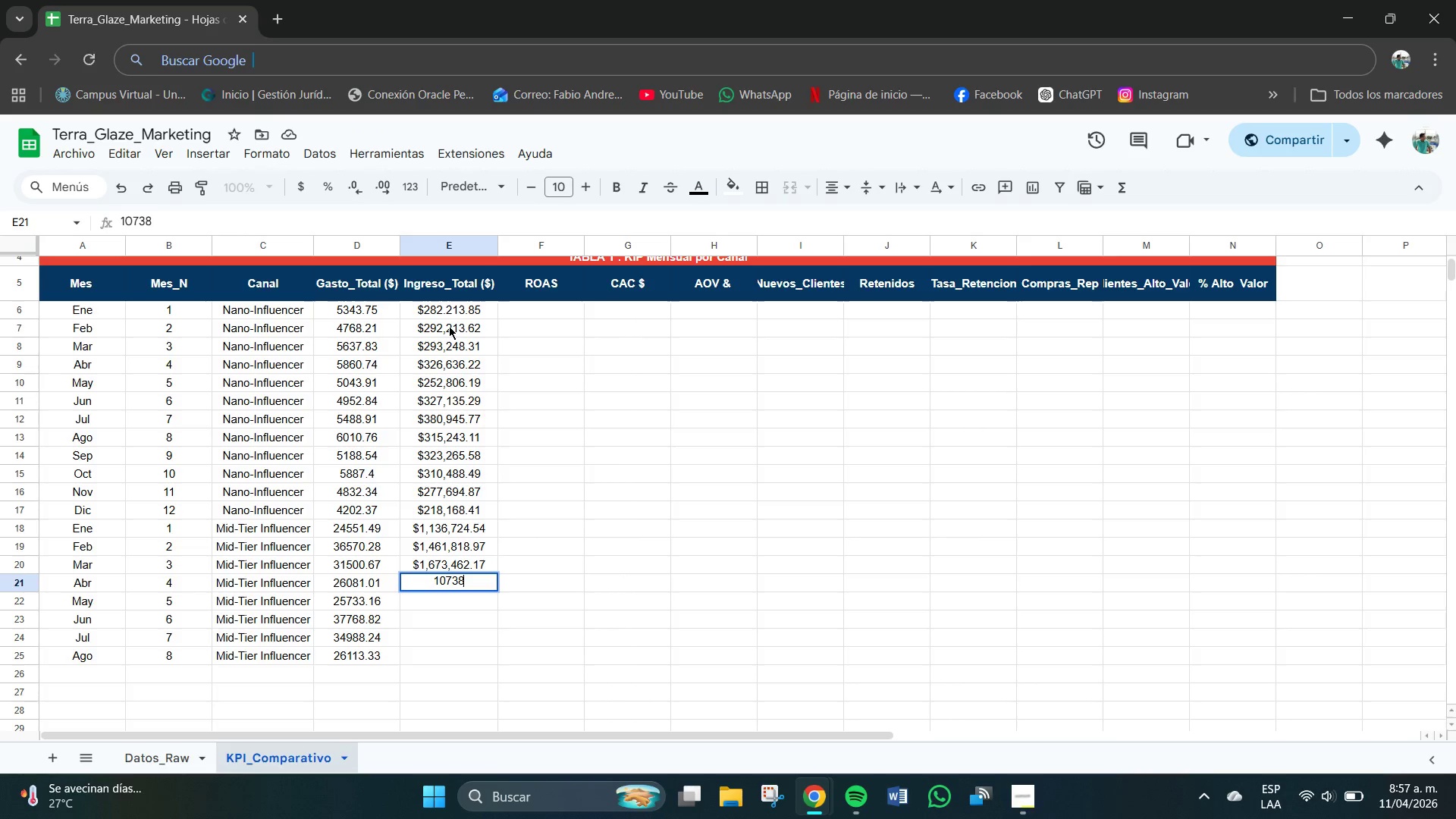 
key(Numpad7)
 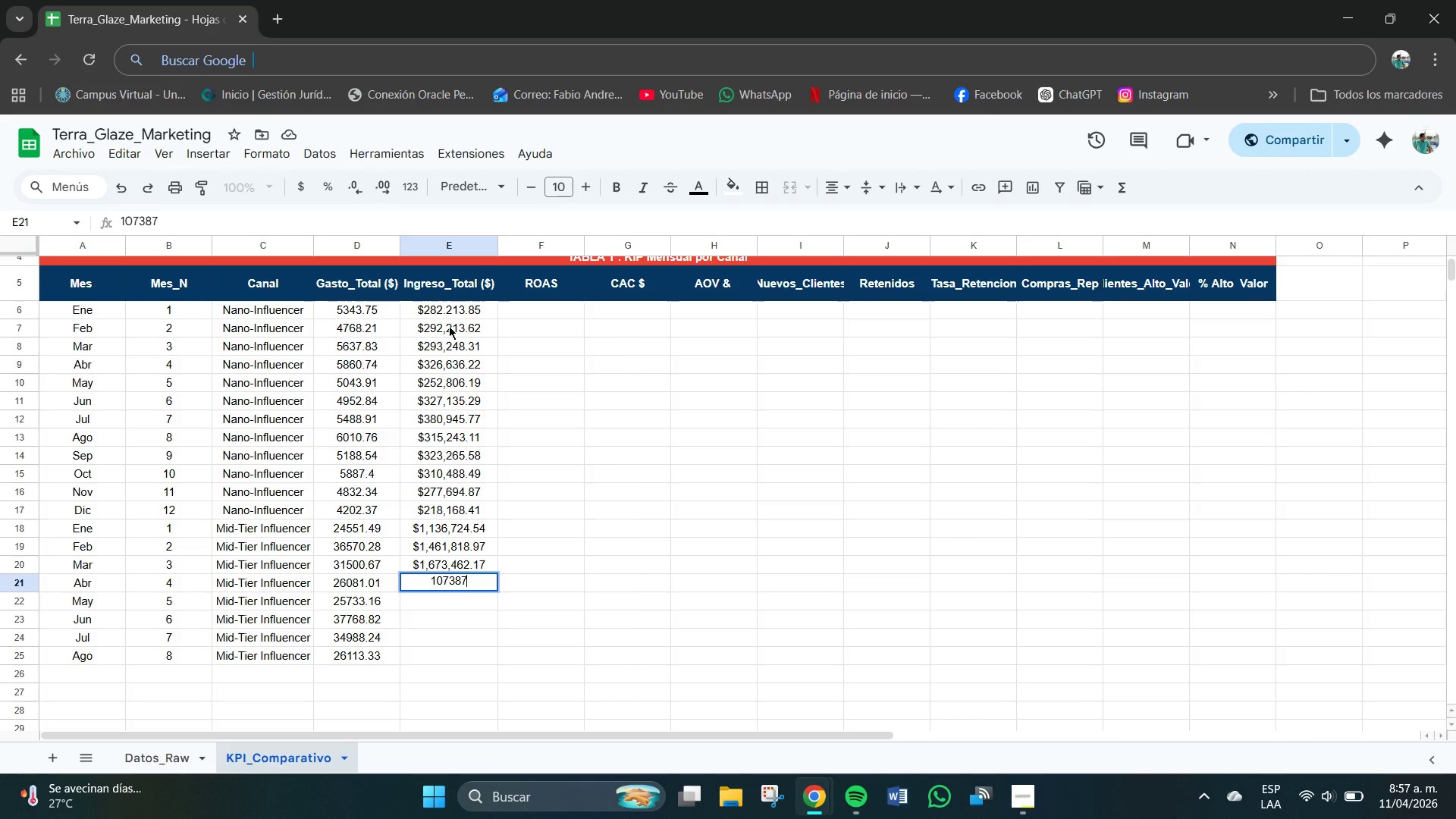 
key(Numpad8)
 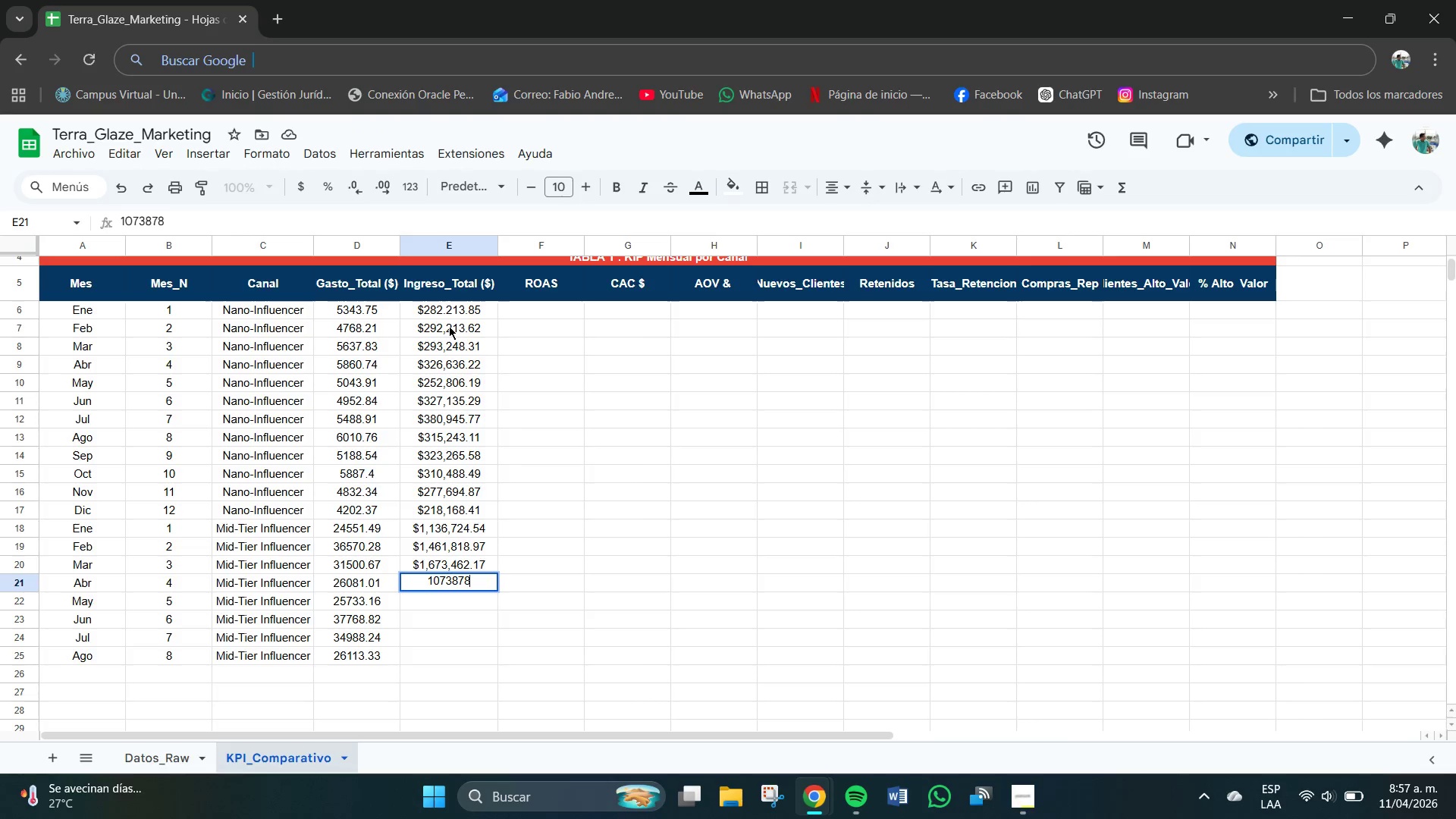 
key(NumpadDecimal)
 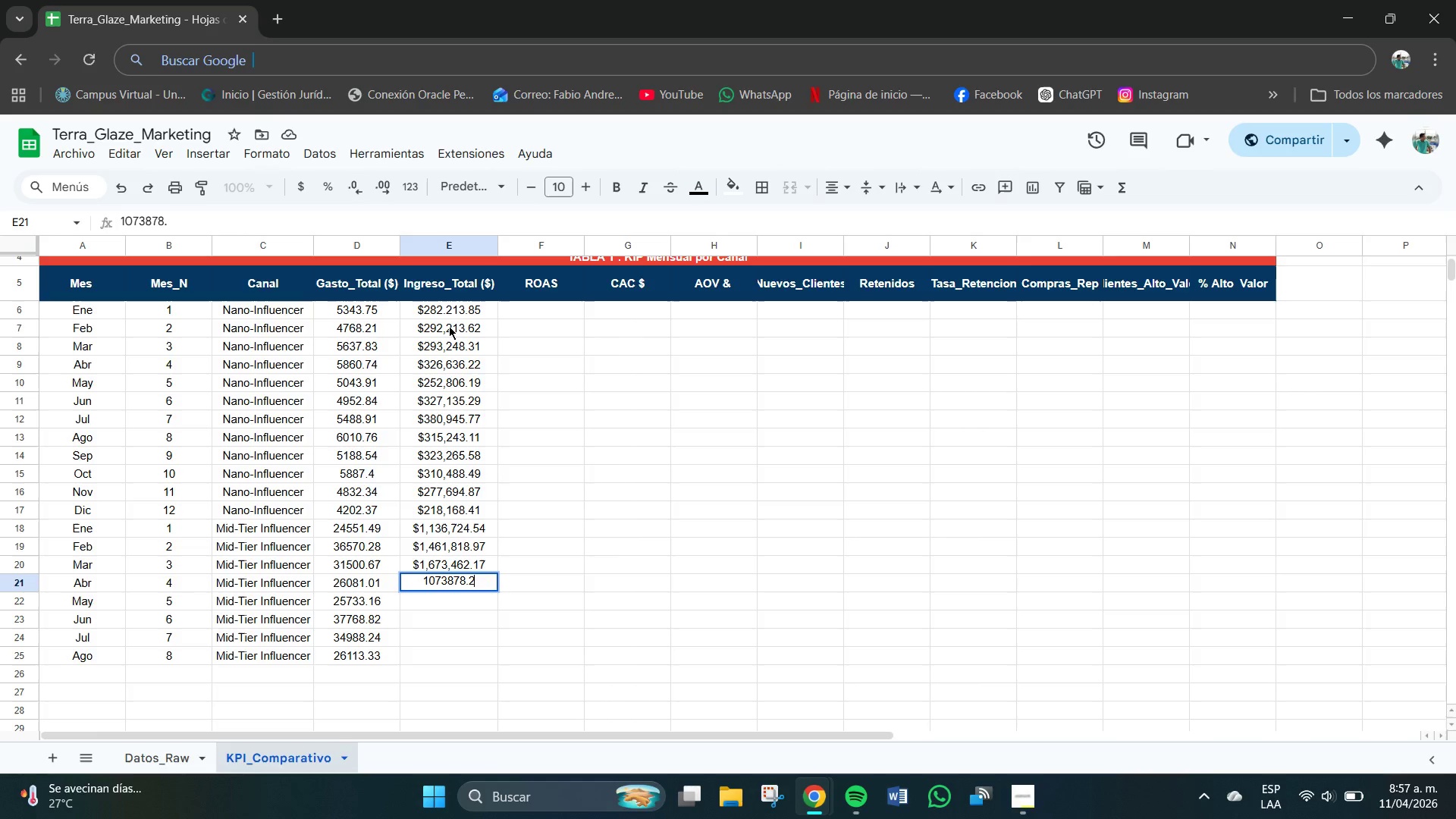 
key(Numpad2)
 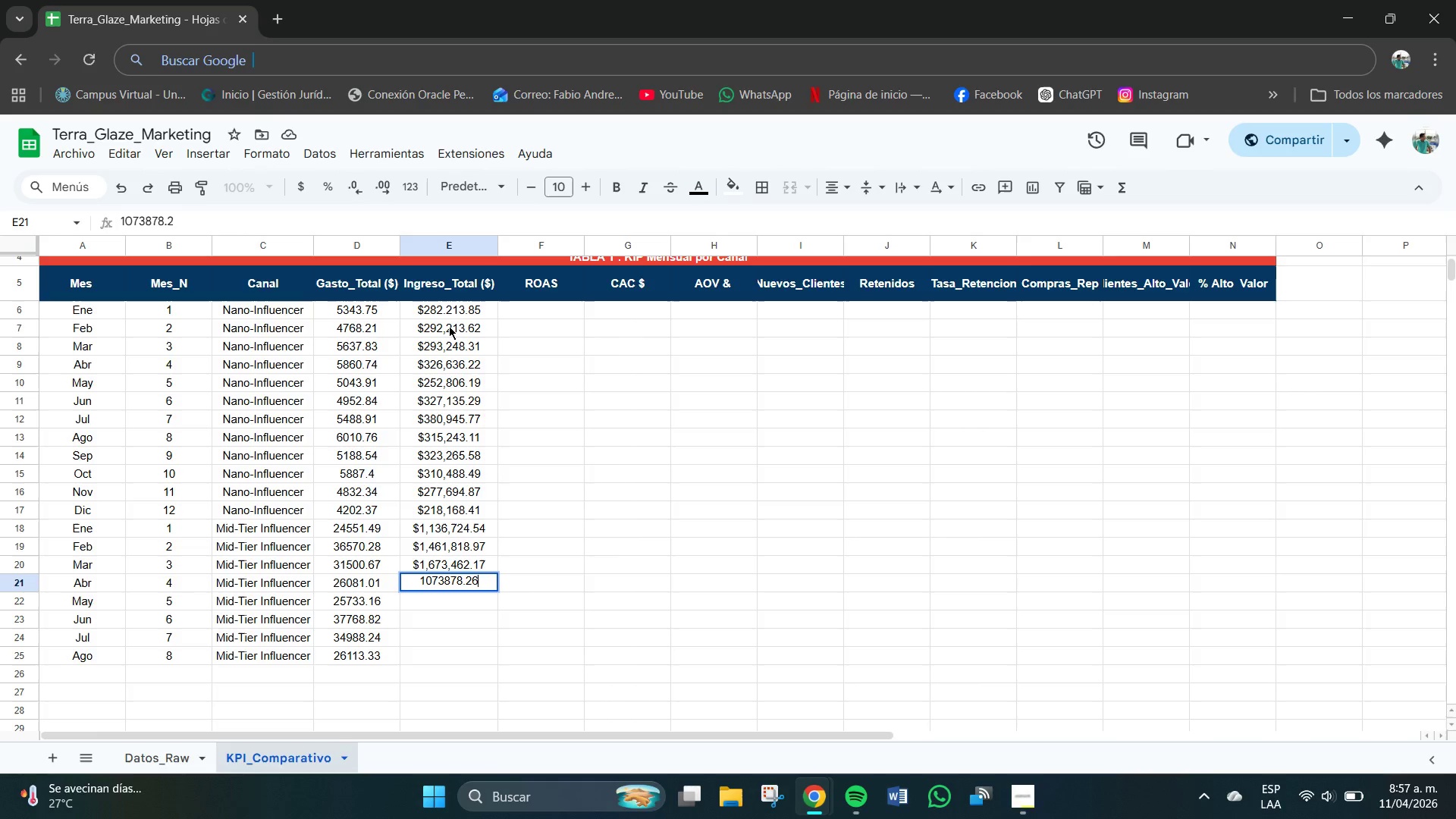 
key(Numpad6)
 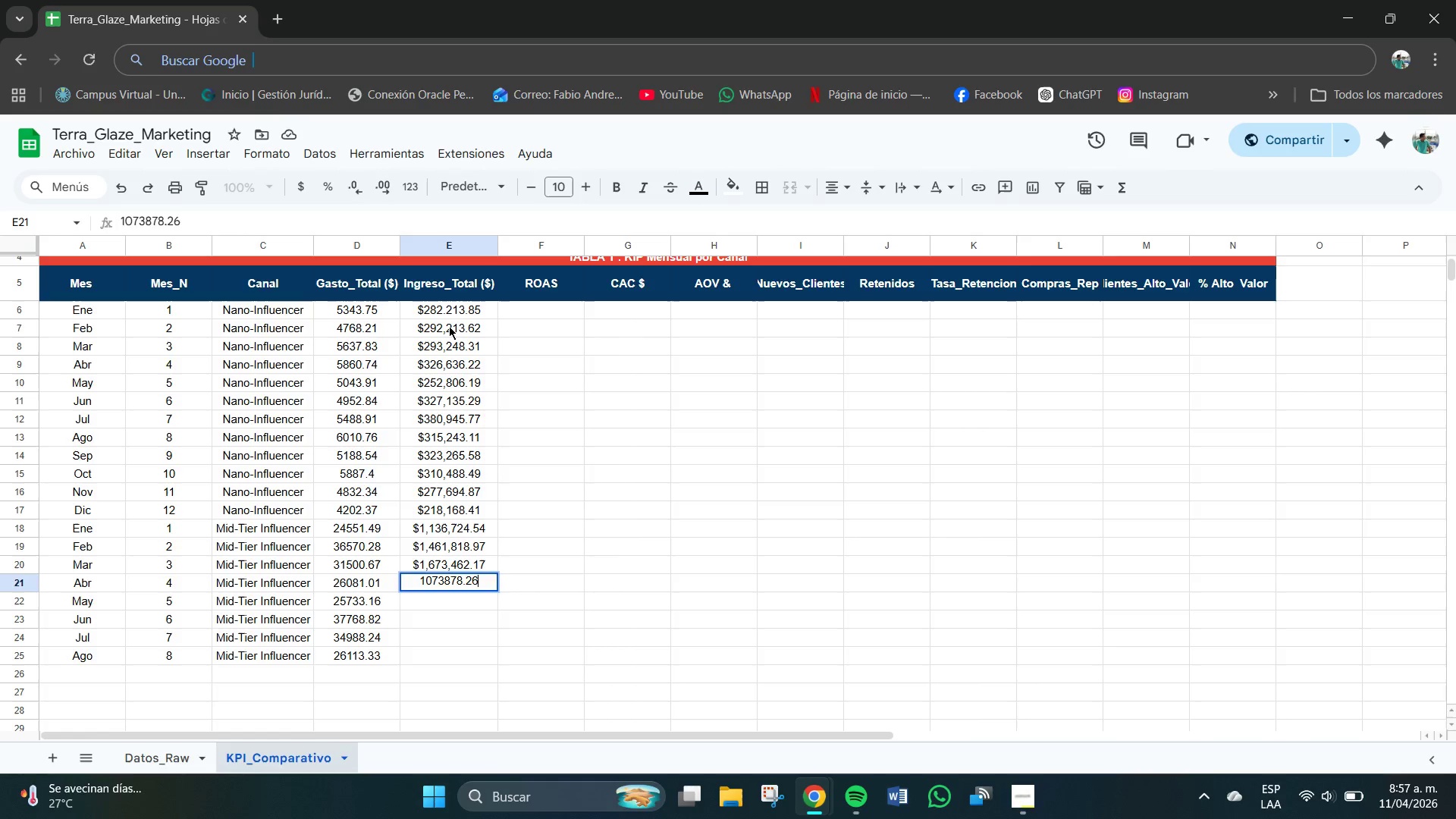 
key(NumpadEnter)
 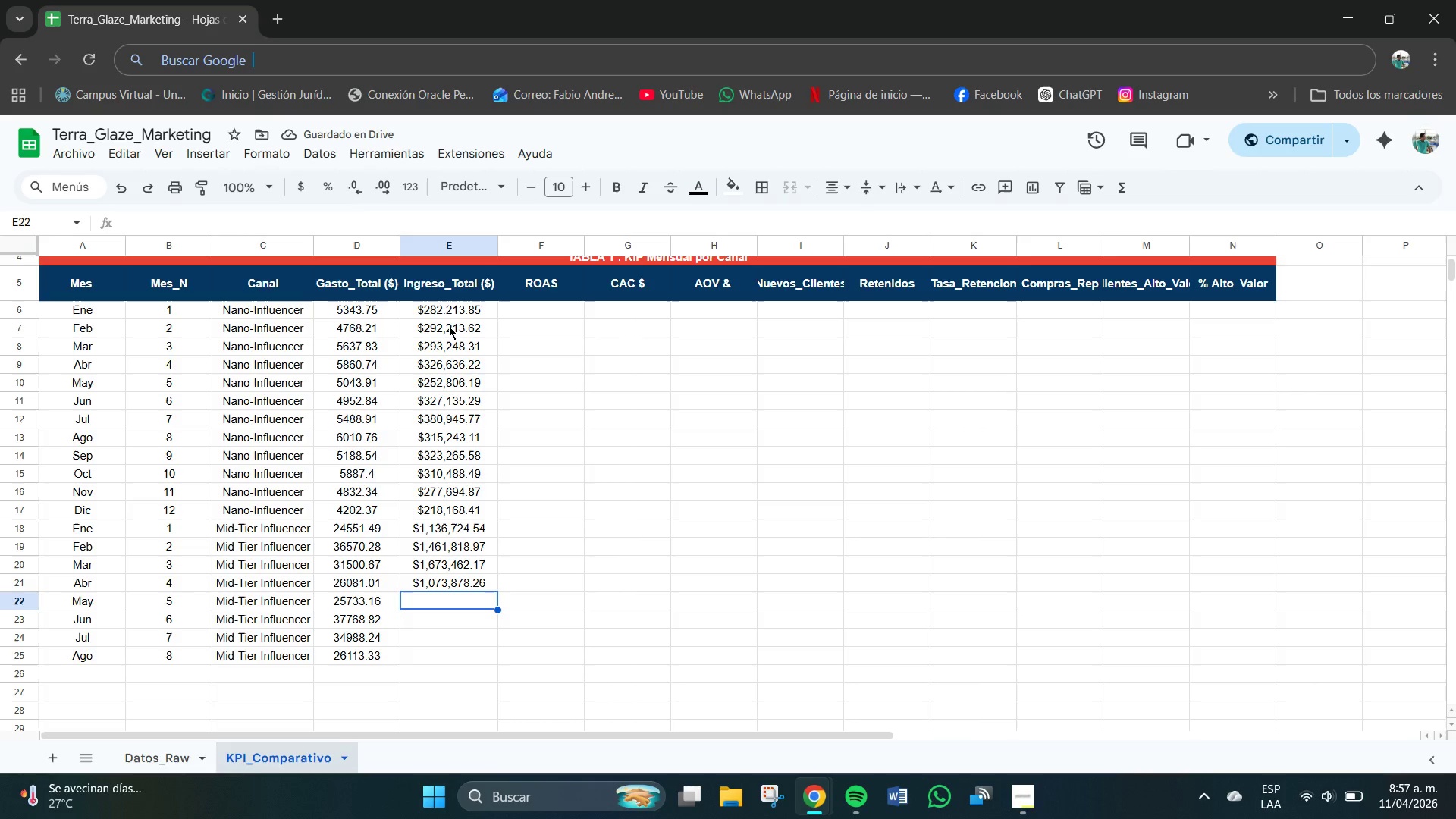 
key(Numpad1)
 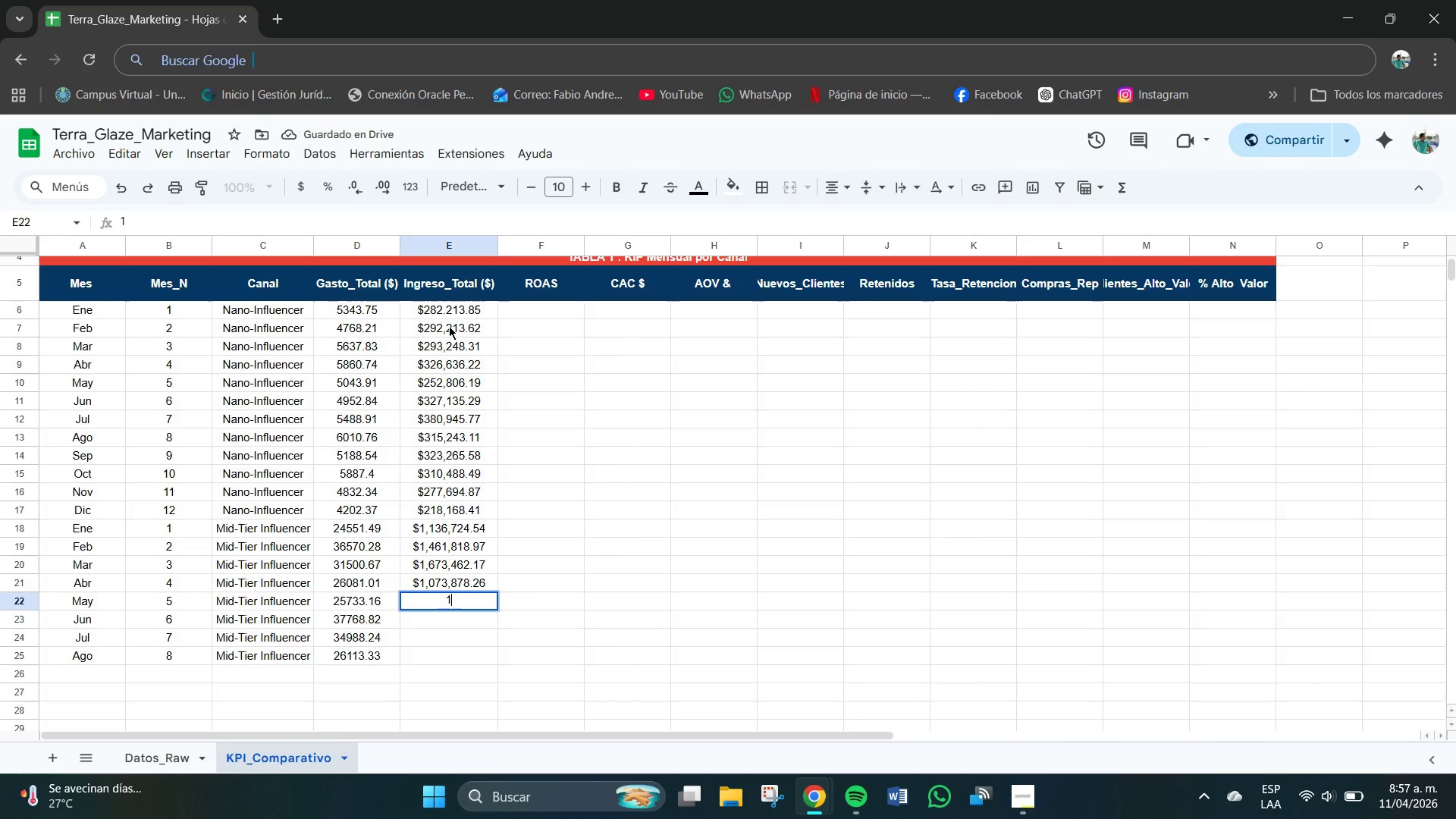 
key(Numpad4)
 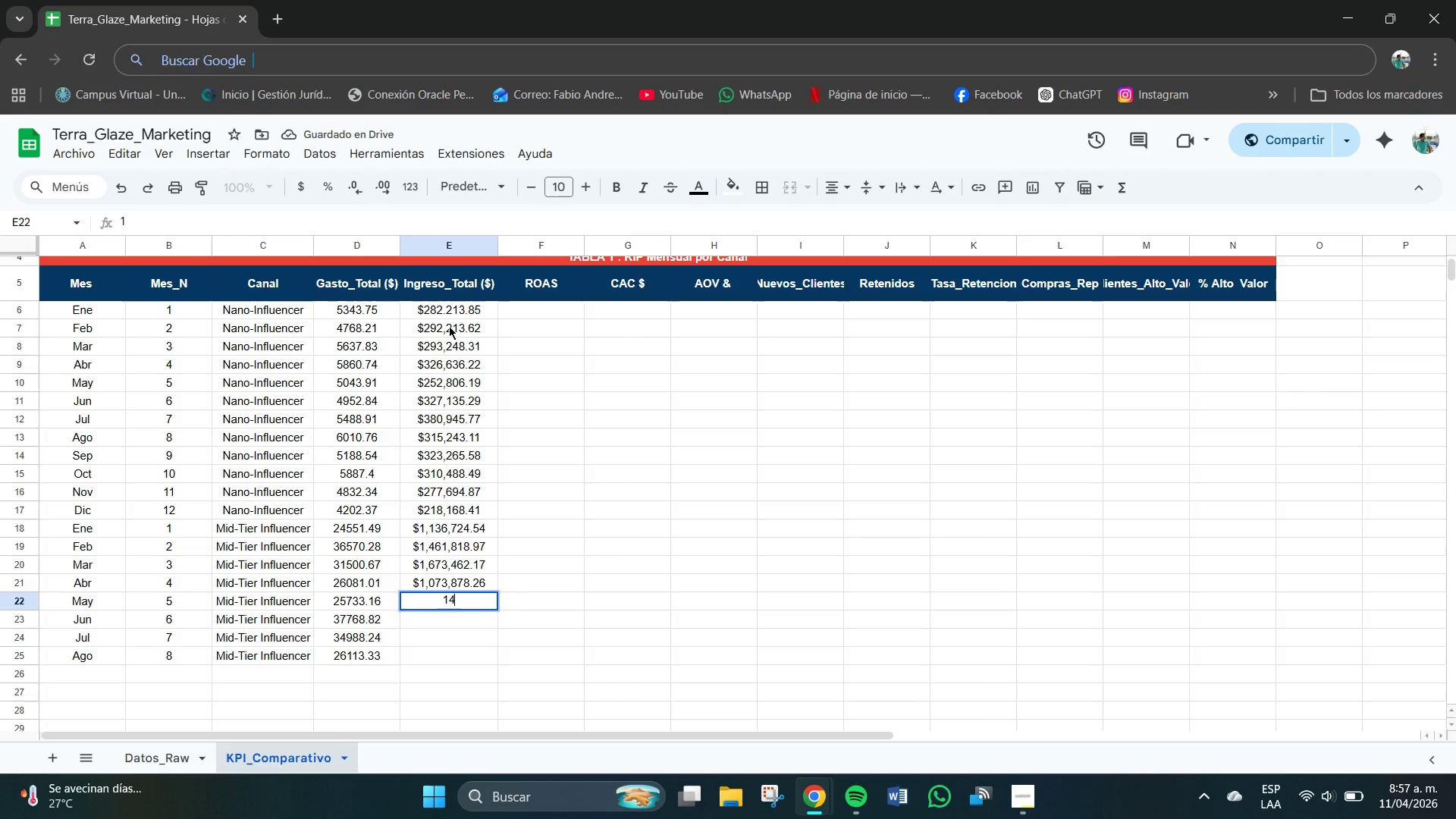 
key(Numpad4)
 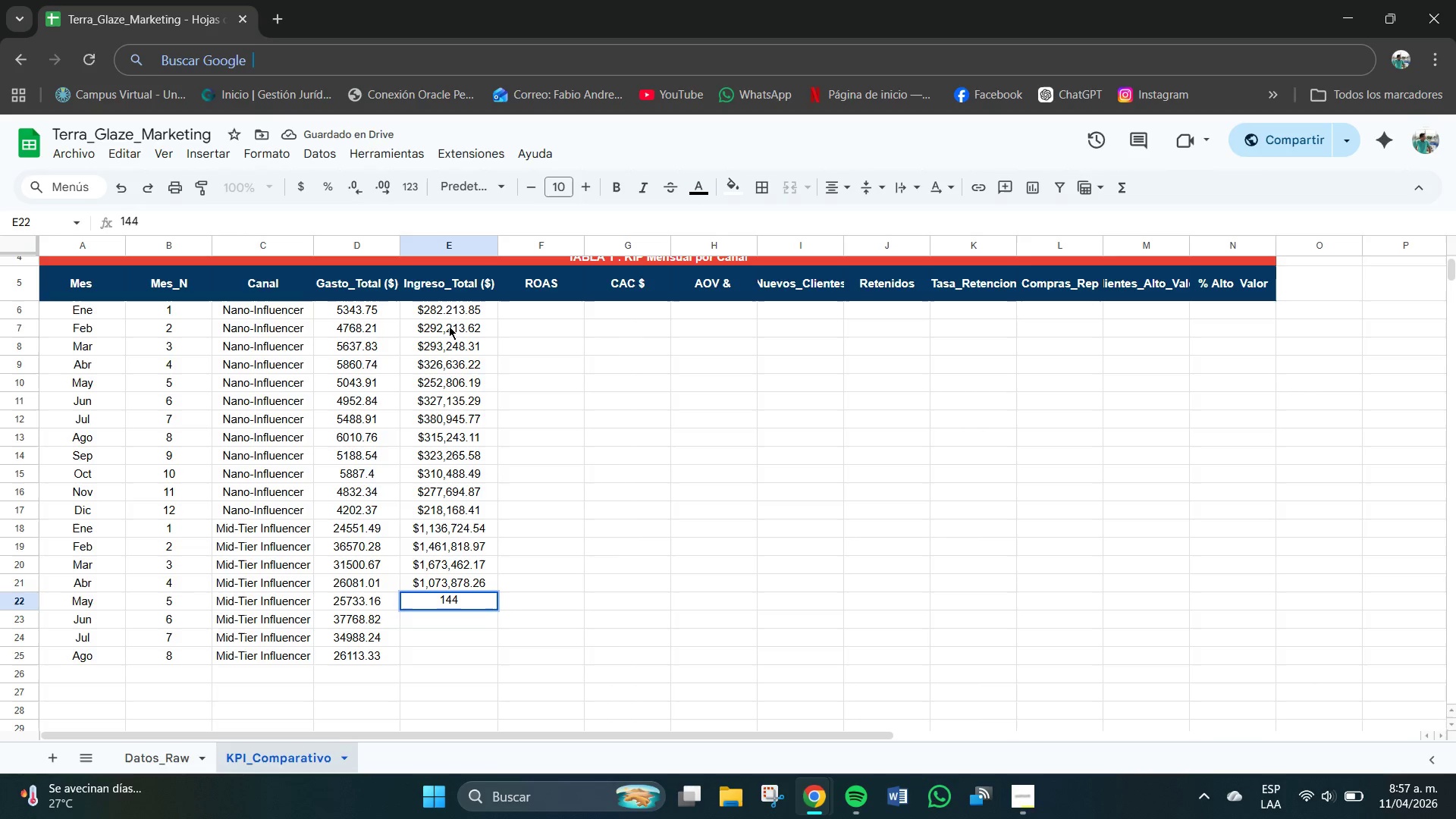 
key(Numpad6)
 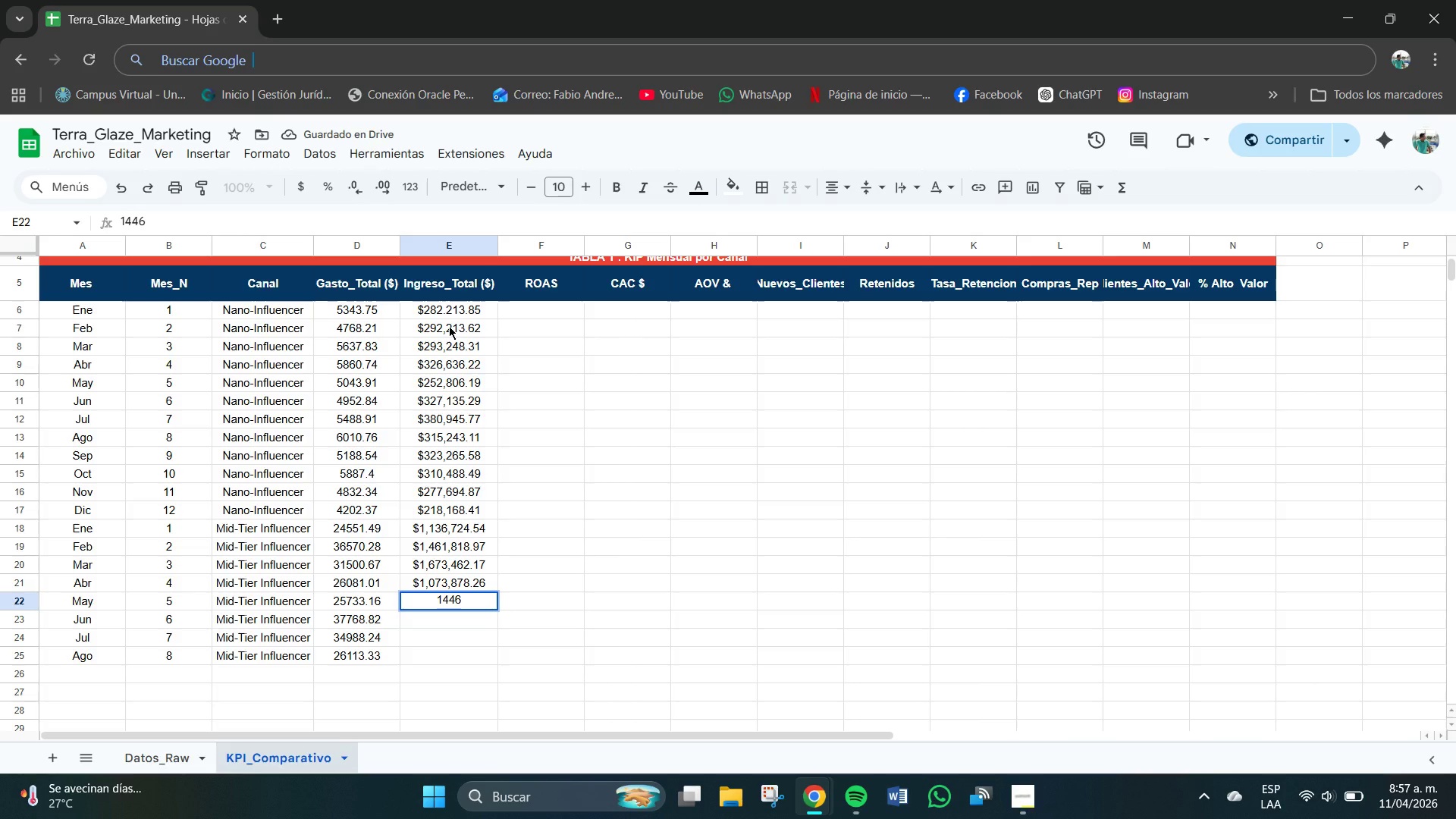 
key(NumpadDecimal)
 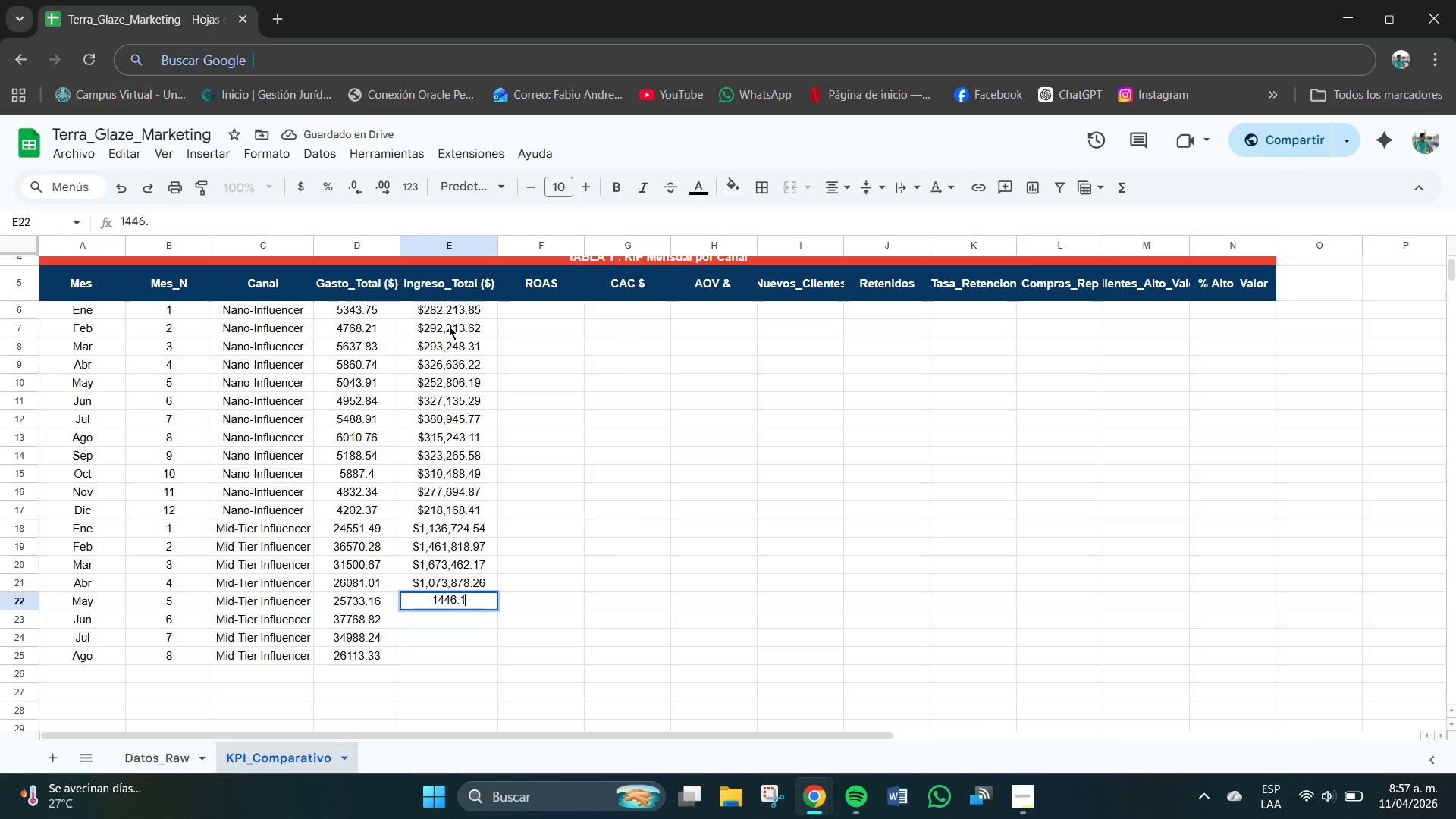 
key(Numpad1)
 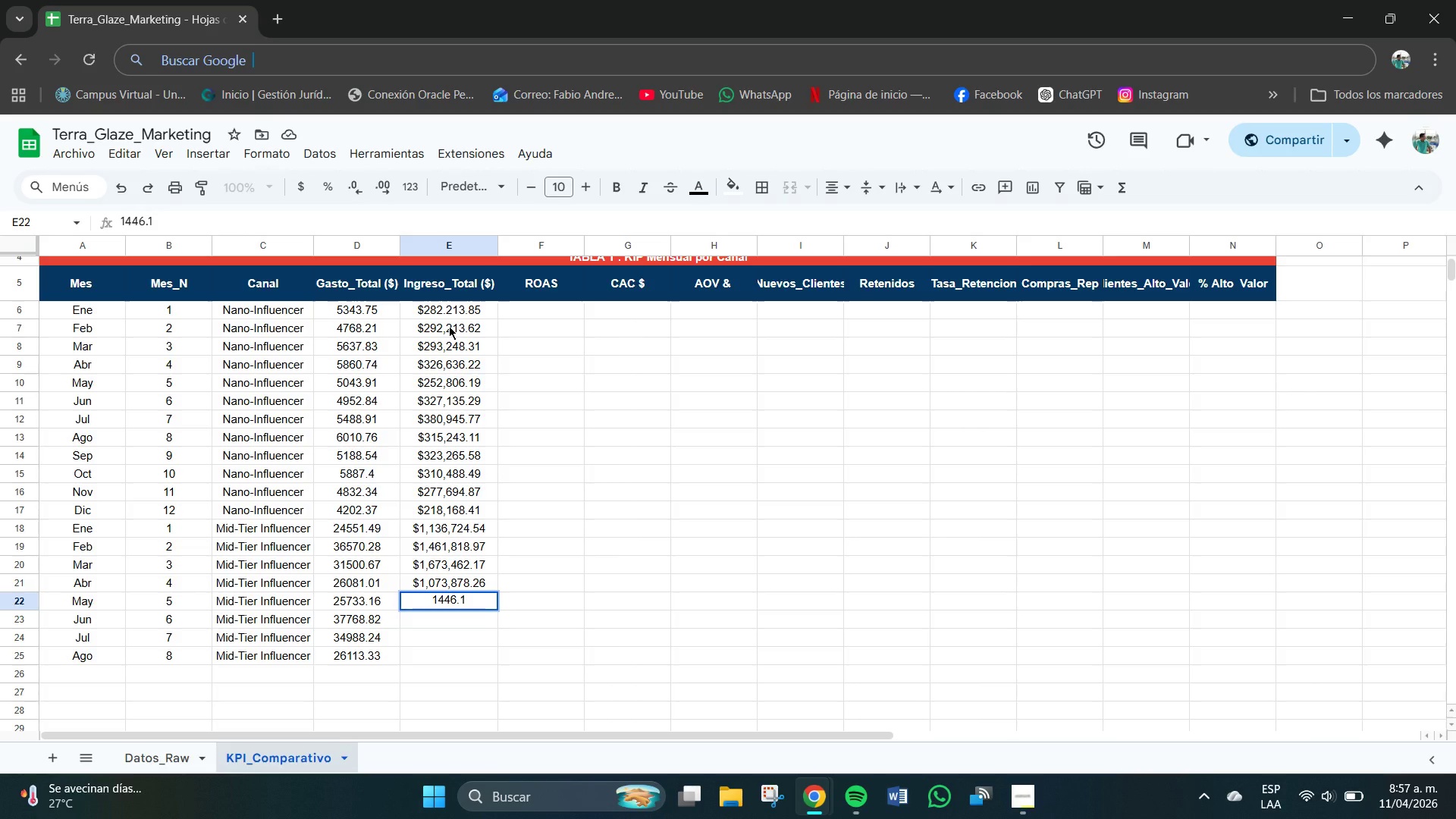 
key(Backspace)
 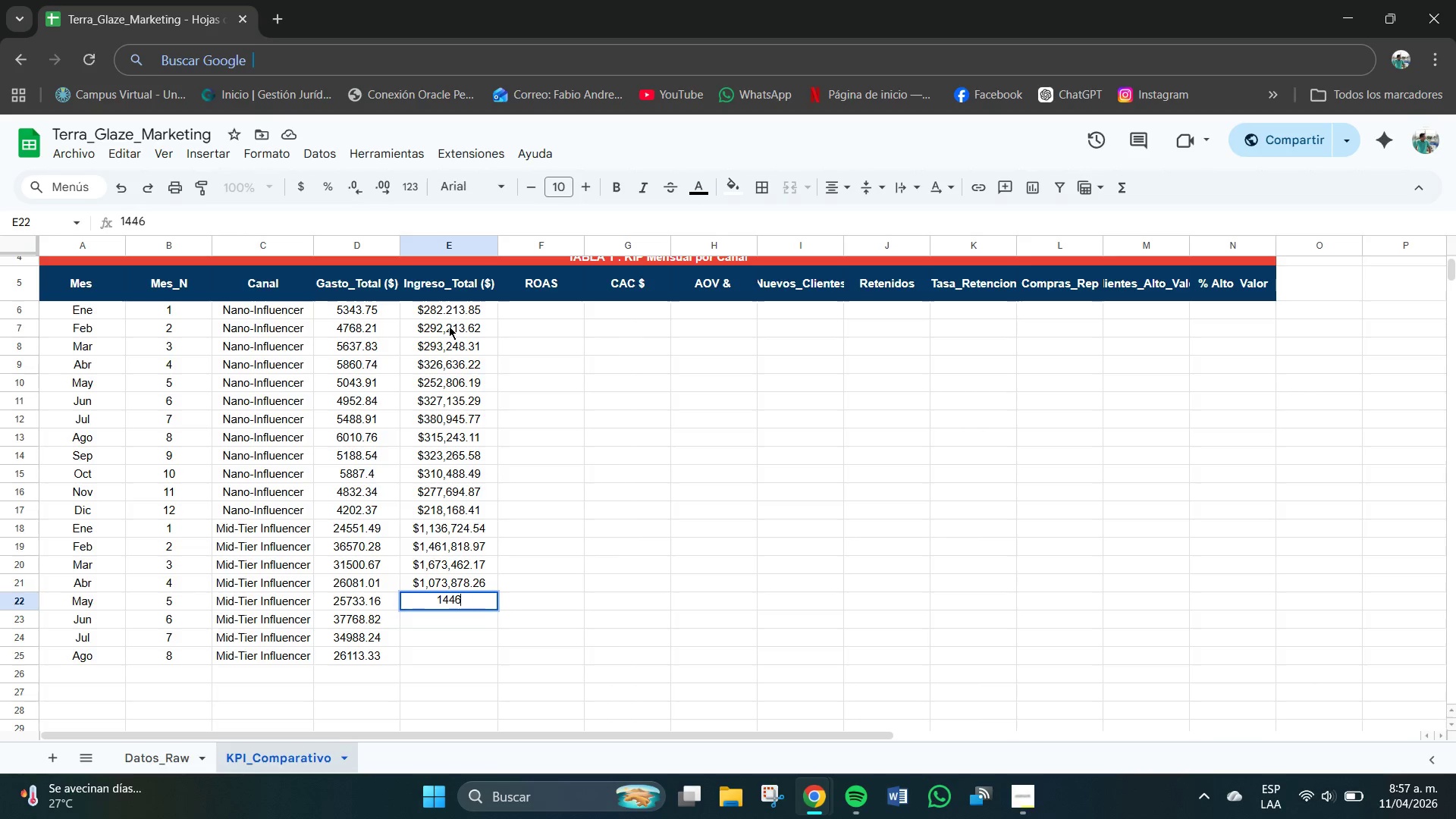 
key(Backspace)
 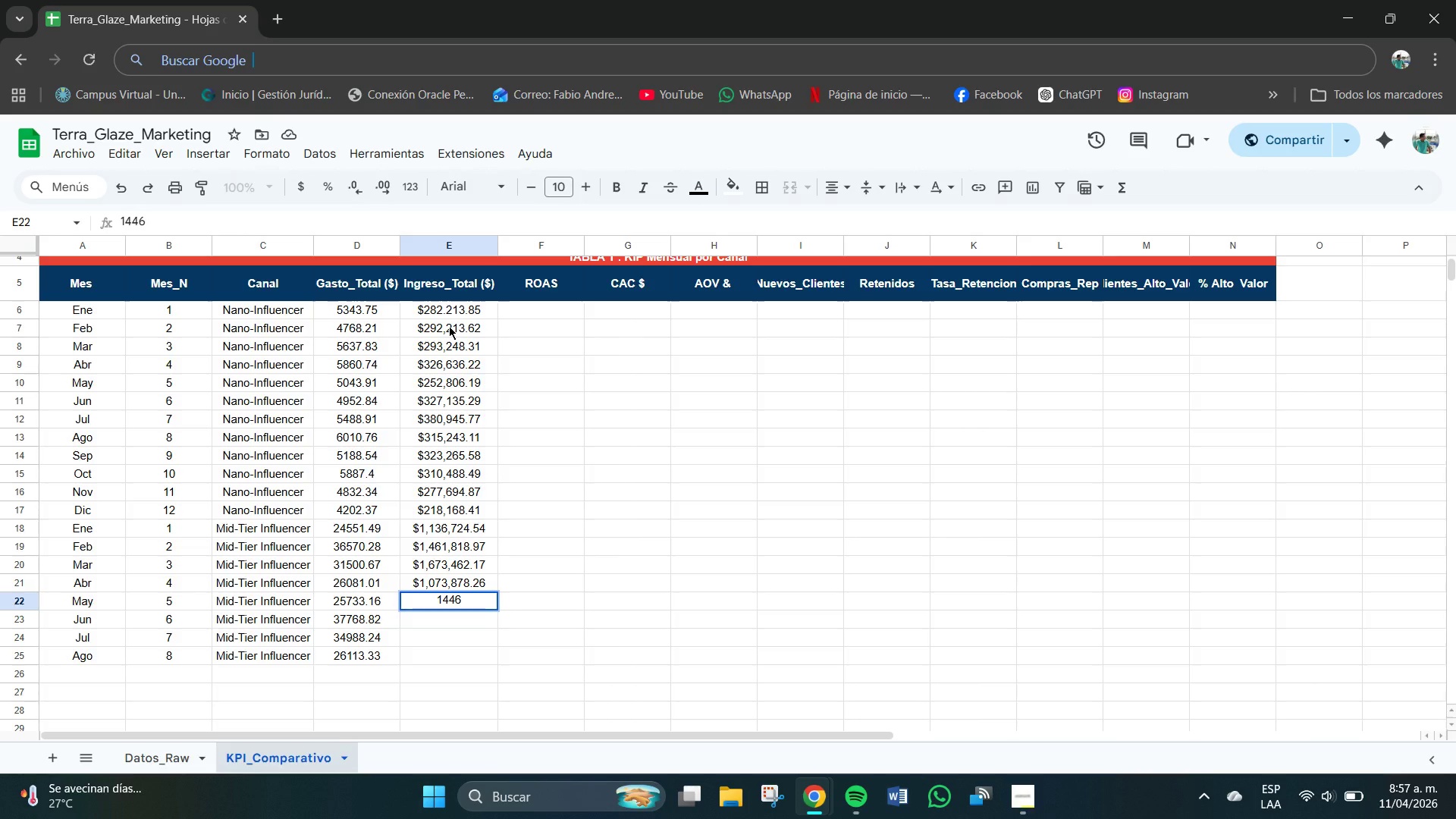 
key(Numpad1)
 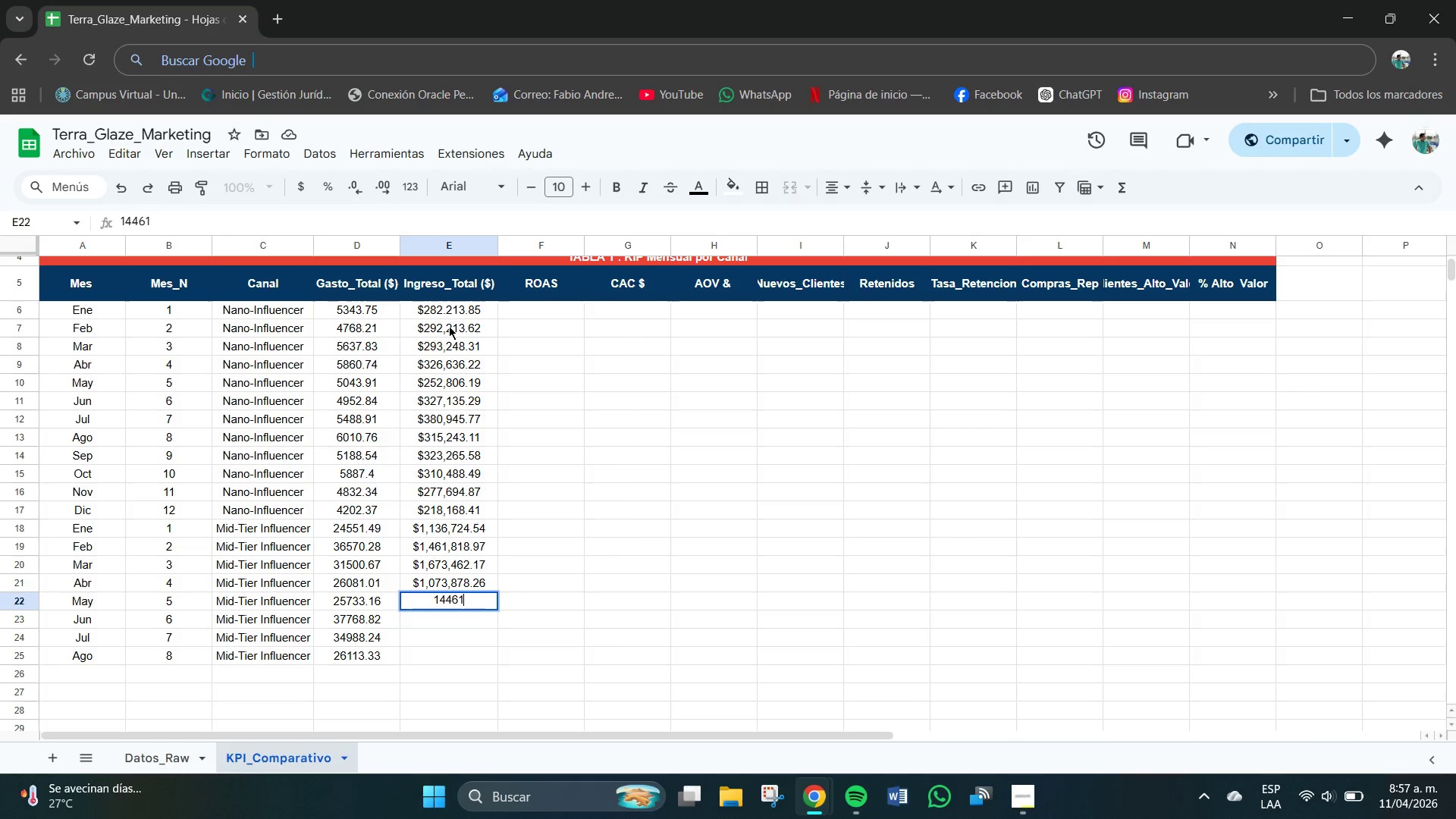 
key(Numpad9)
 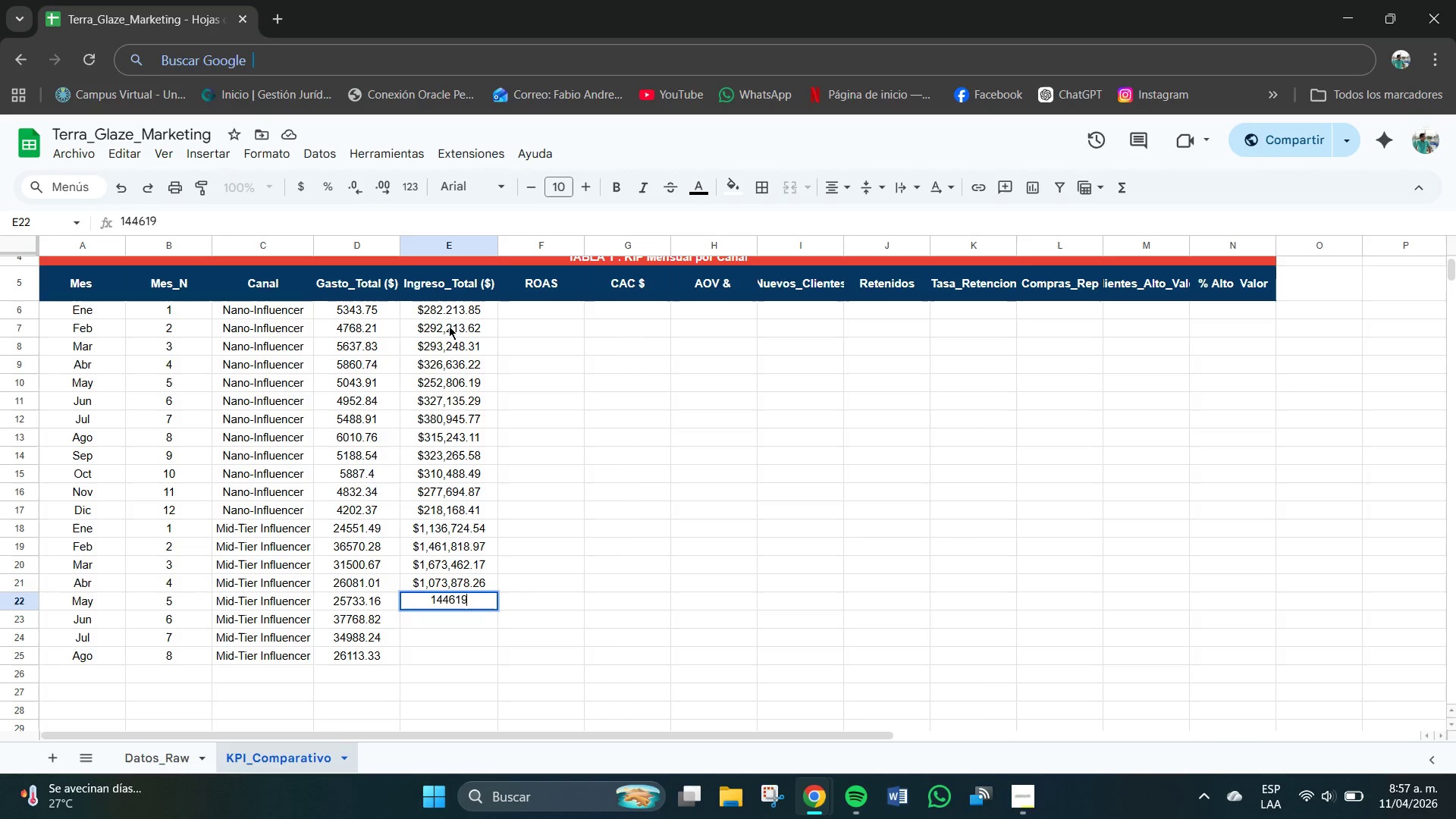 
key(Numpad2)
 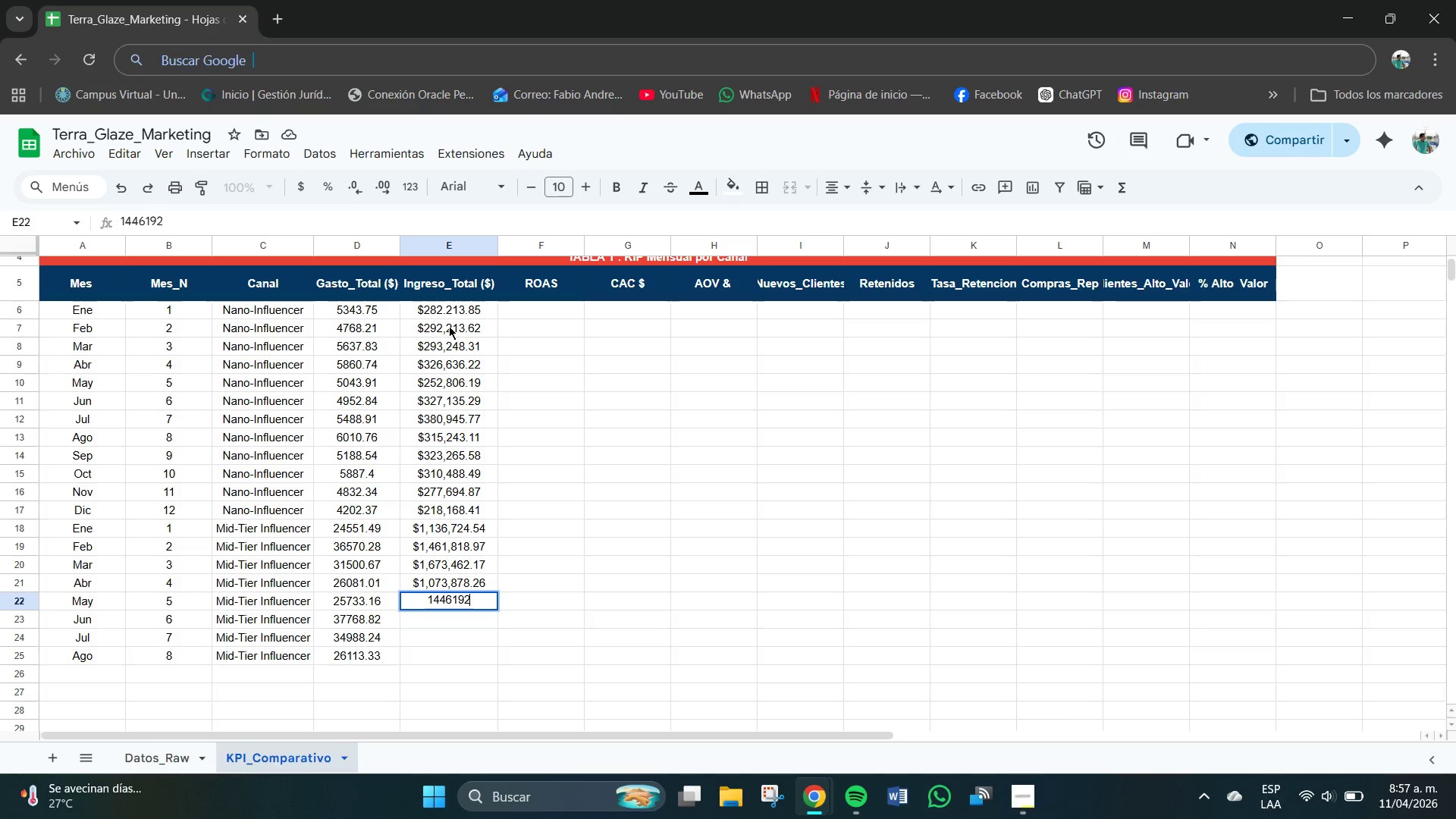 
key(NumpadDecimal)
 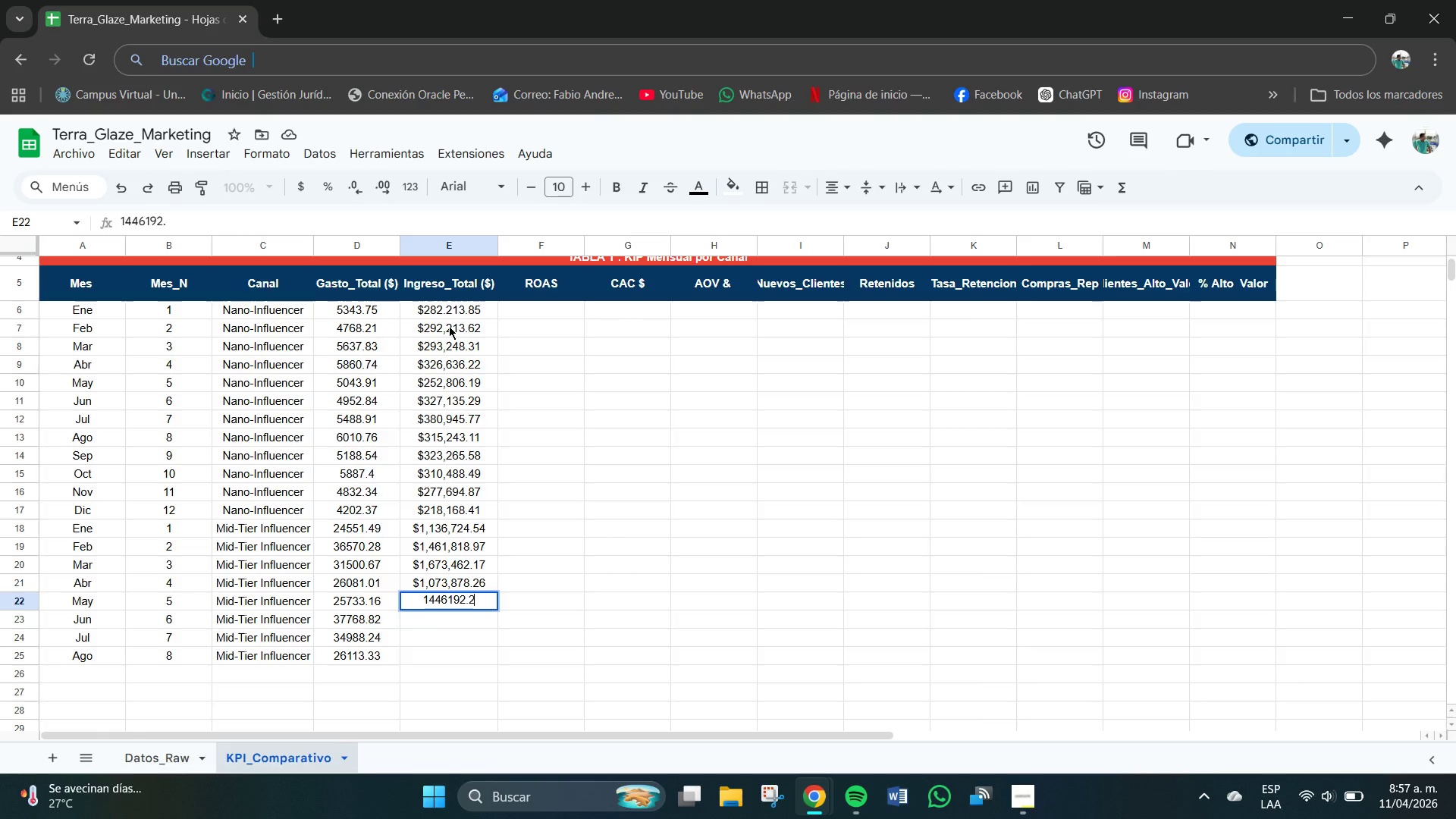 
key(Numpad2)
 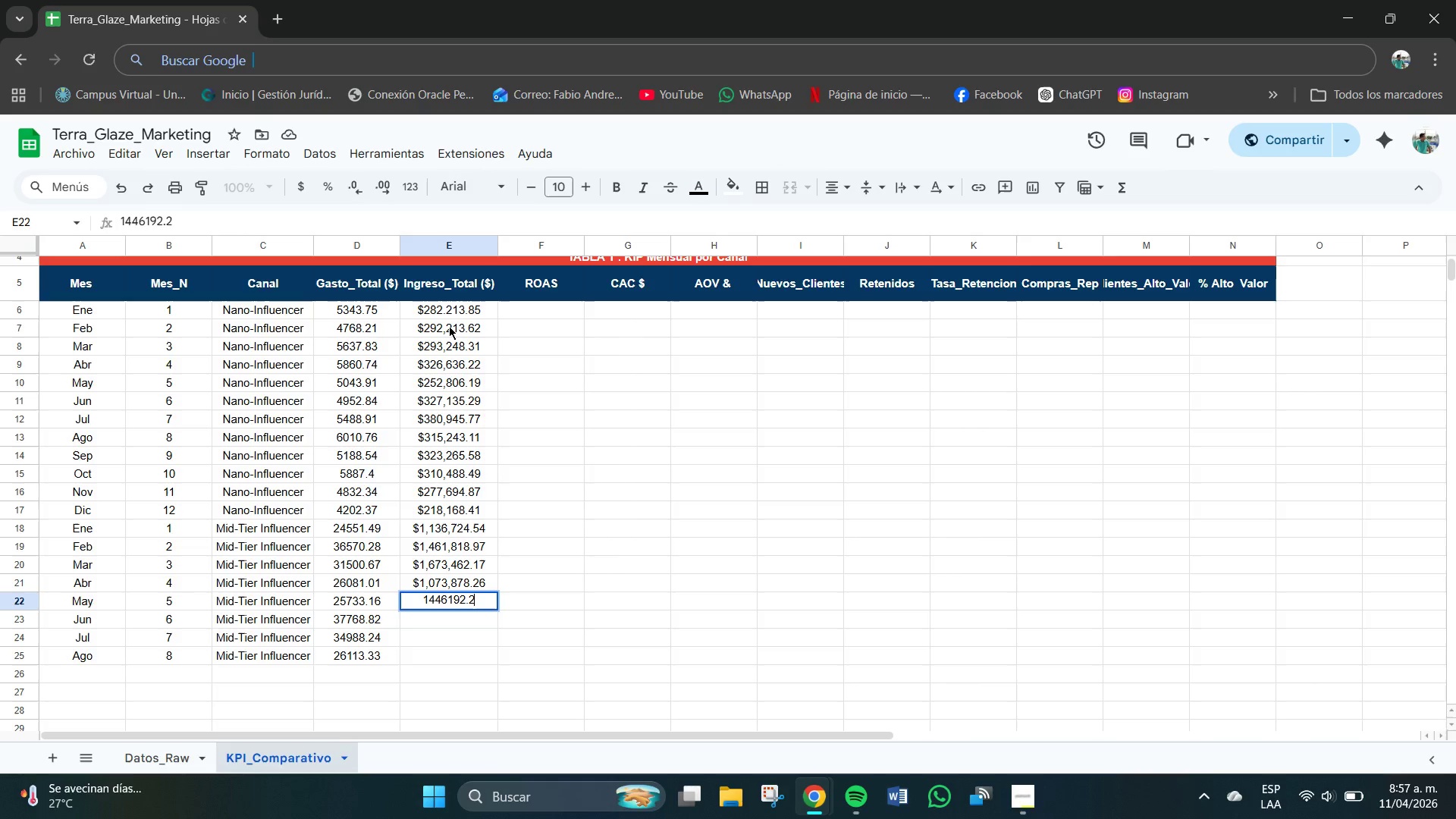 
key(Numpad4)
 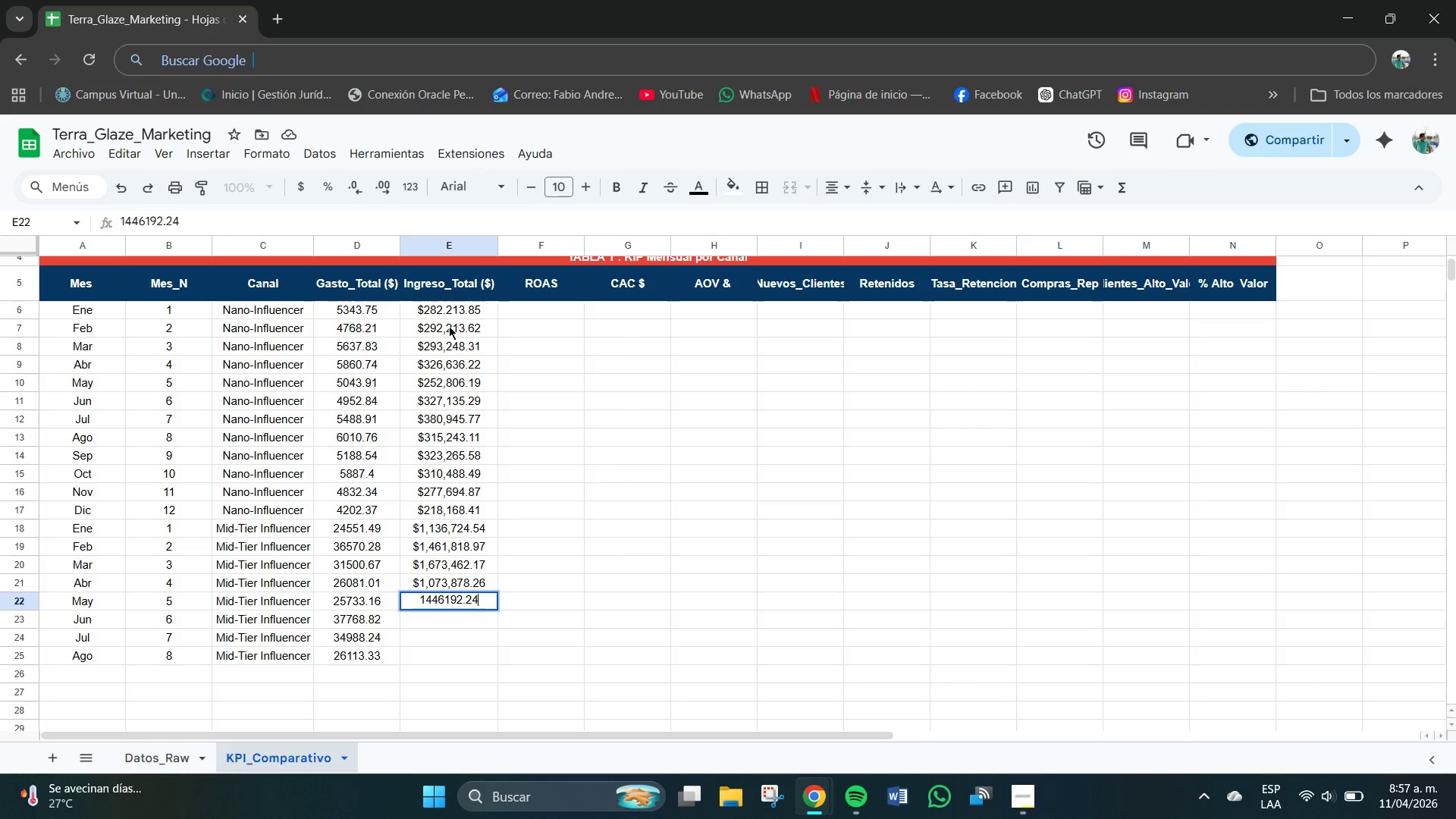 
key(NumpadEnter)
 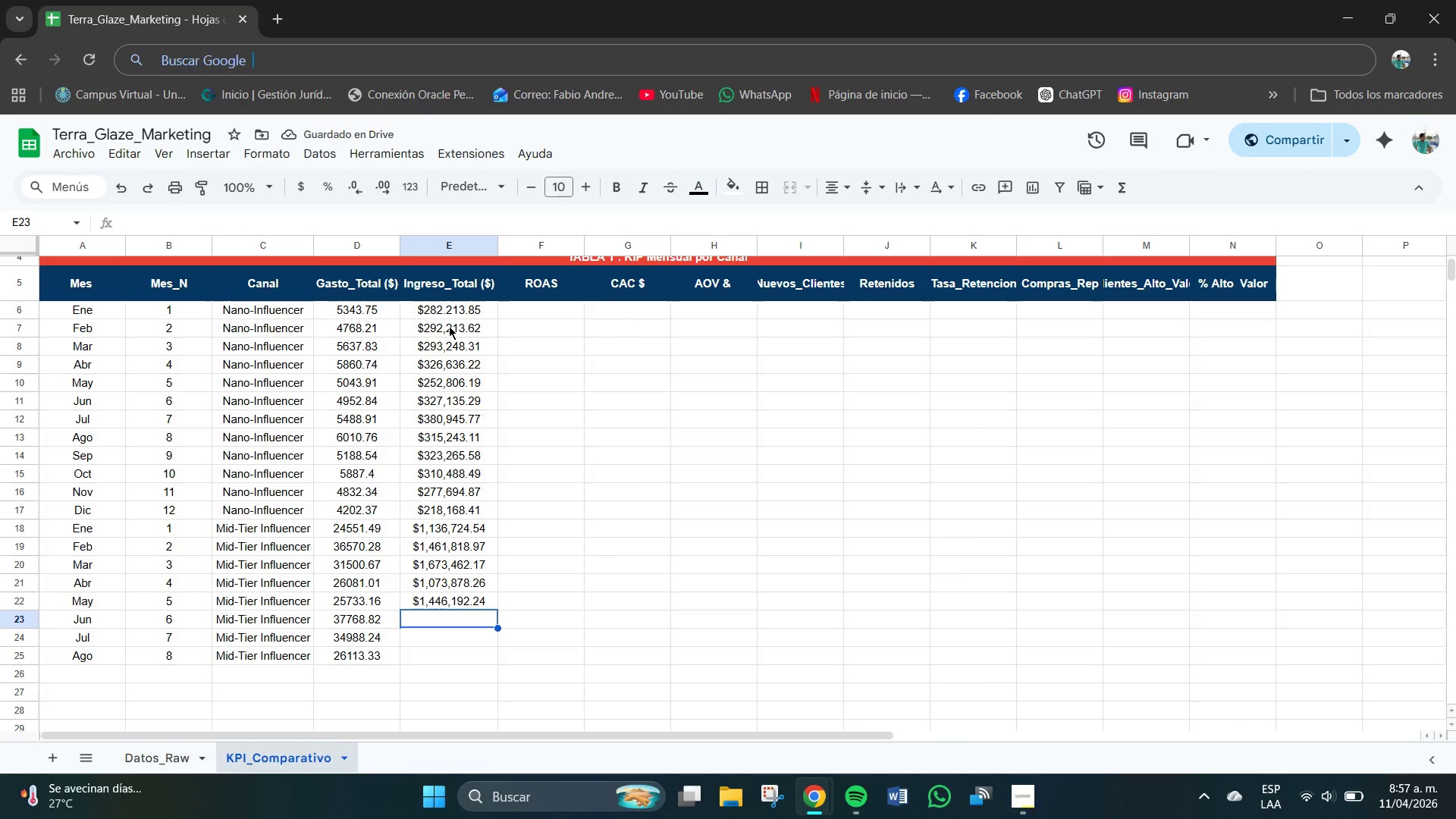 
key(Numpad1)
 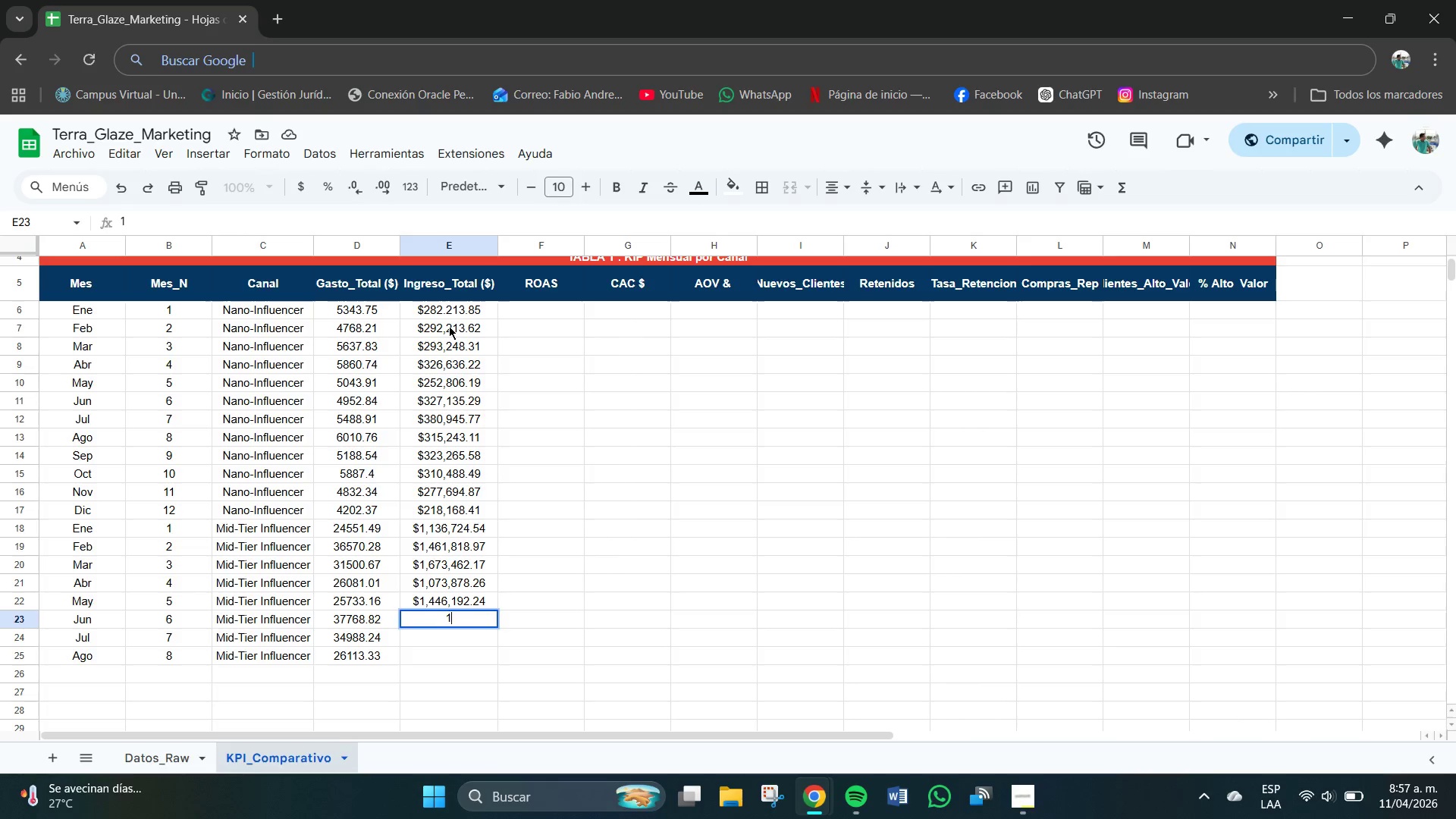 
key(Numpad6)
 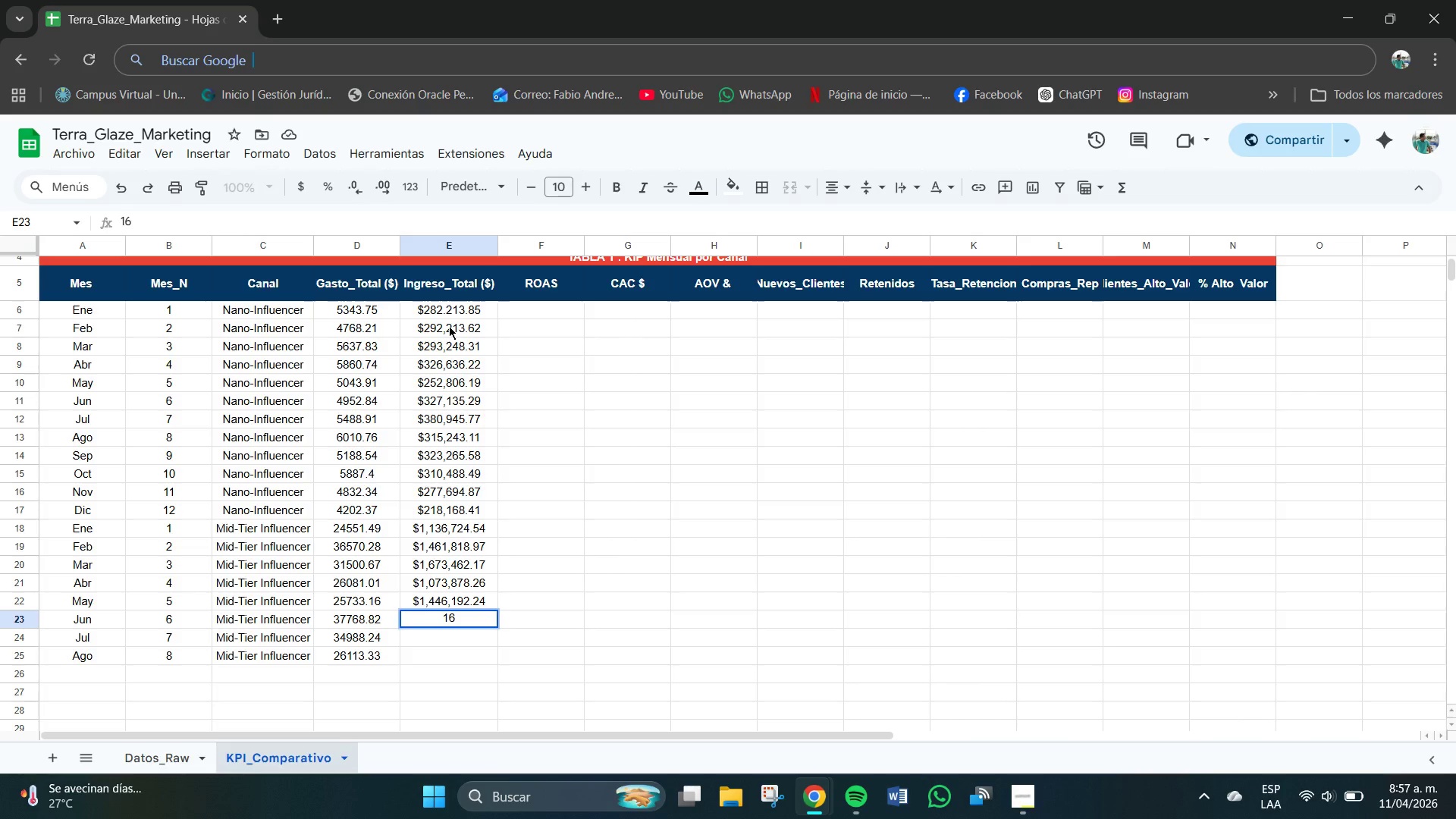 
key(Numpad7)
 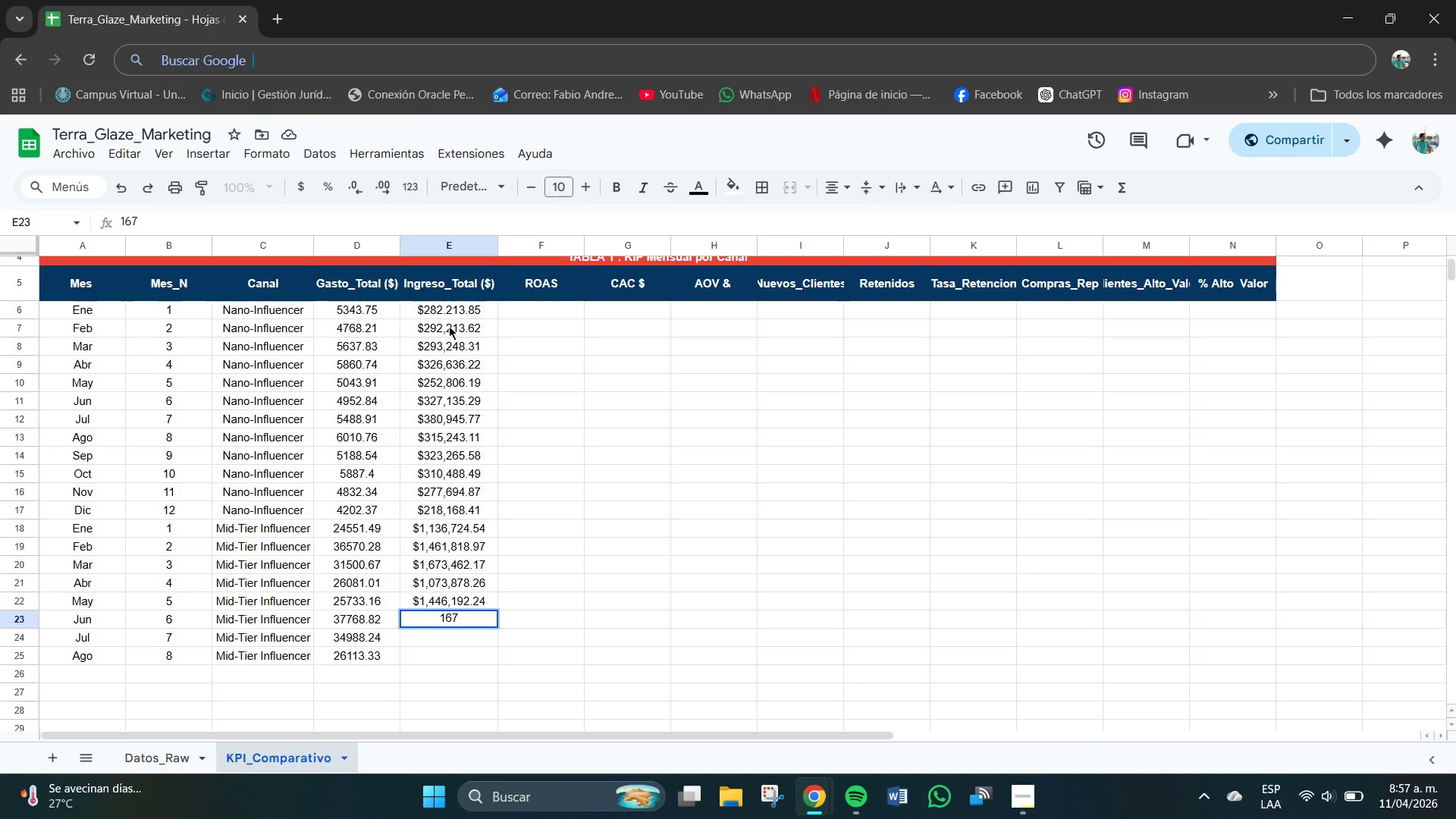 
key(Backspace)
 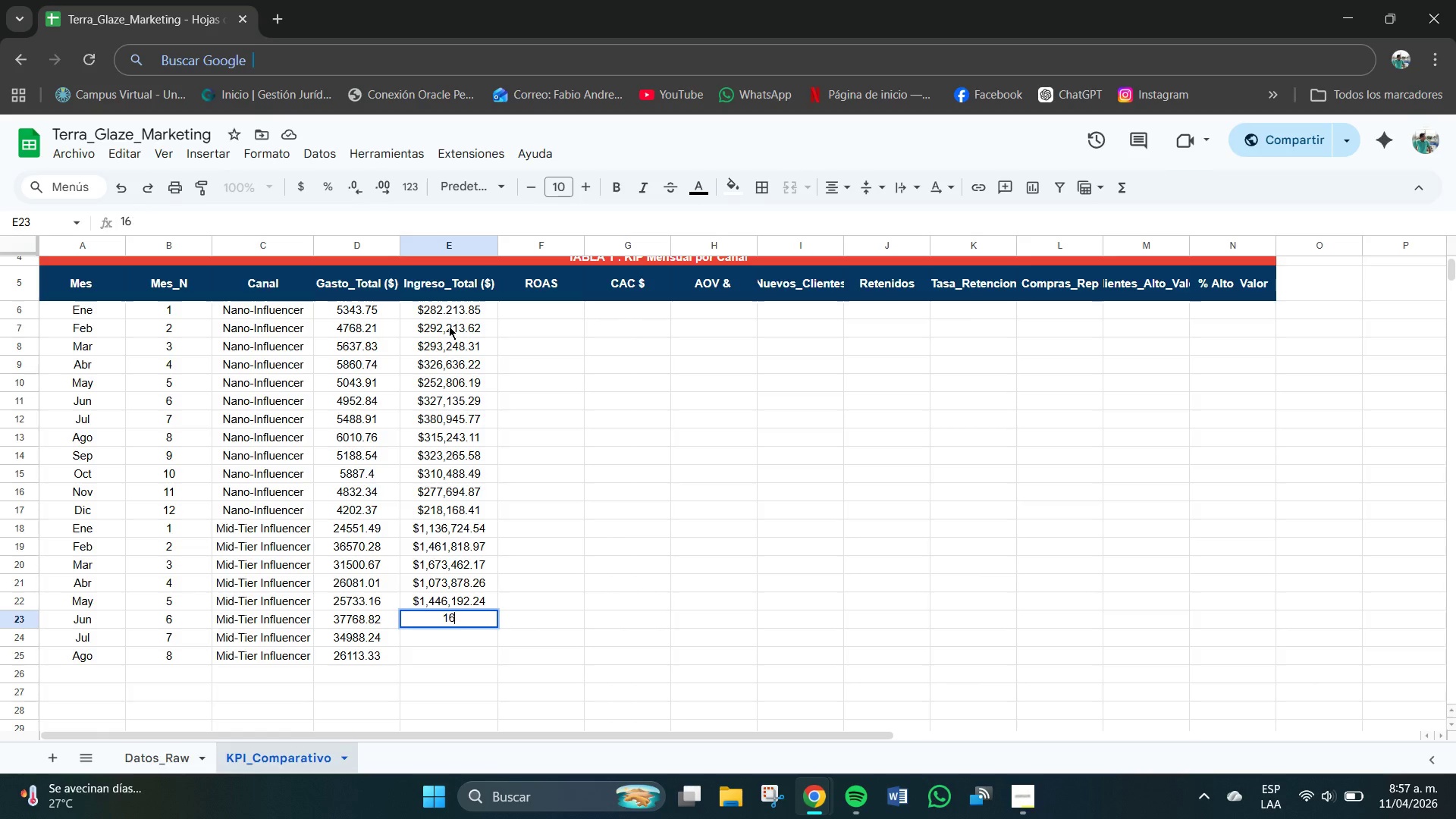 
key(Backspace)
 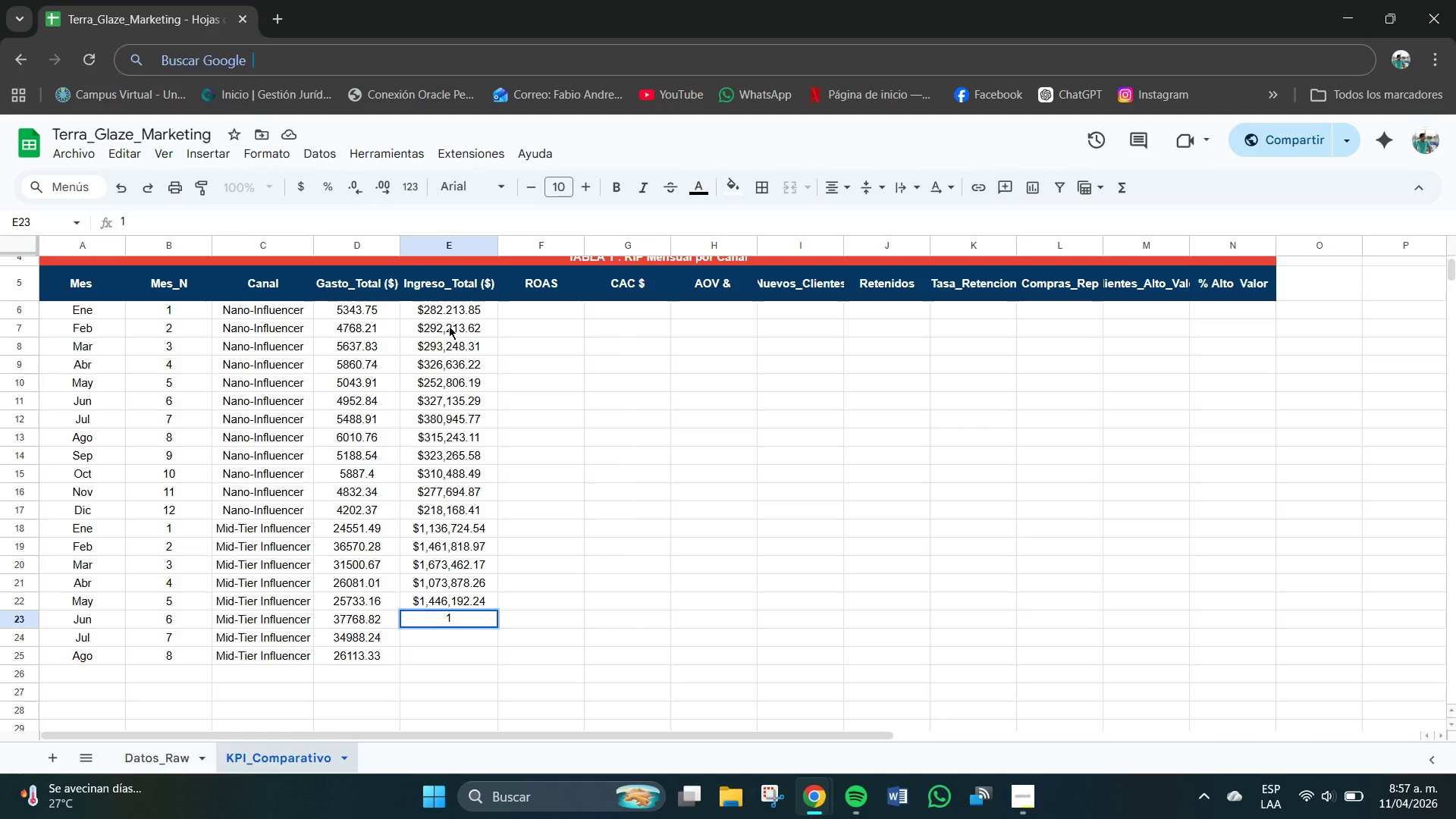 
key(Numpad7)
 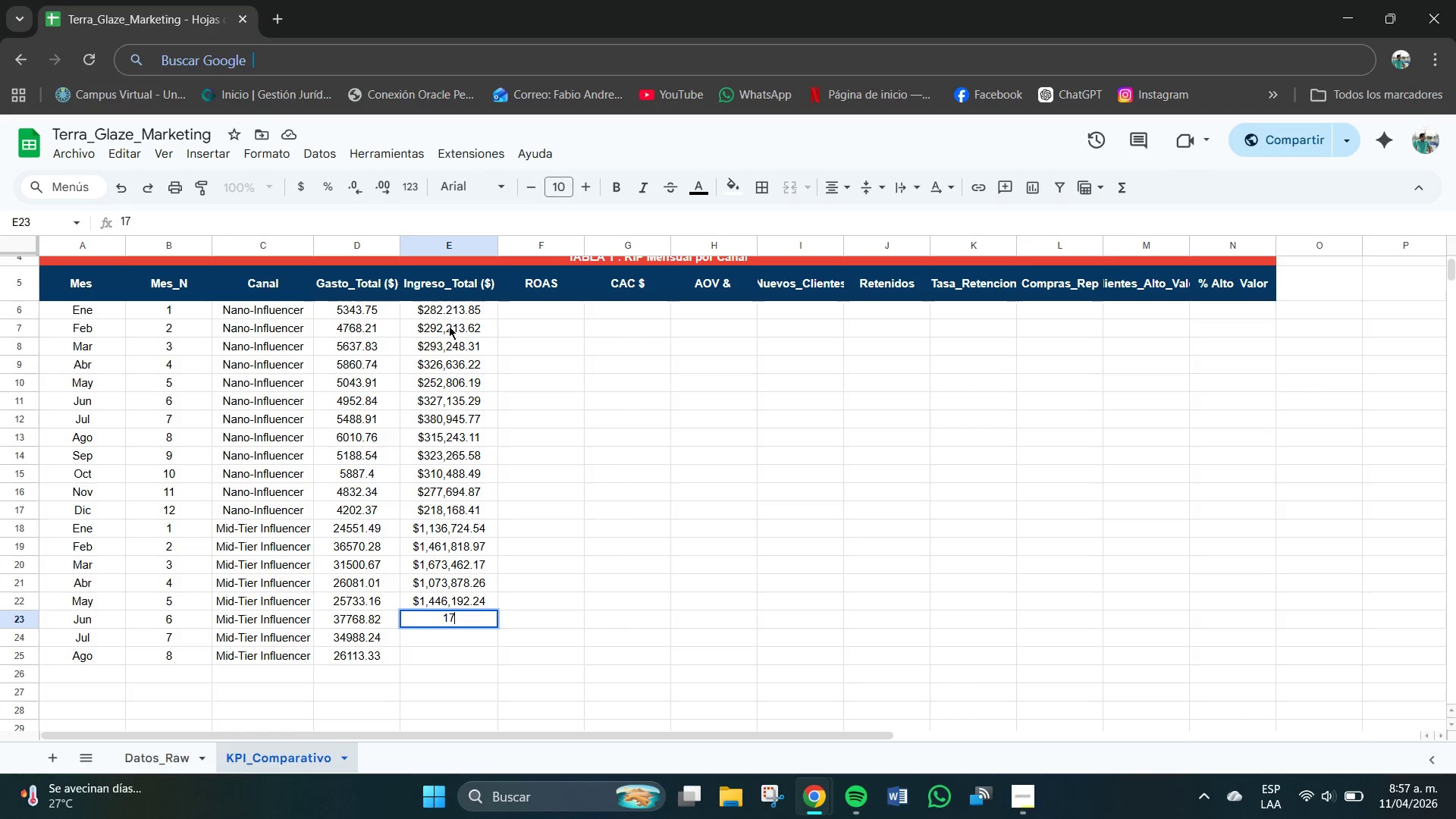 
key(Numpad6)
 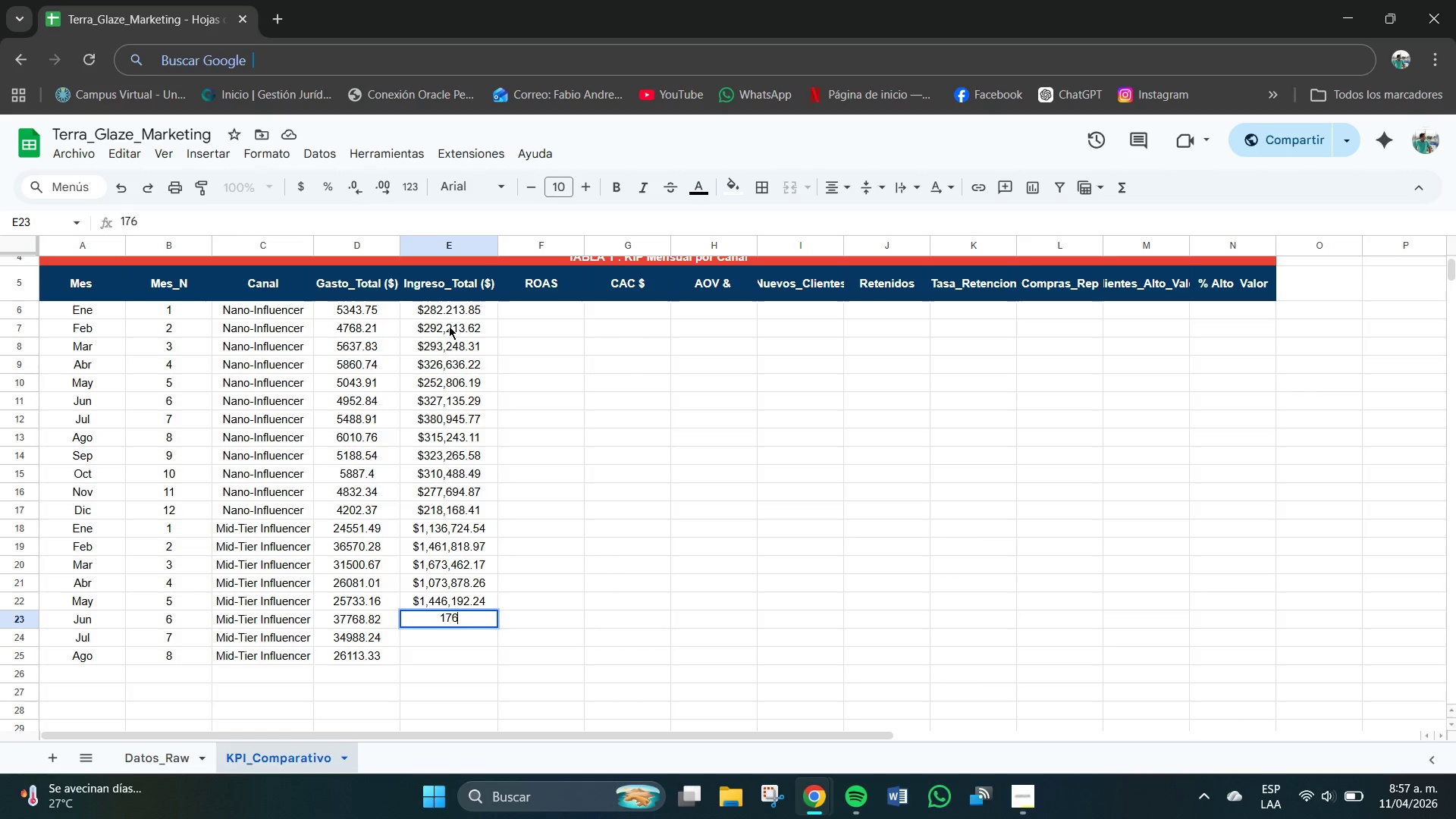 
key(Numpad5)
 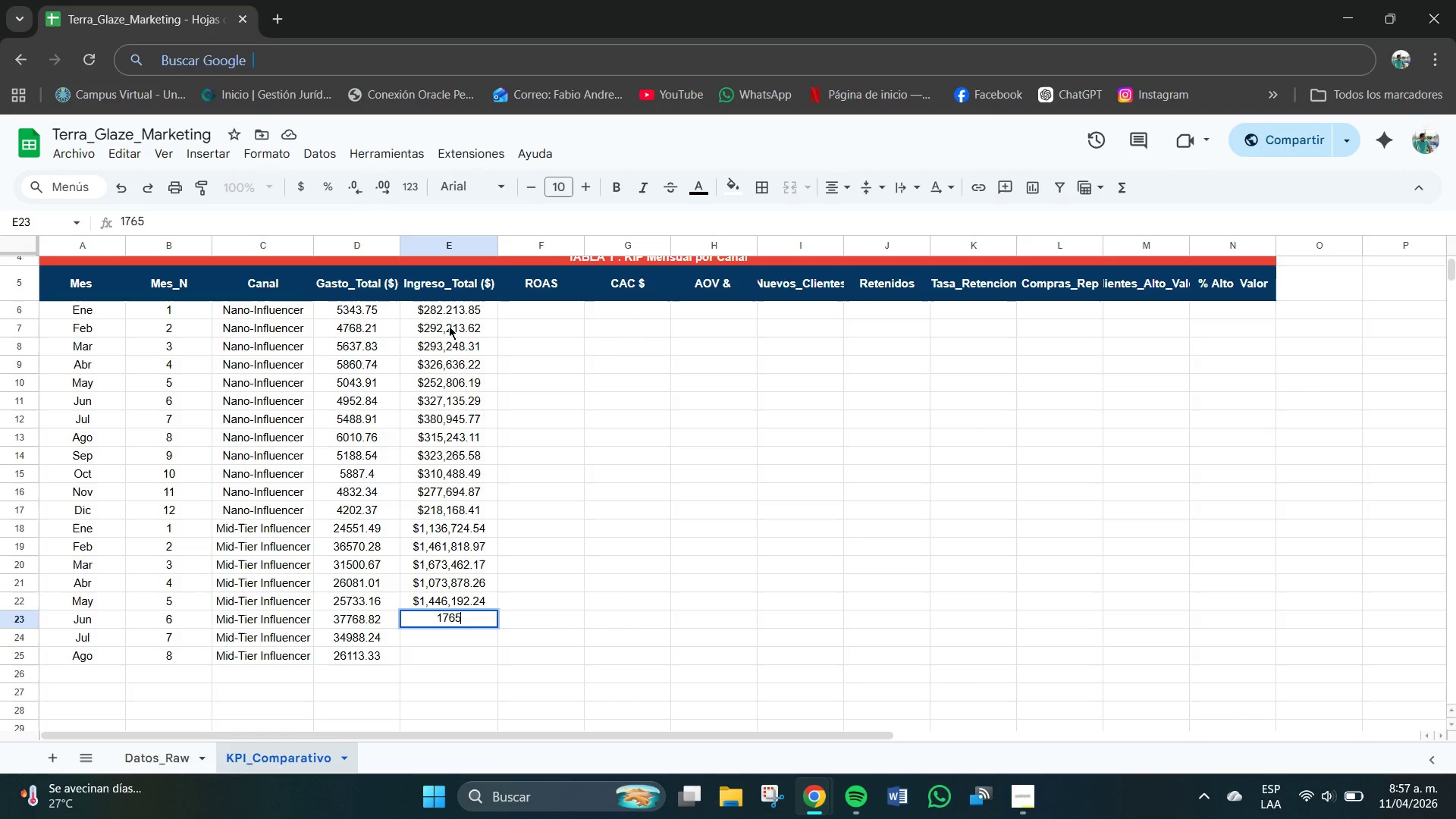 
key(Numpad7)
 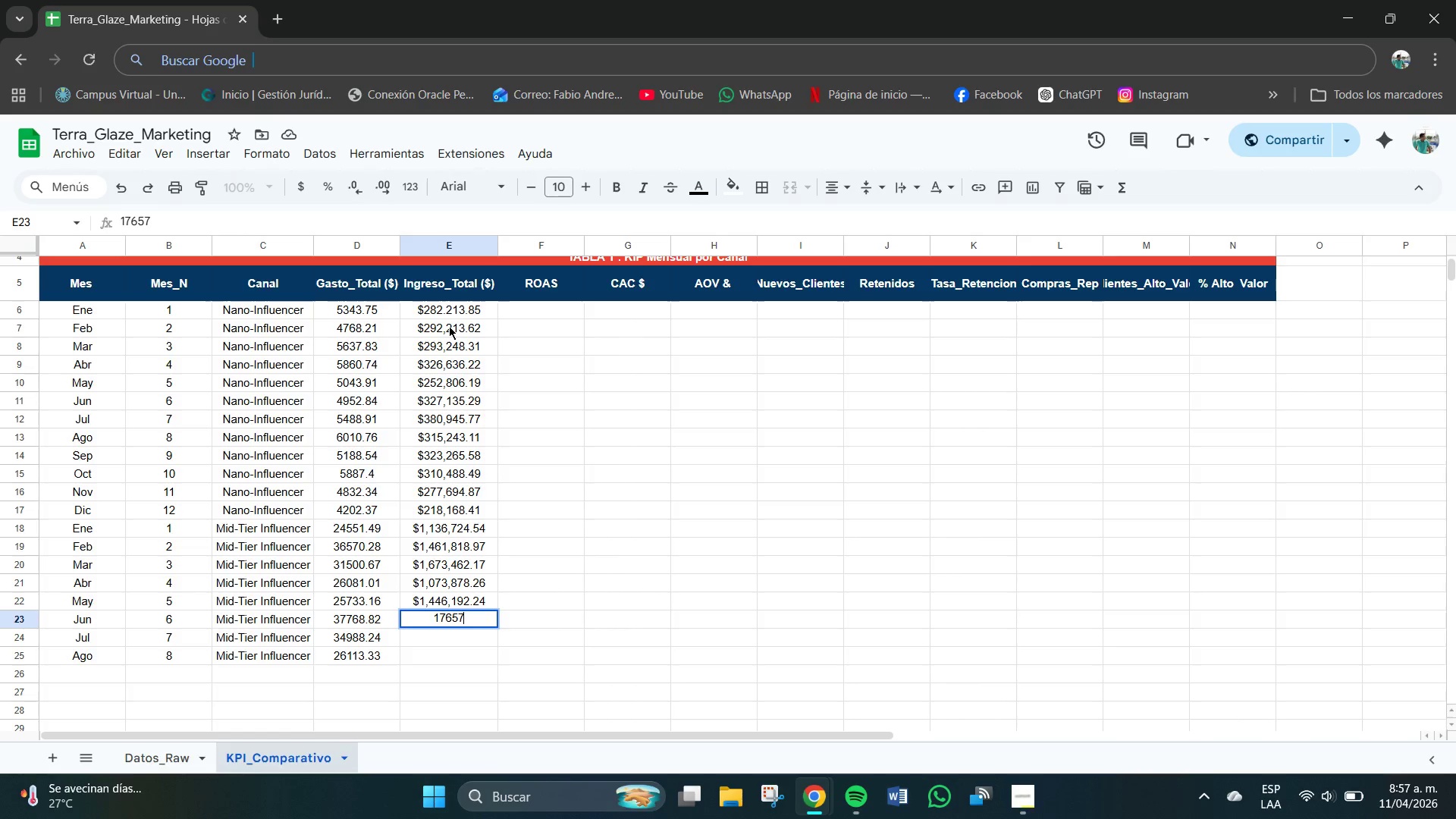 
key(Numpad5)
 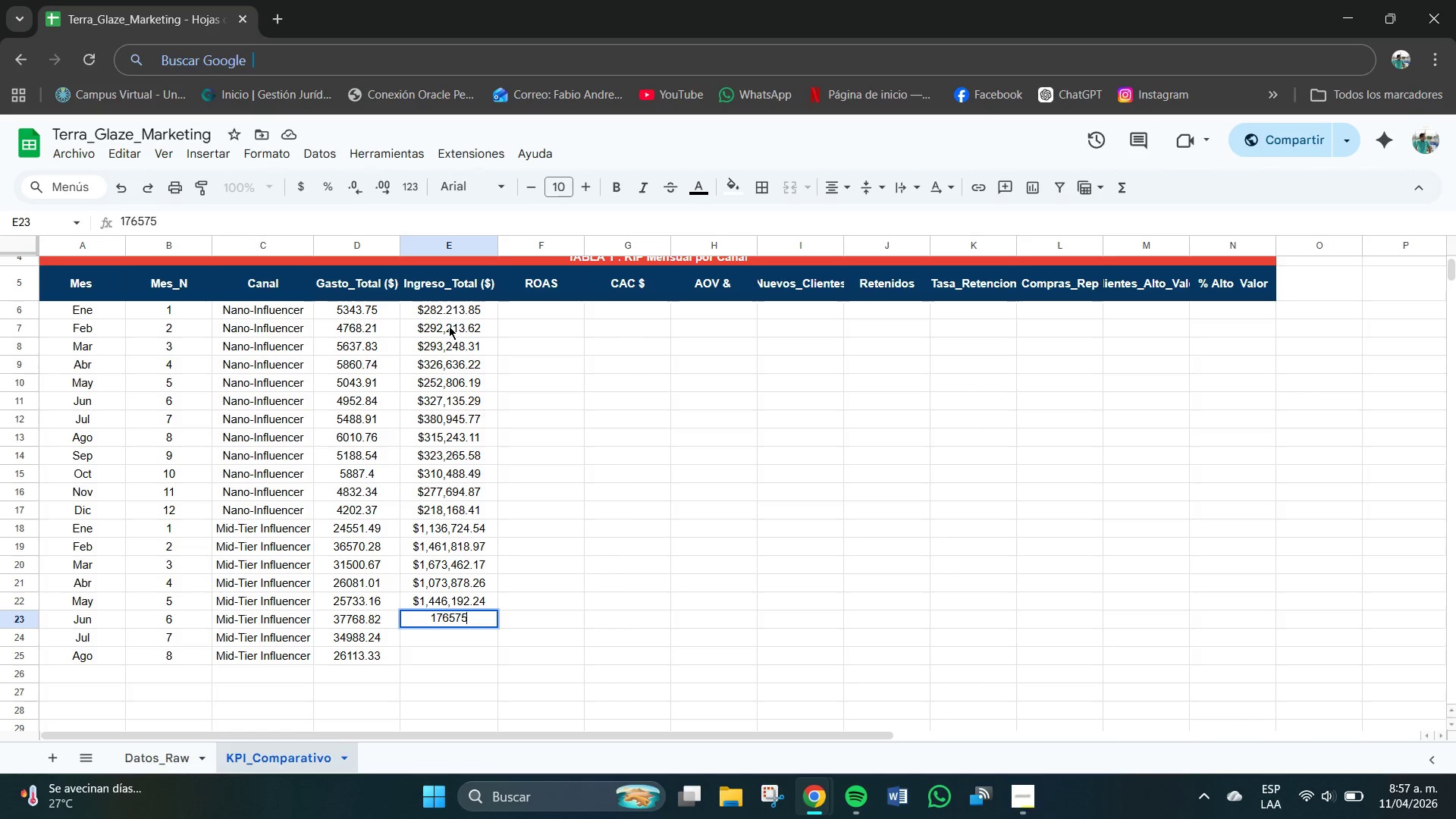 
key(Numpad4)
 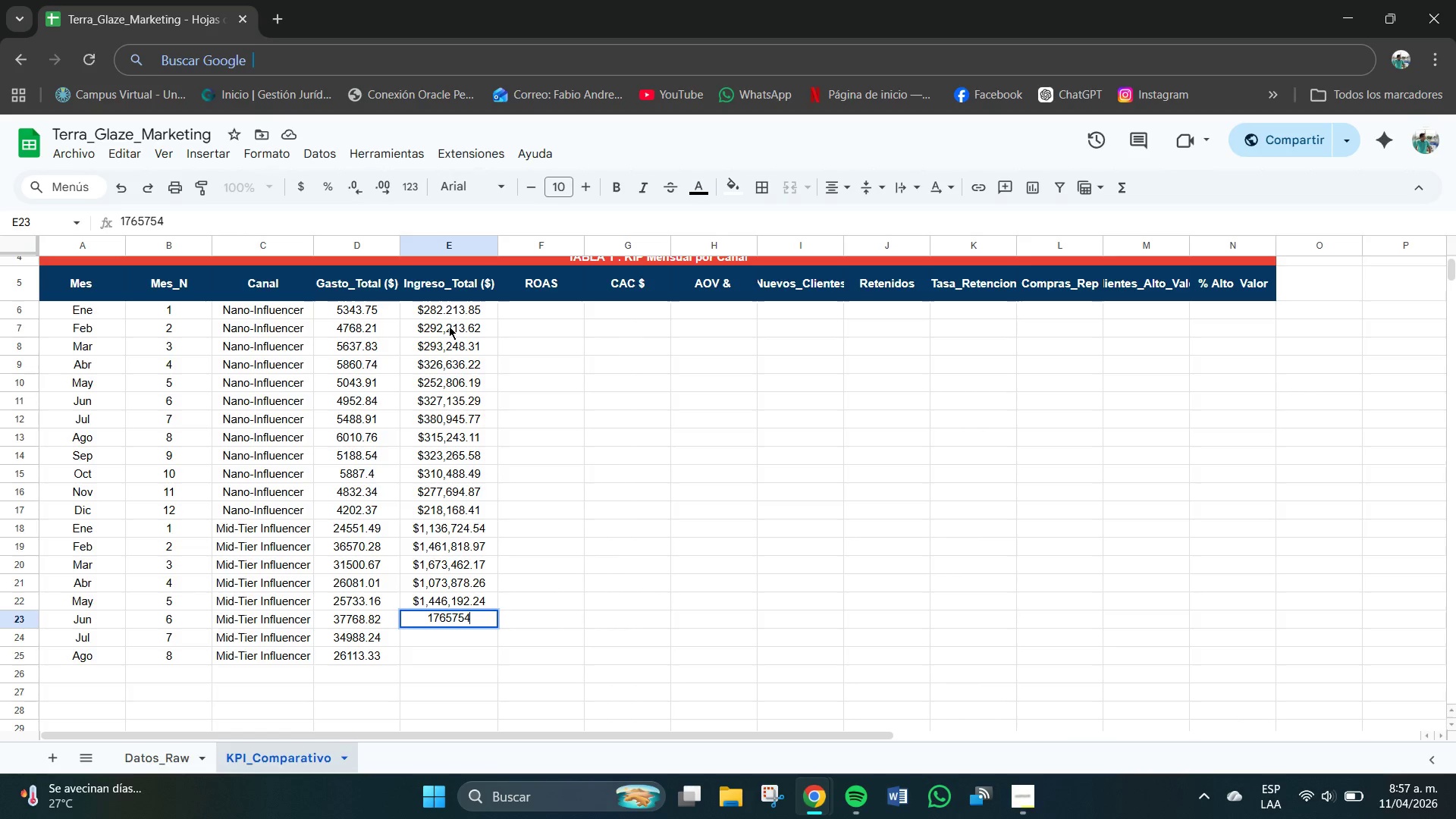 
key(NumpadDecimal)
 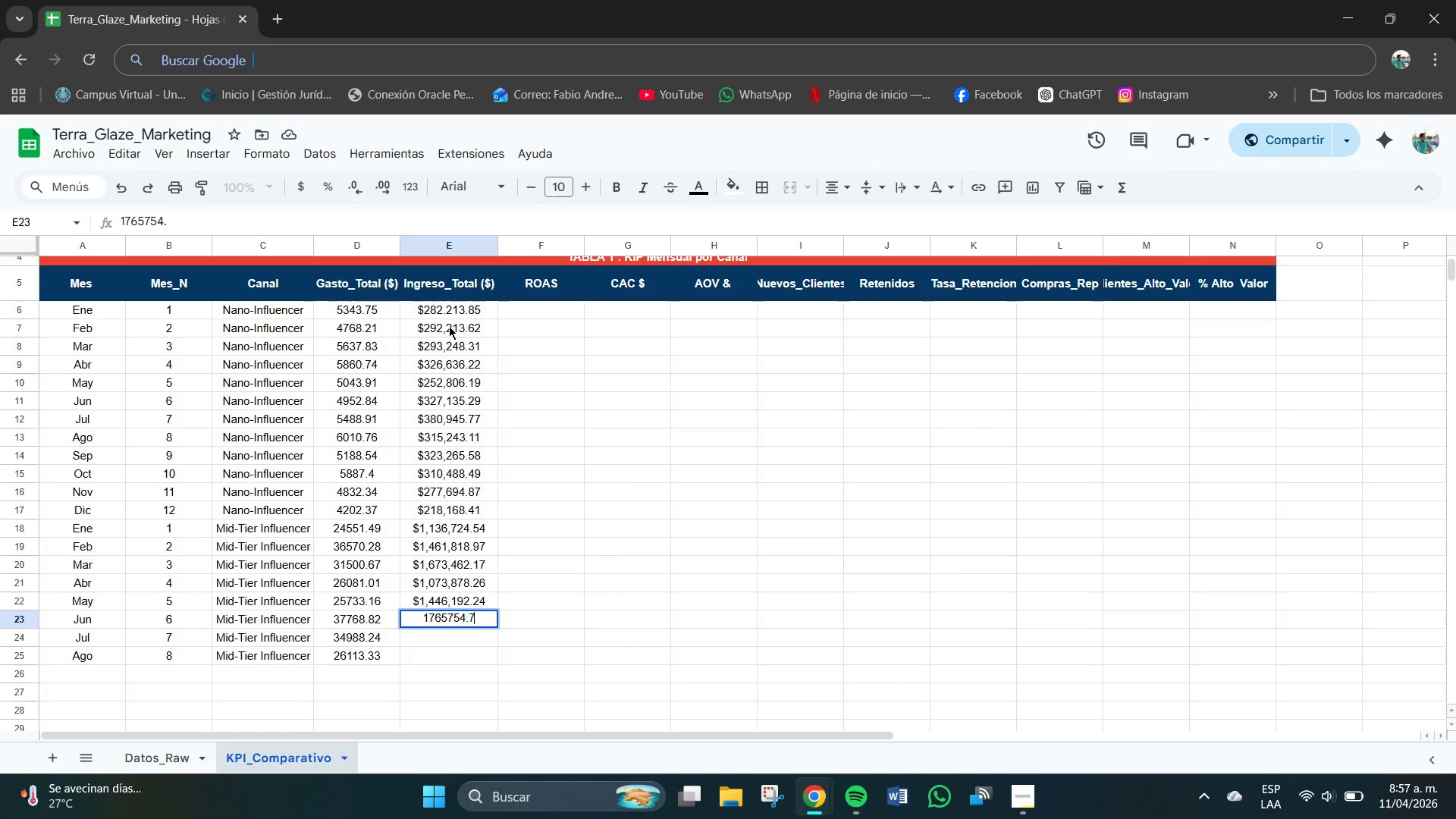 
key(Numpad7)
 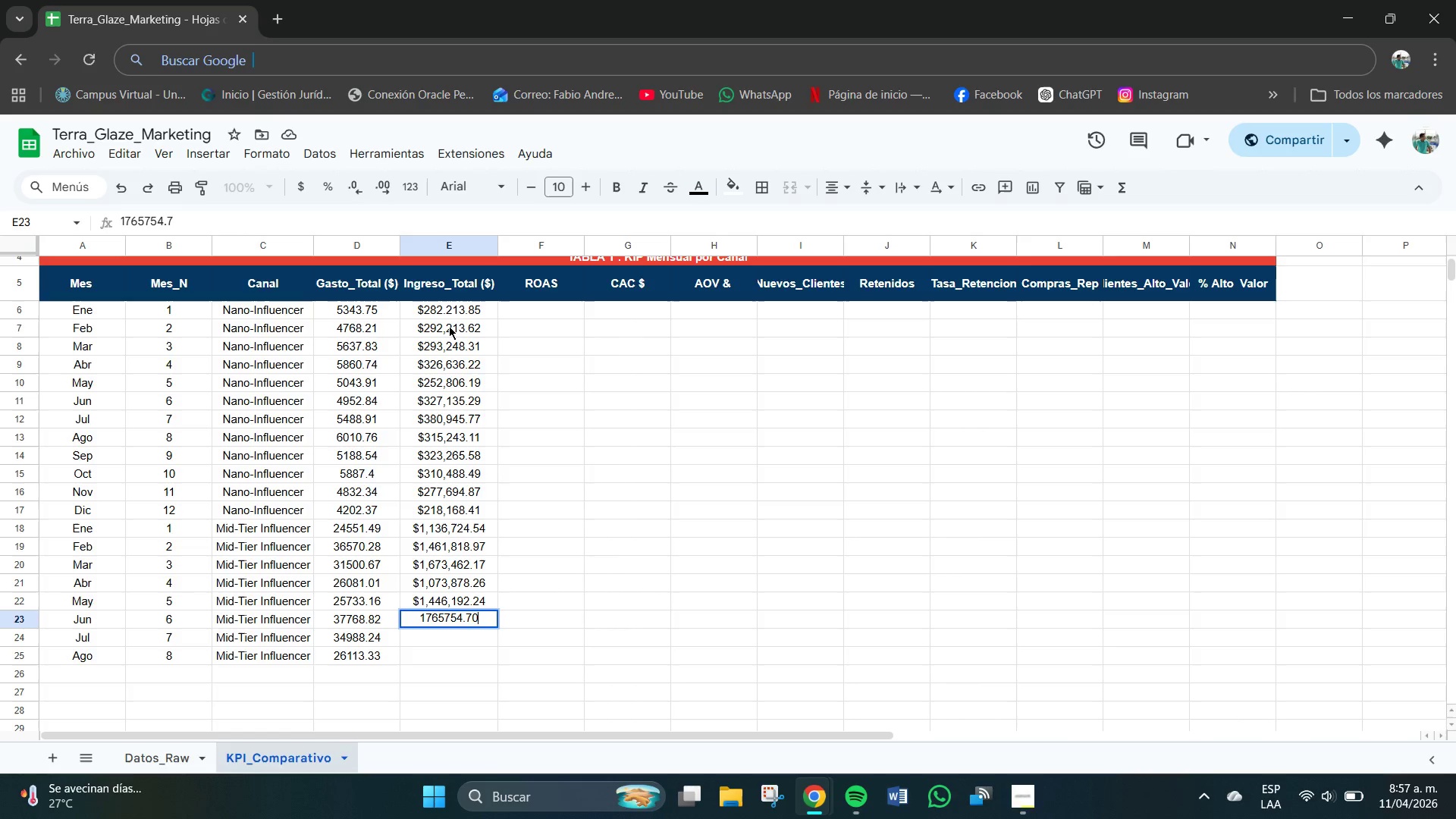 
key(Numpad0)
 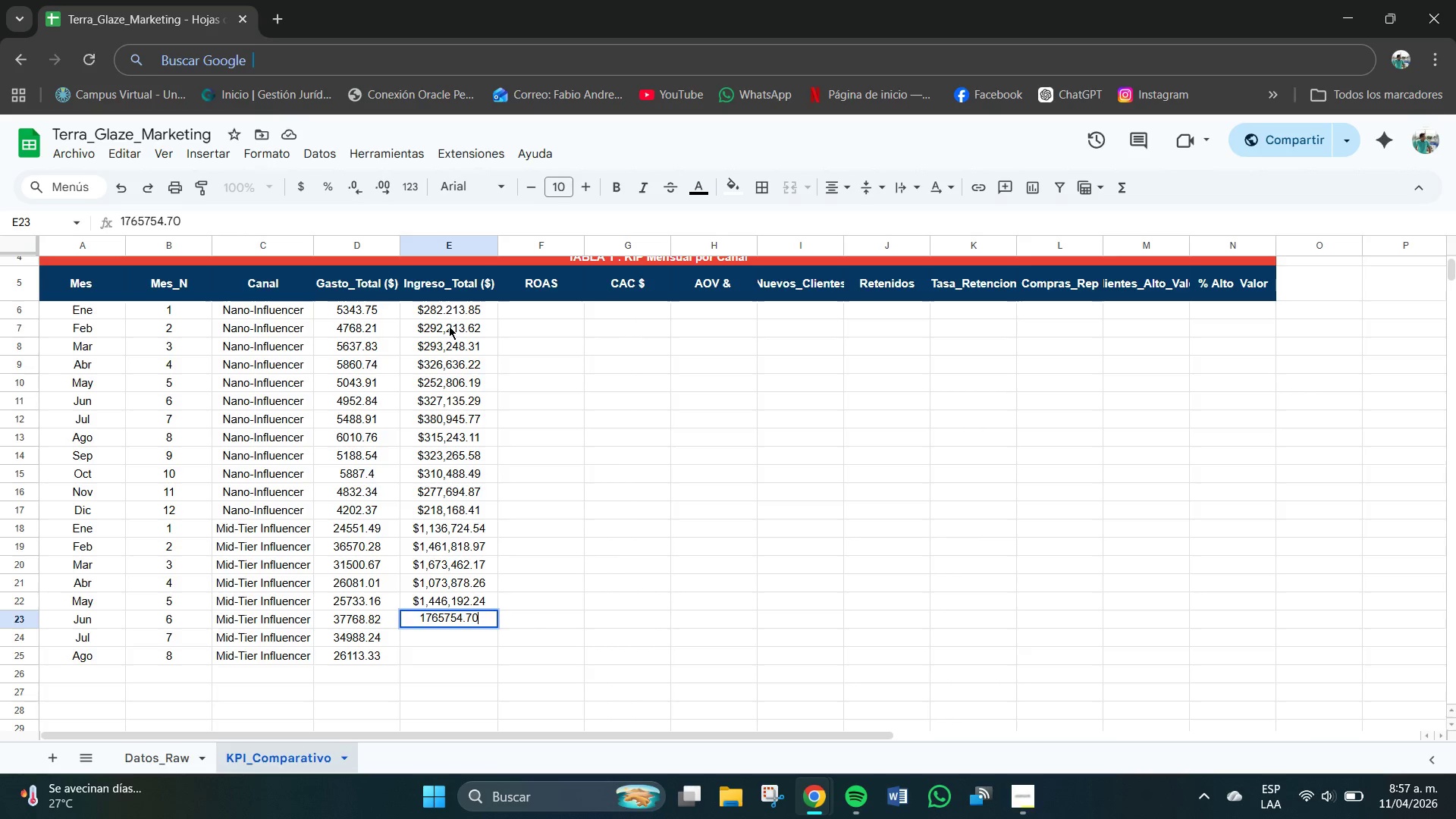 
key(NumpadEnter)
 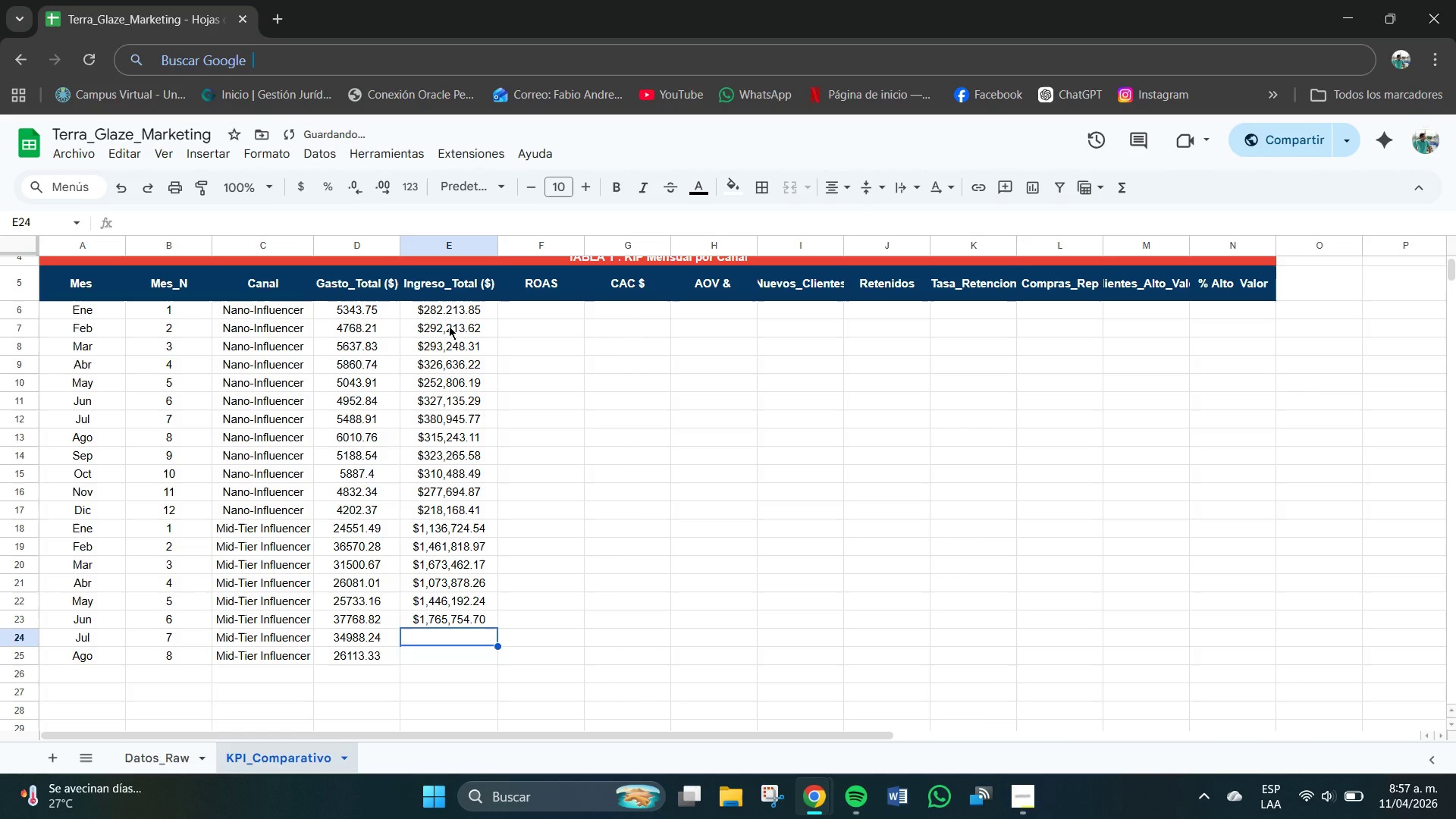 
key(Numpad1)
 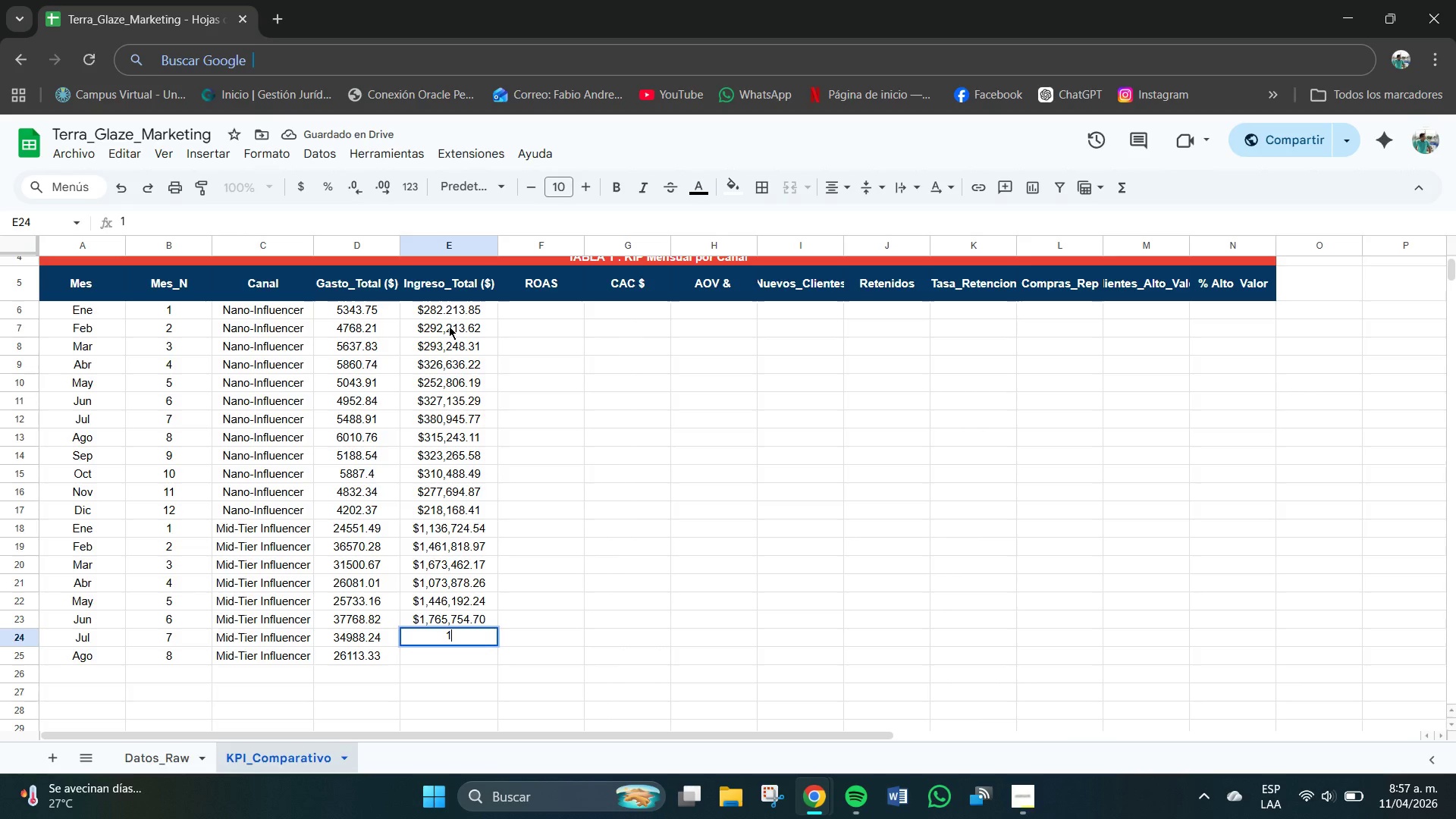 
key(Numpad4)
 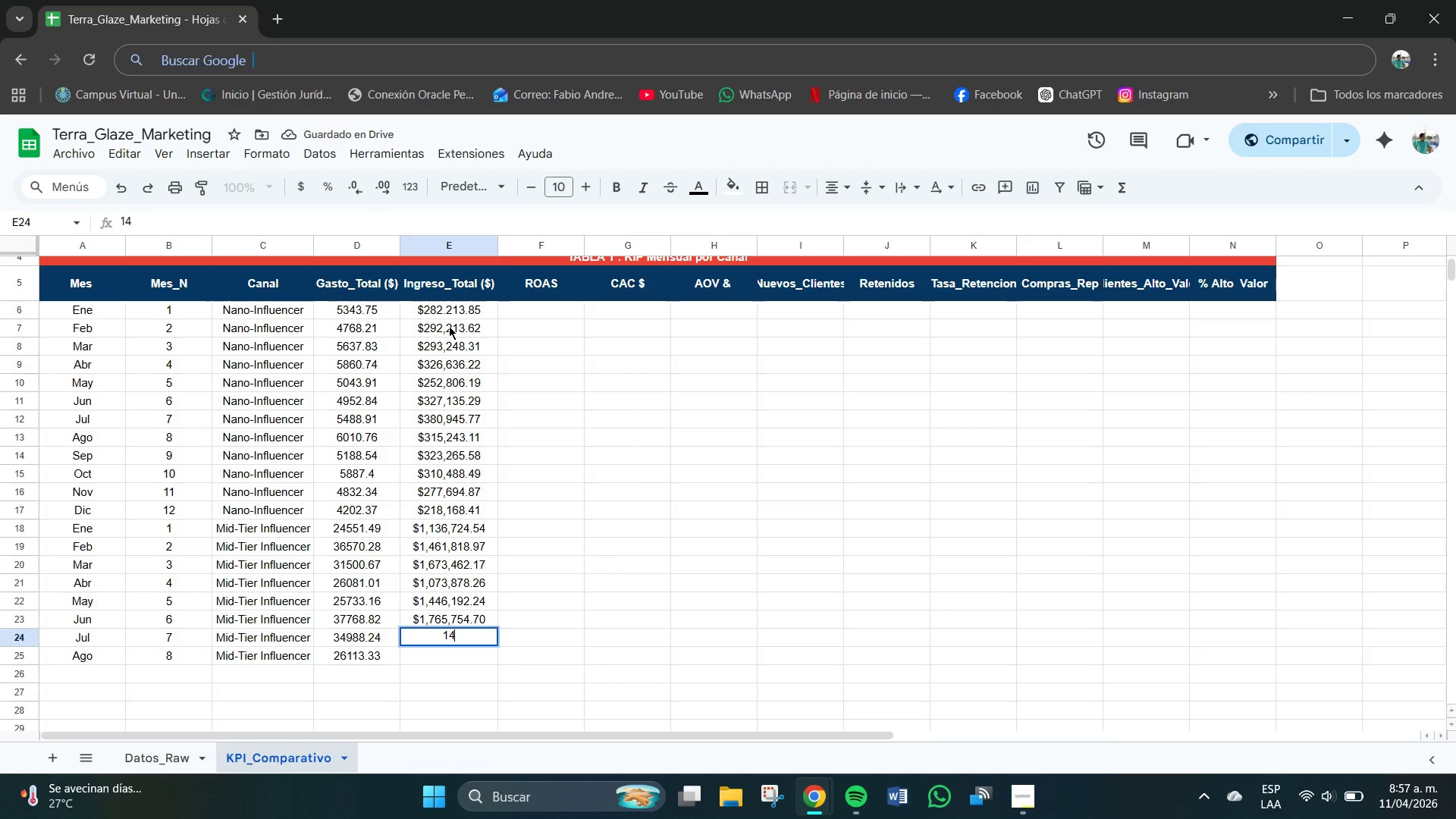 
key(Numpad9)
 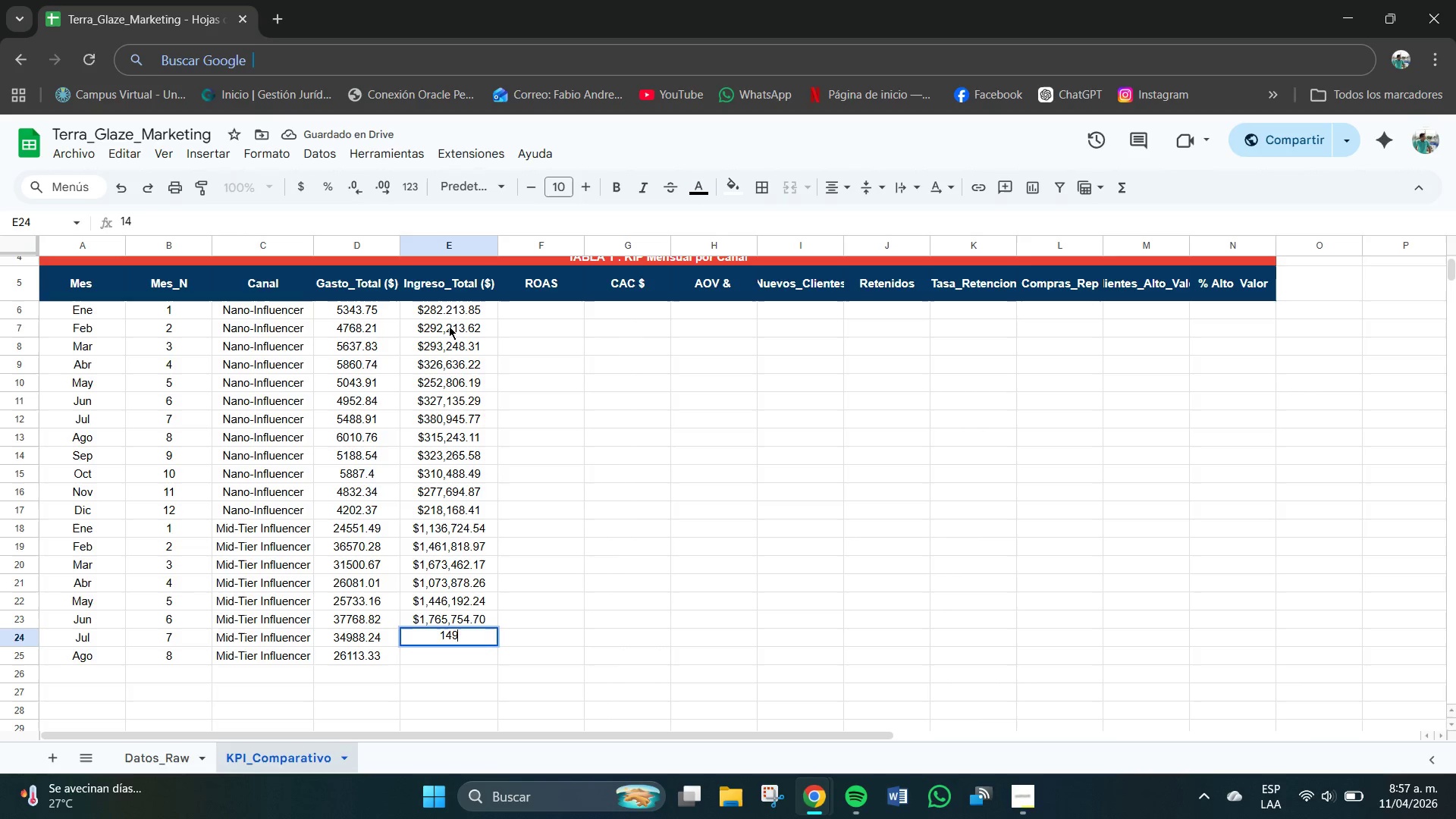 
key(Numpad9)
 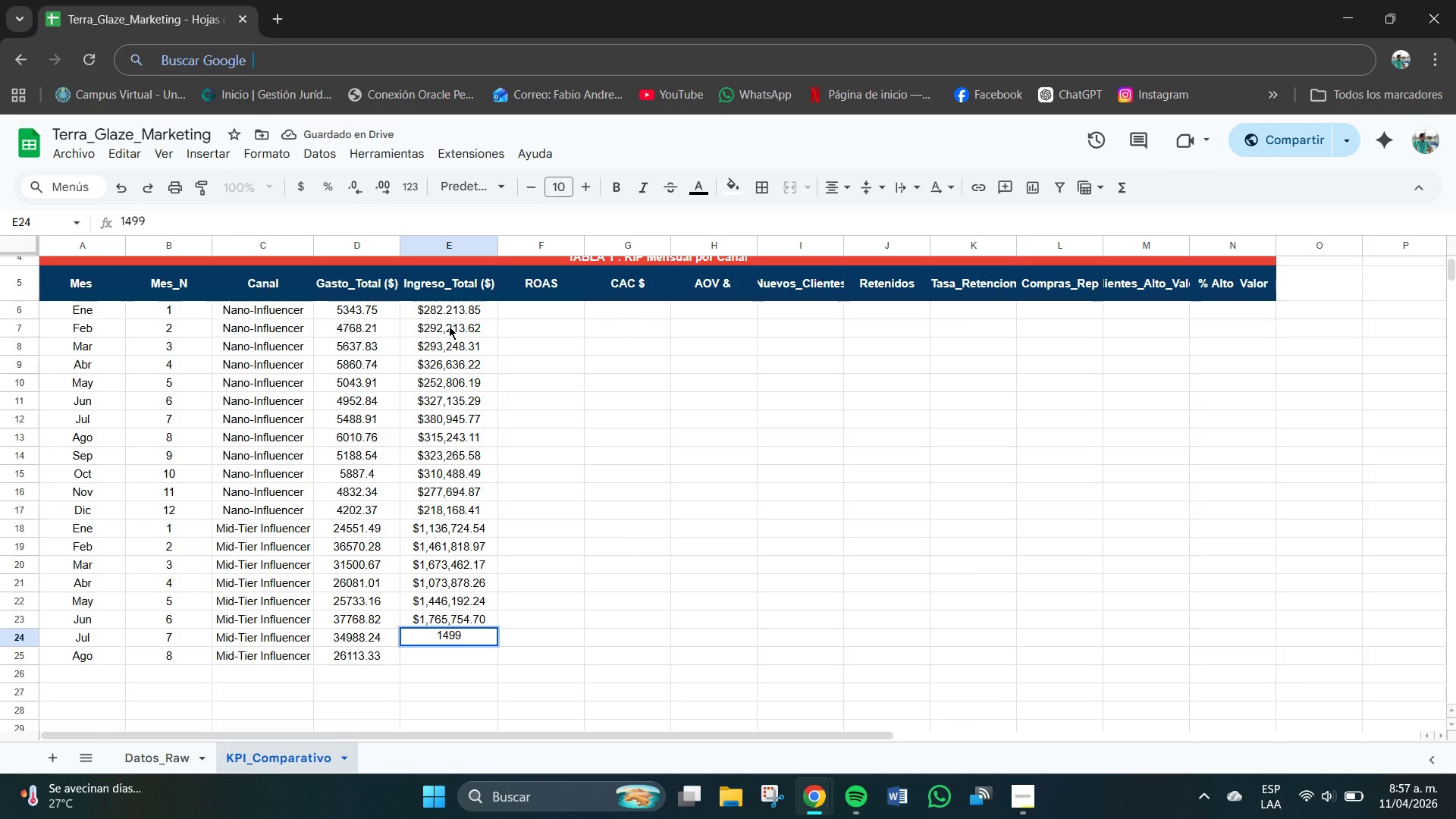 
key(Numpad9)
 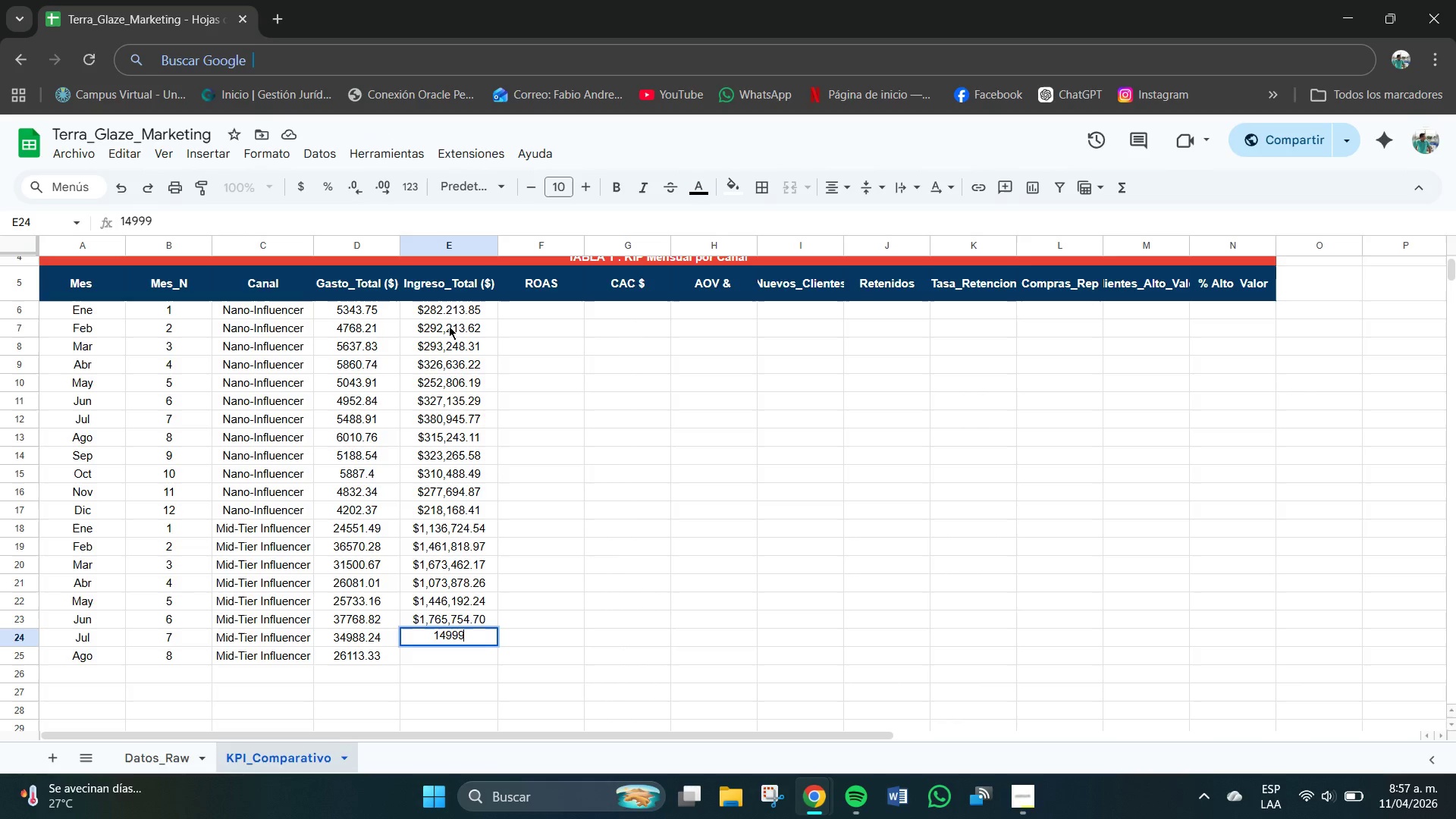 
key(Numpad2)
 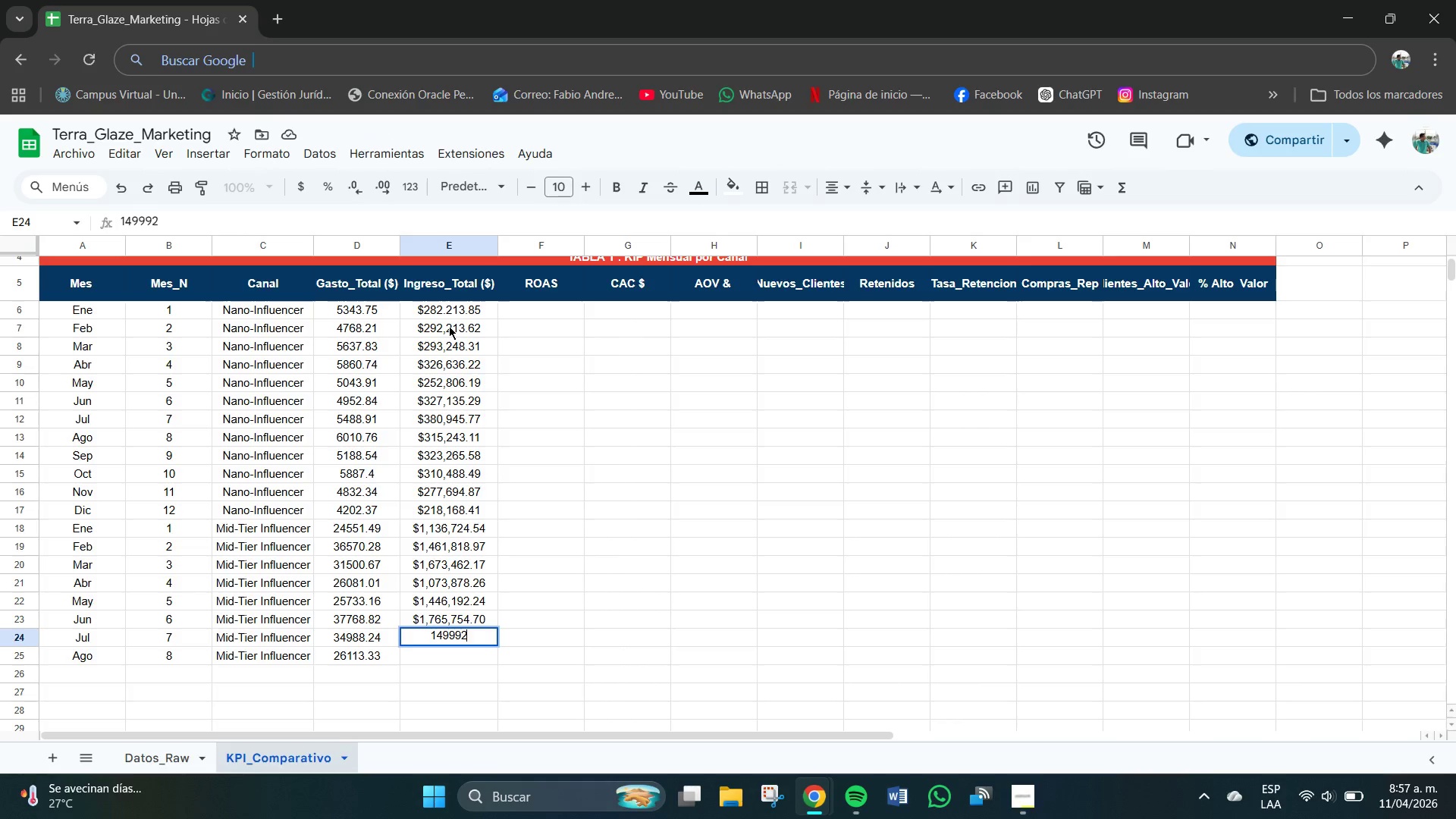 
key(Numpad7)
 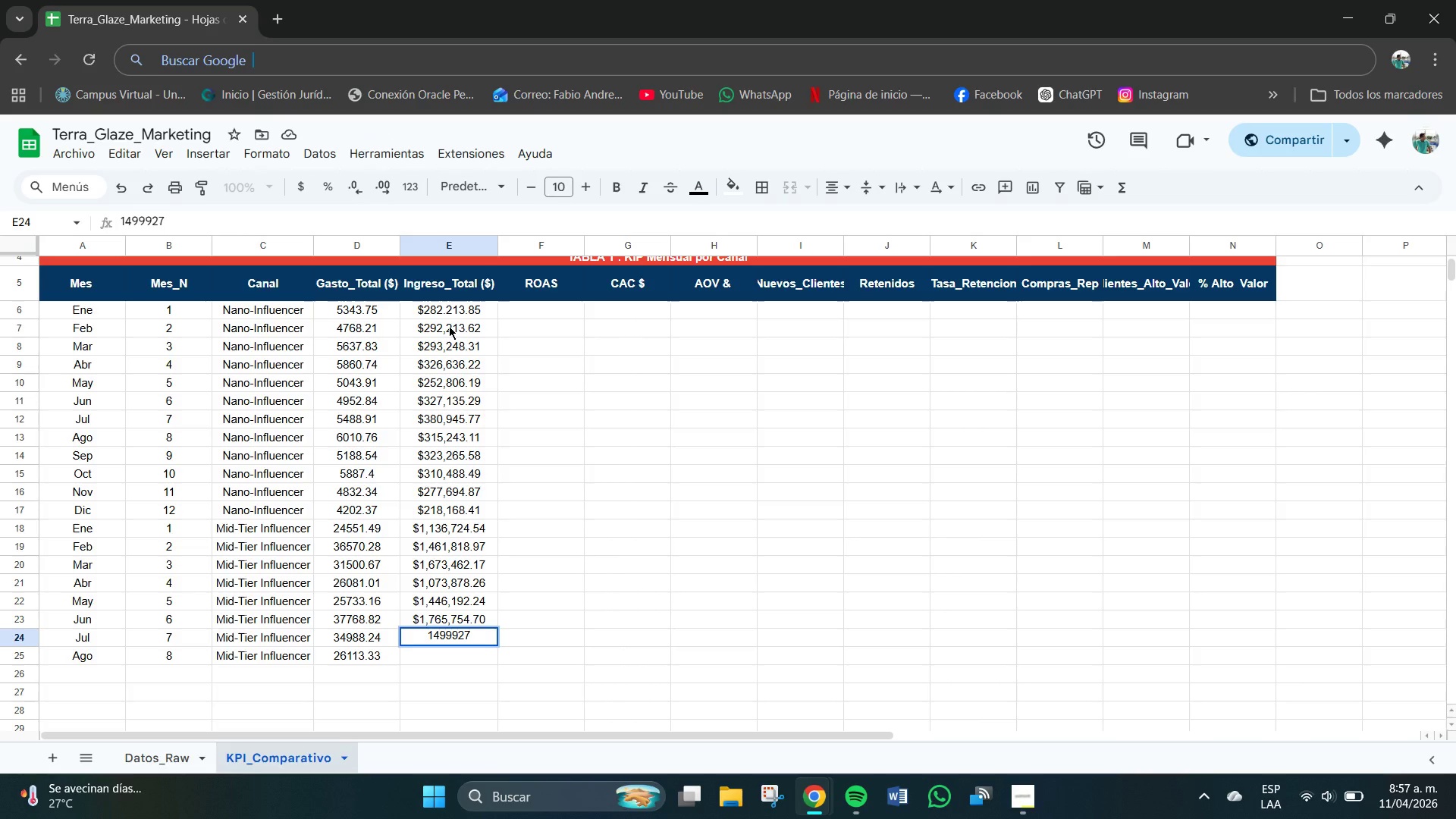 
key(NumpadDecimal)
 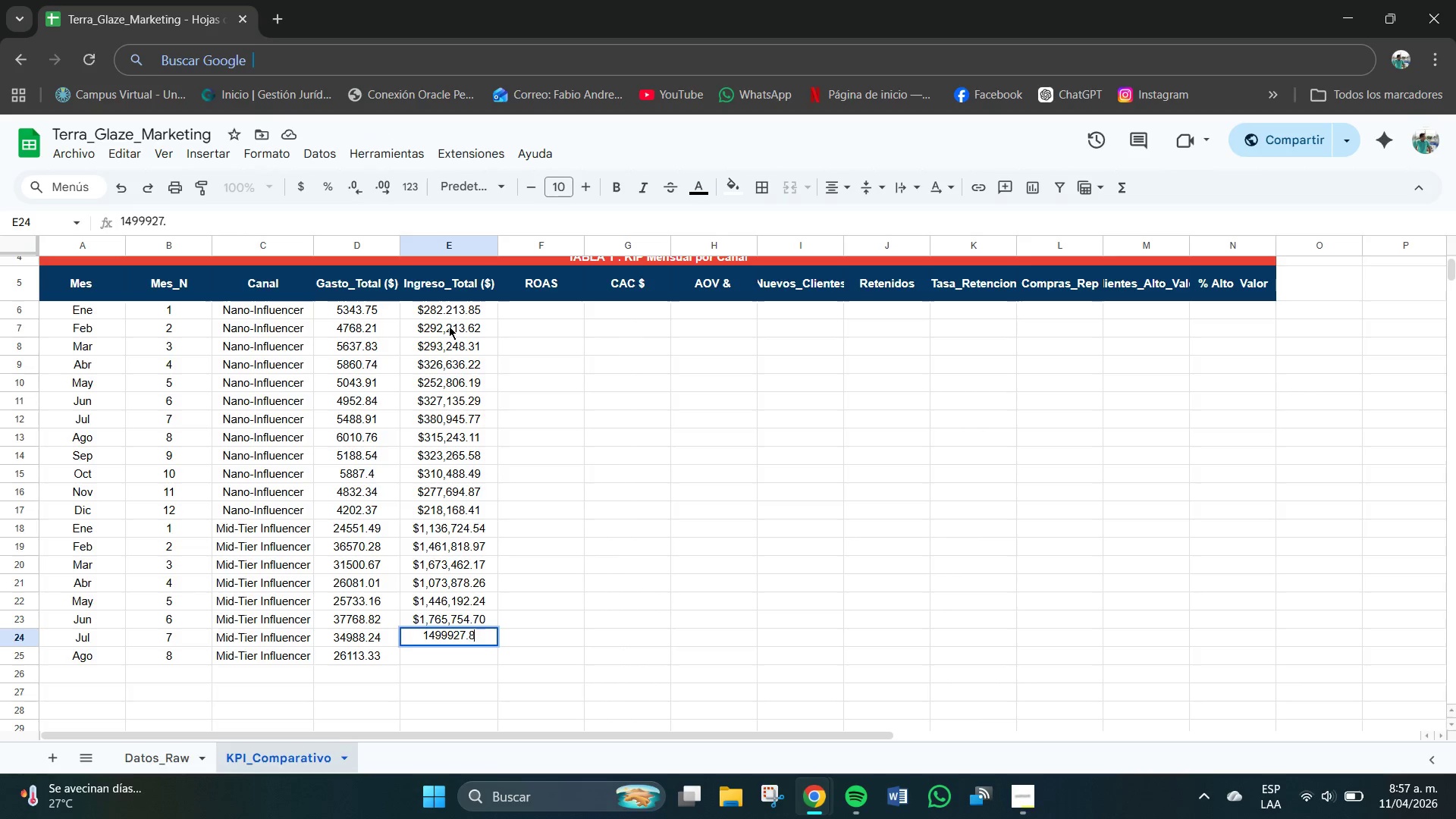 
key(Numpad8)
 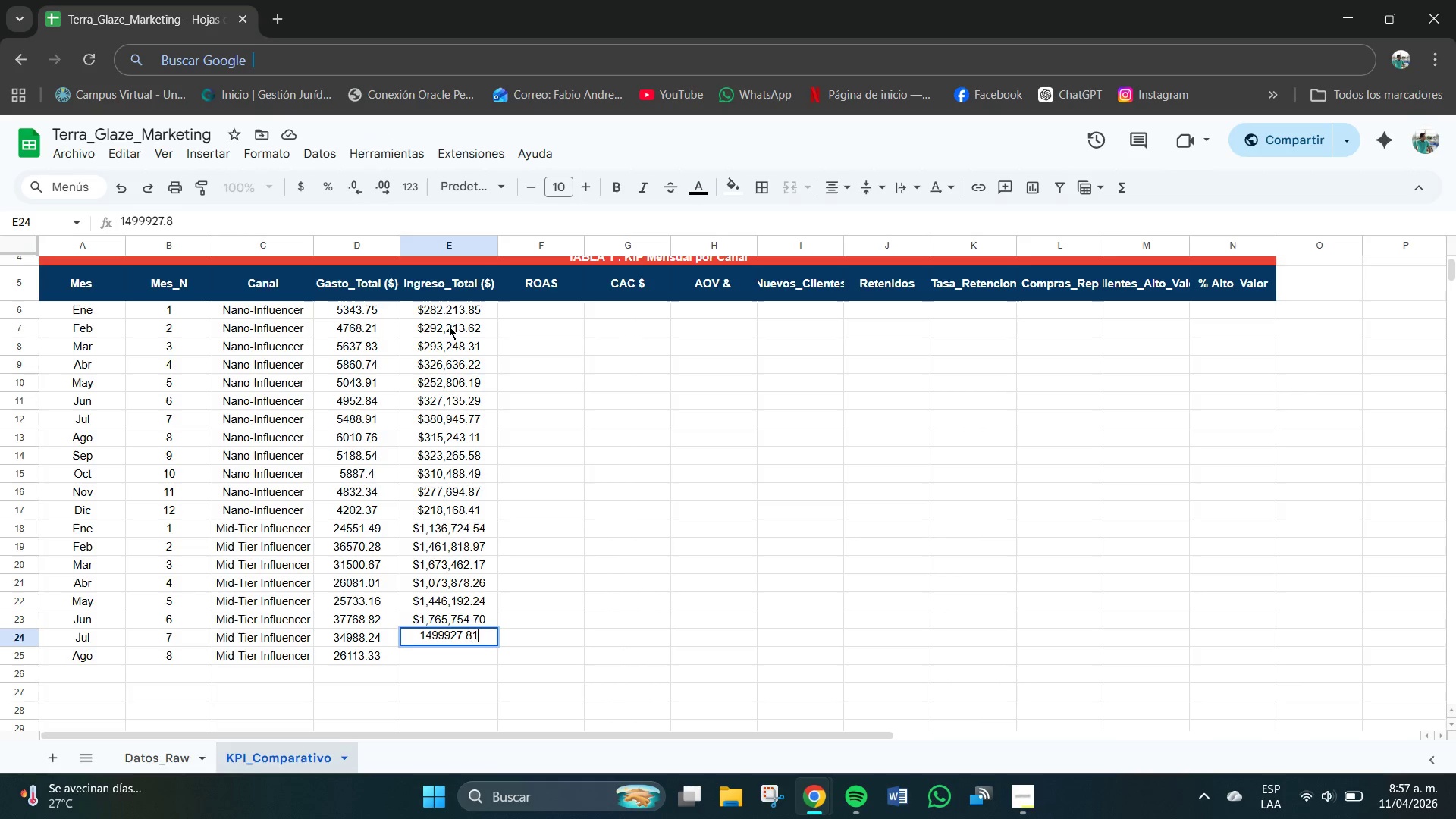 
key(Numpad1)
 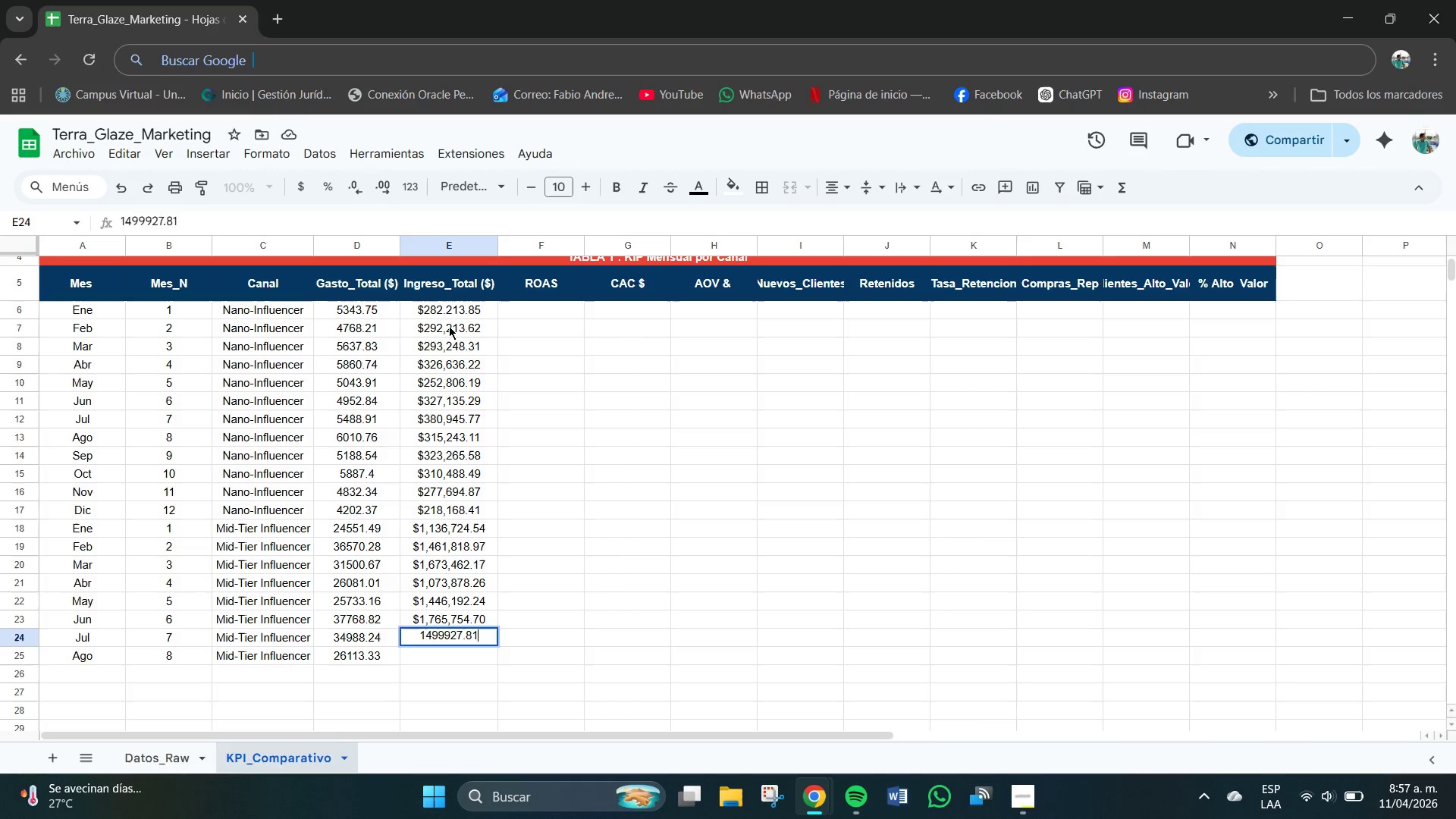 
key(NumpadEnter)
 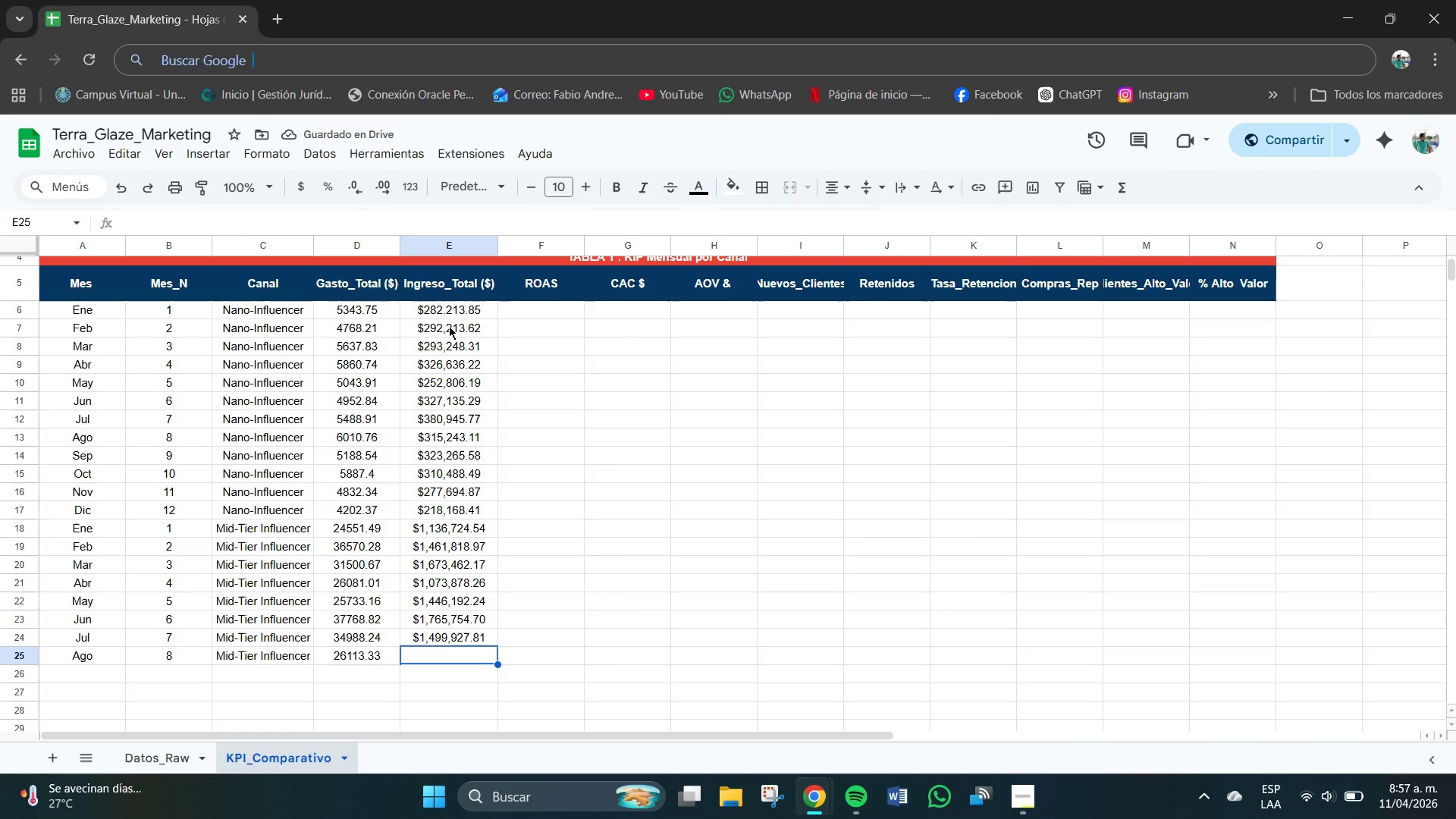 
key(Numpad1)
 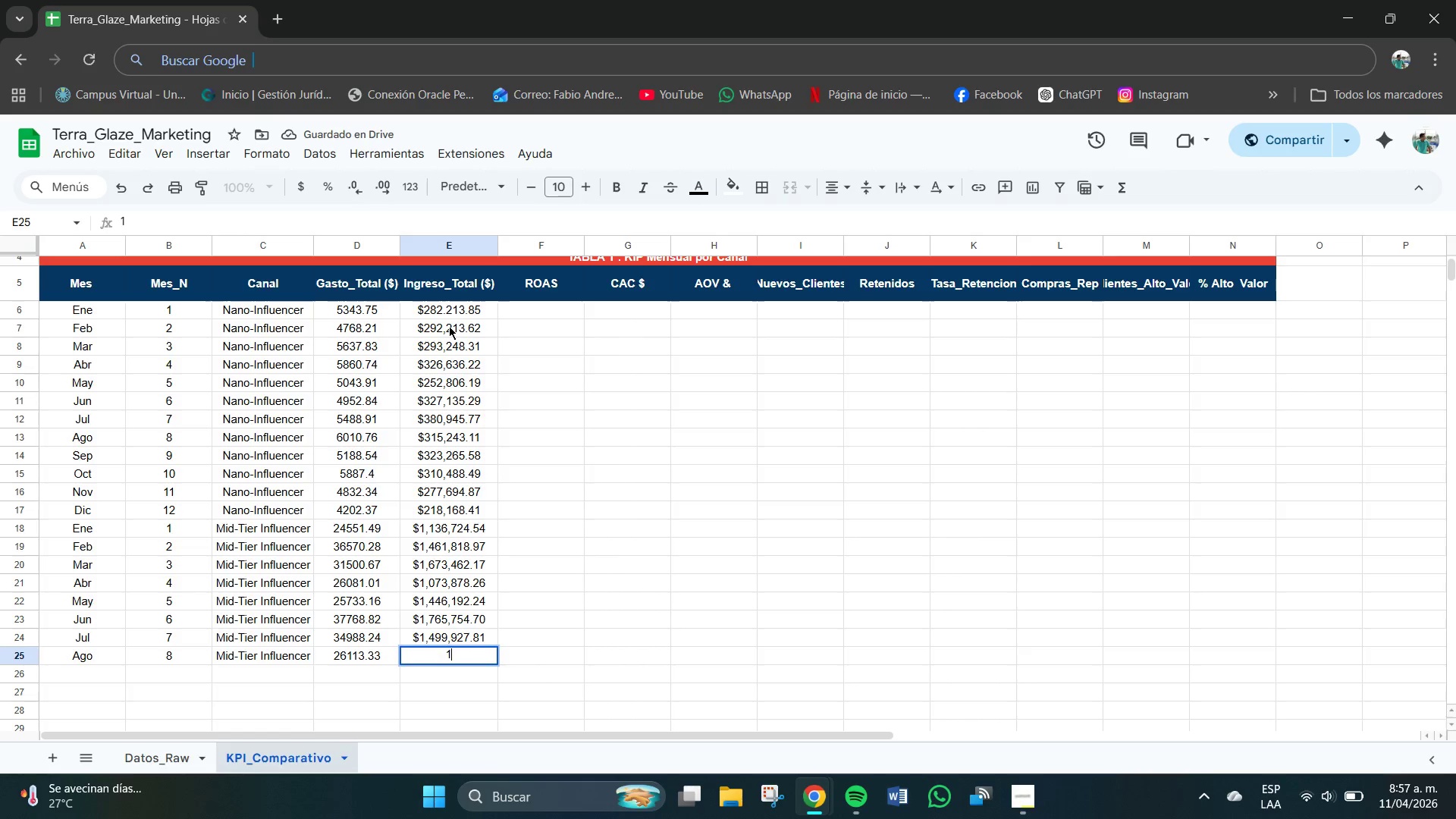 
key(Numpad6)
 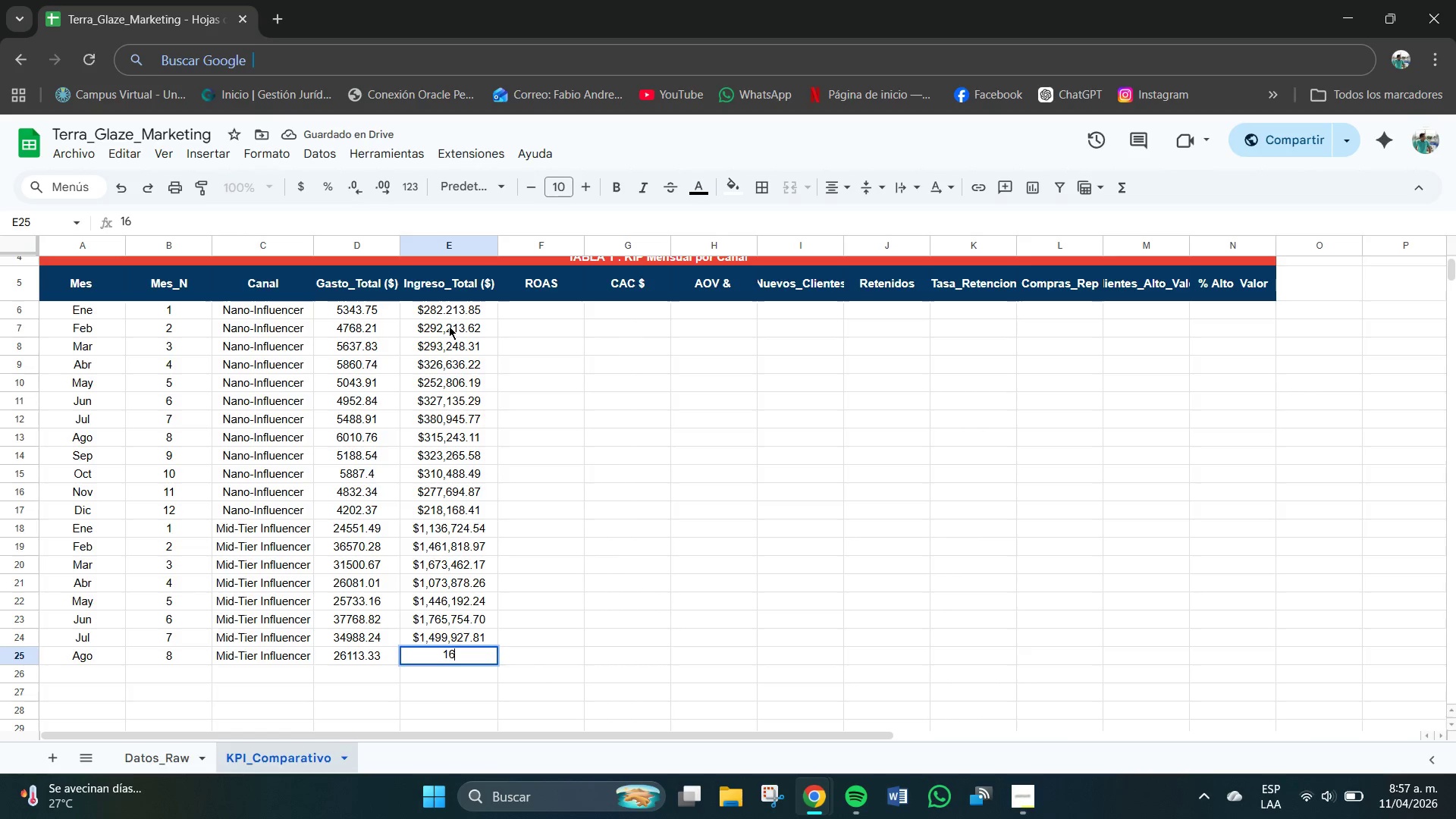 
key(Numpad6)
 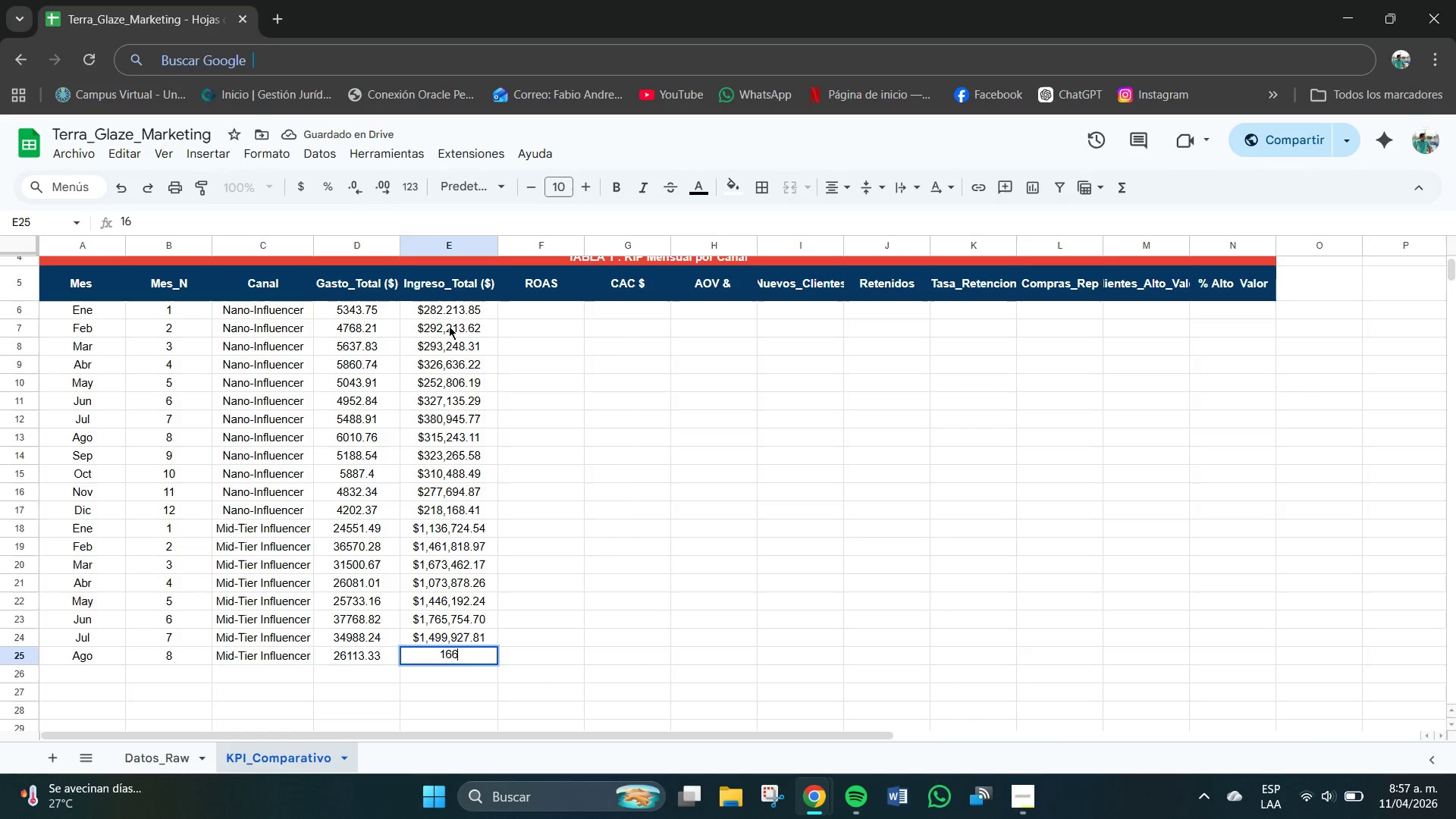 
key(Numpad5)
 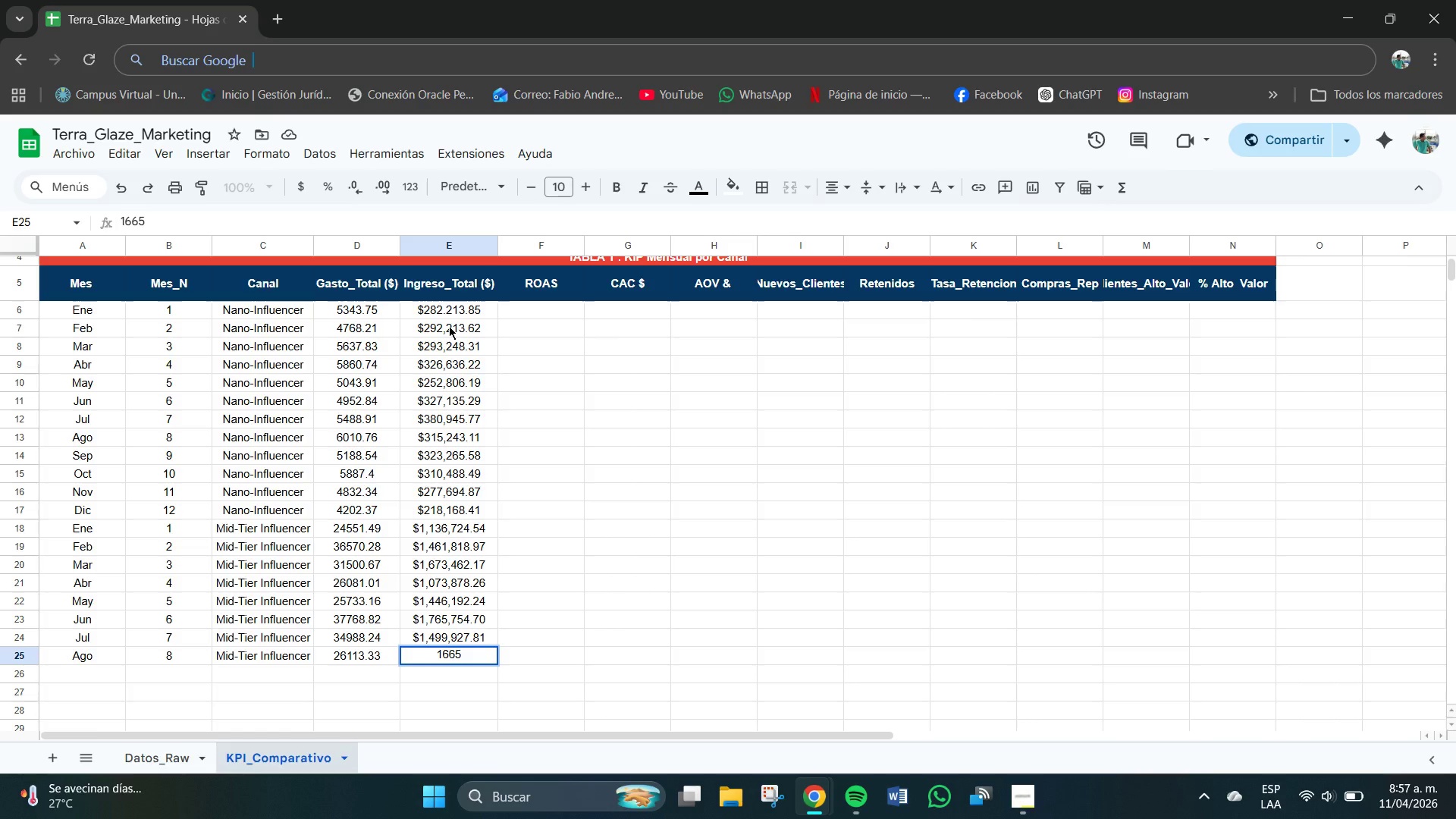 
key(Numpad2)
 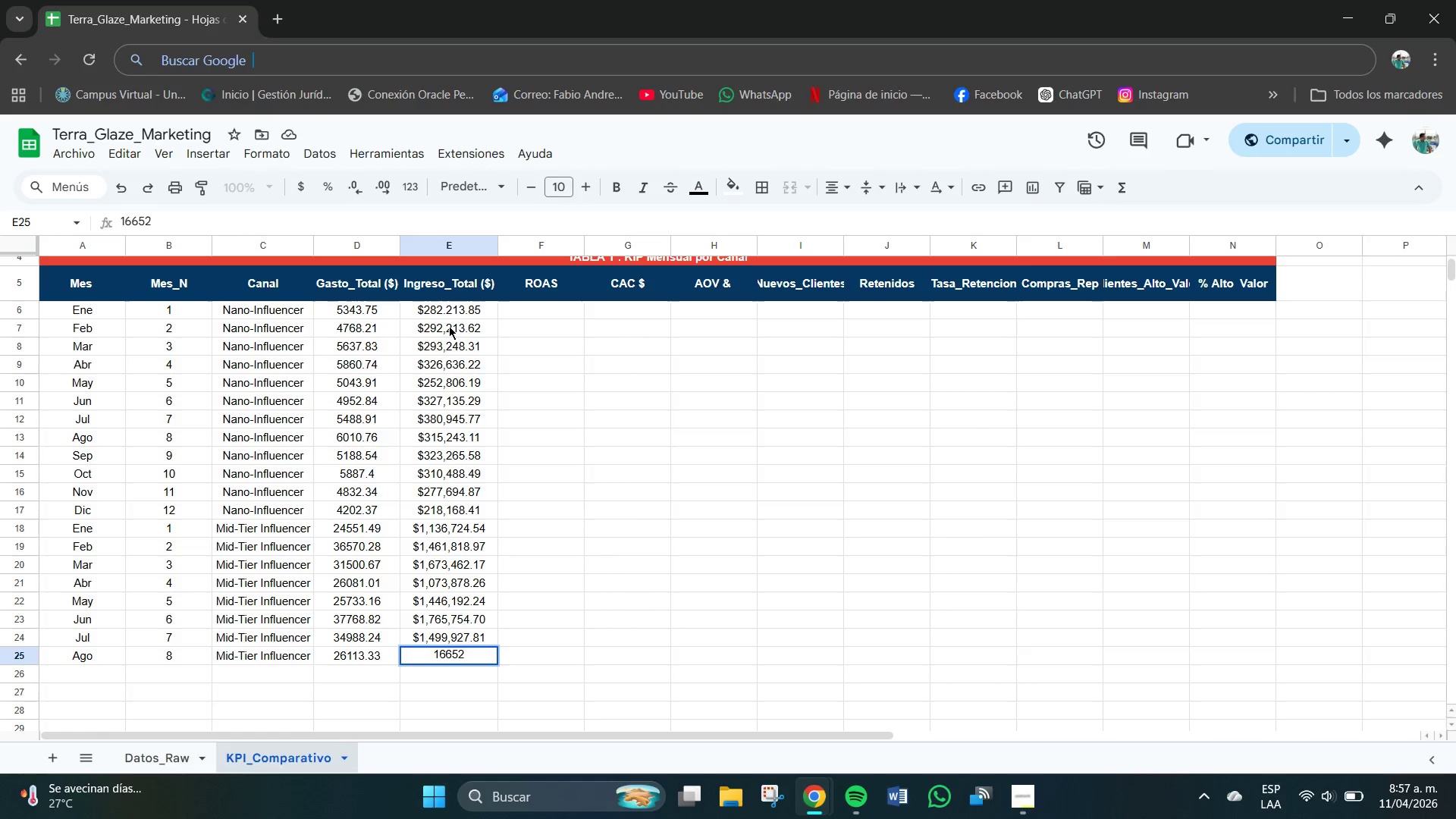 
key(Numpad2)
 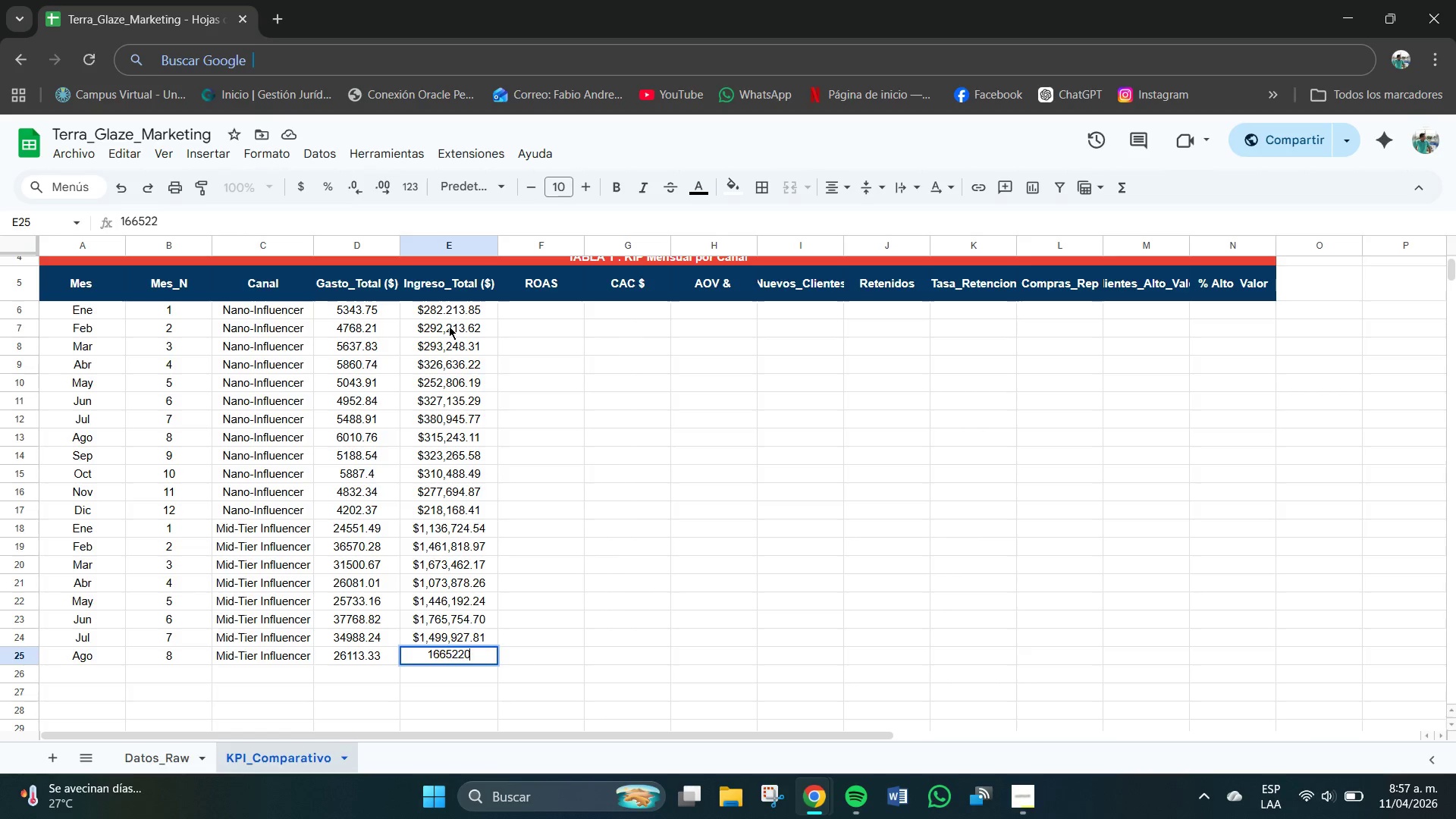 
key(Numpad0)
 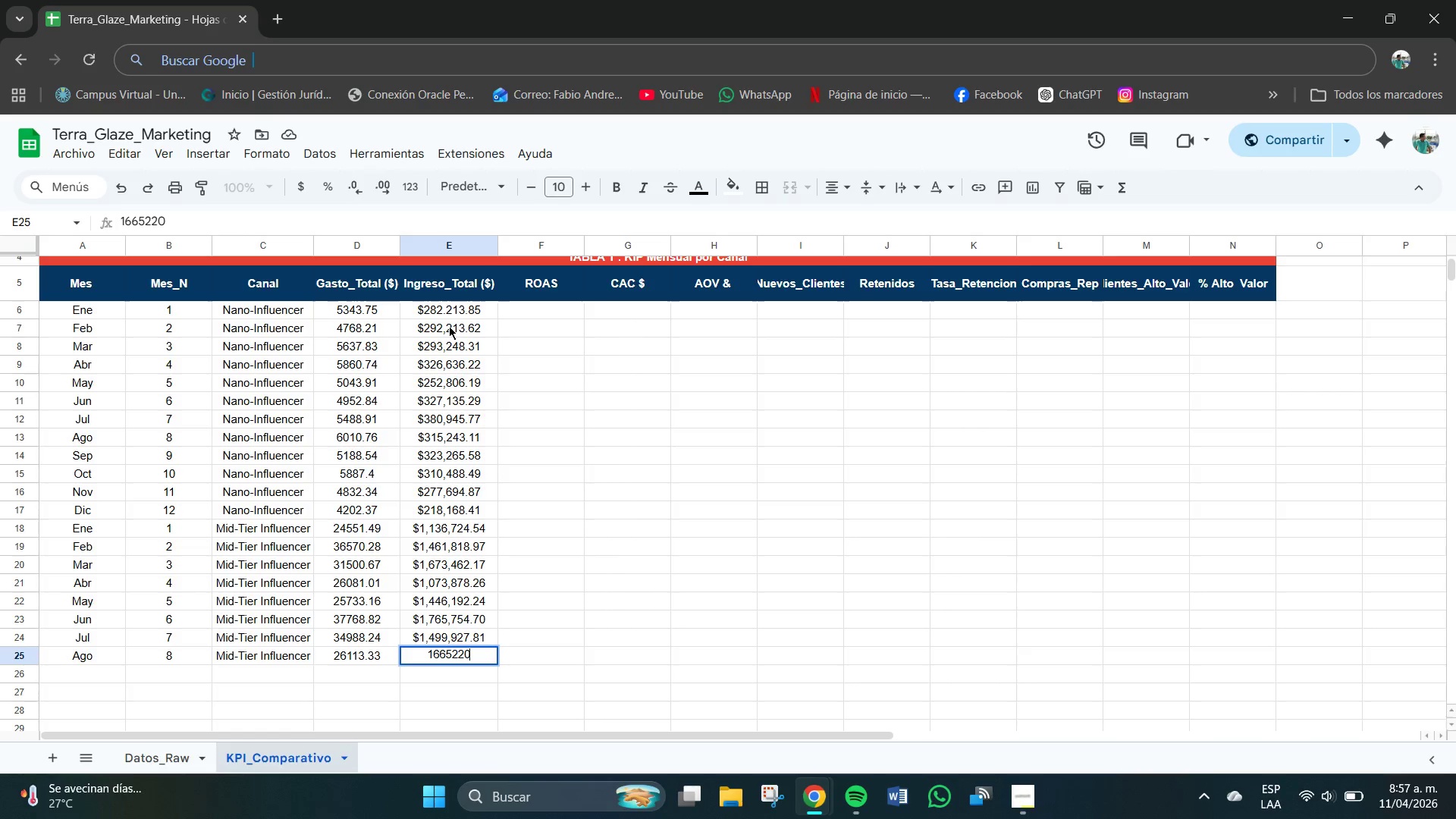 
key(NumpadDecimal)
 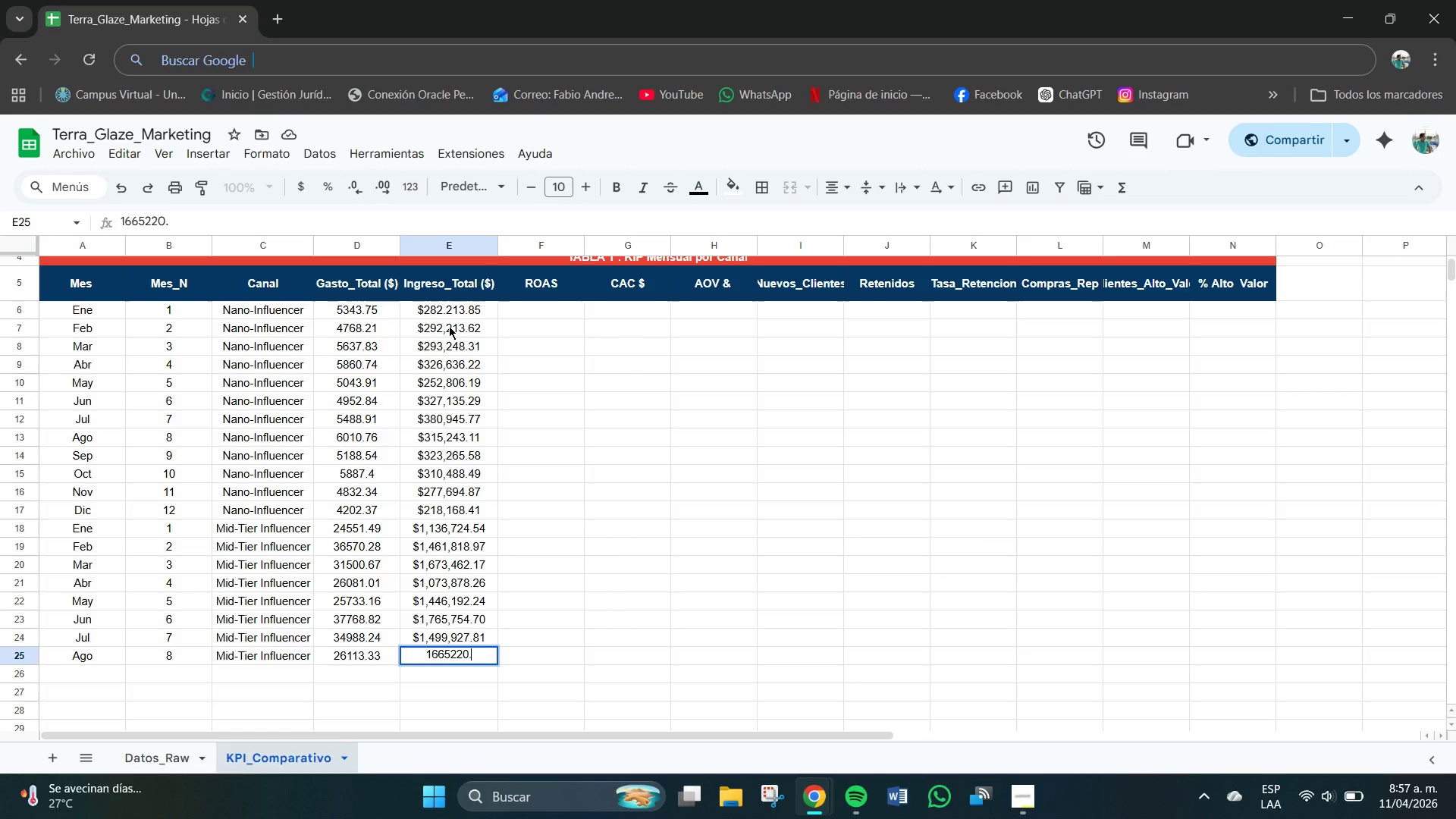 
key(Numpad1)
 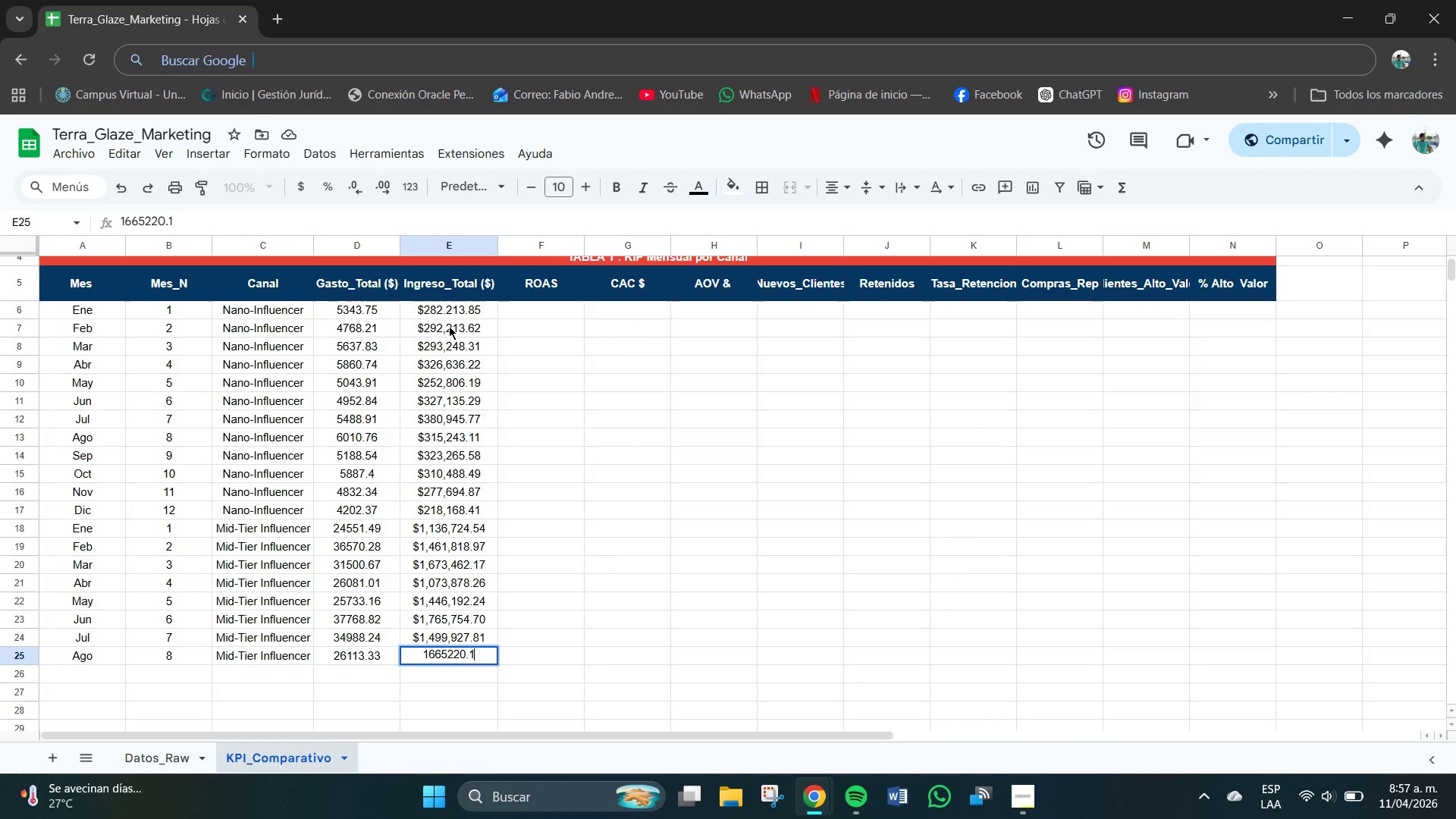 
key(Numpad5)
 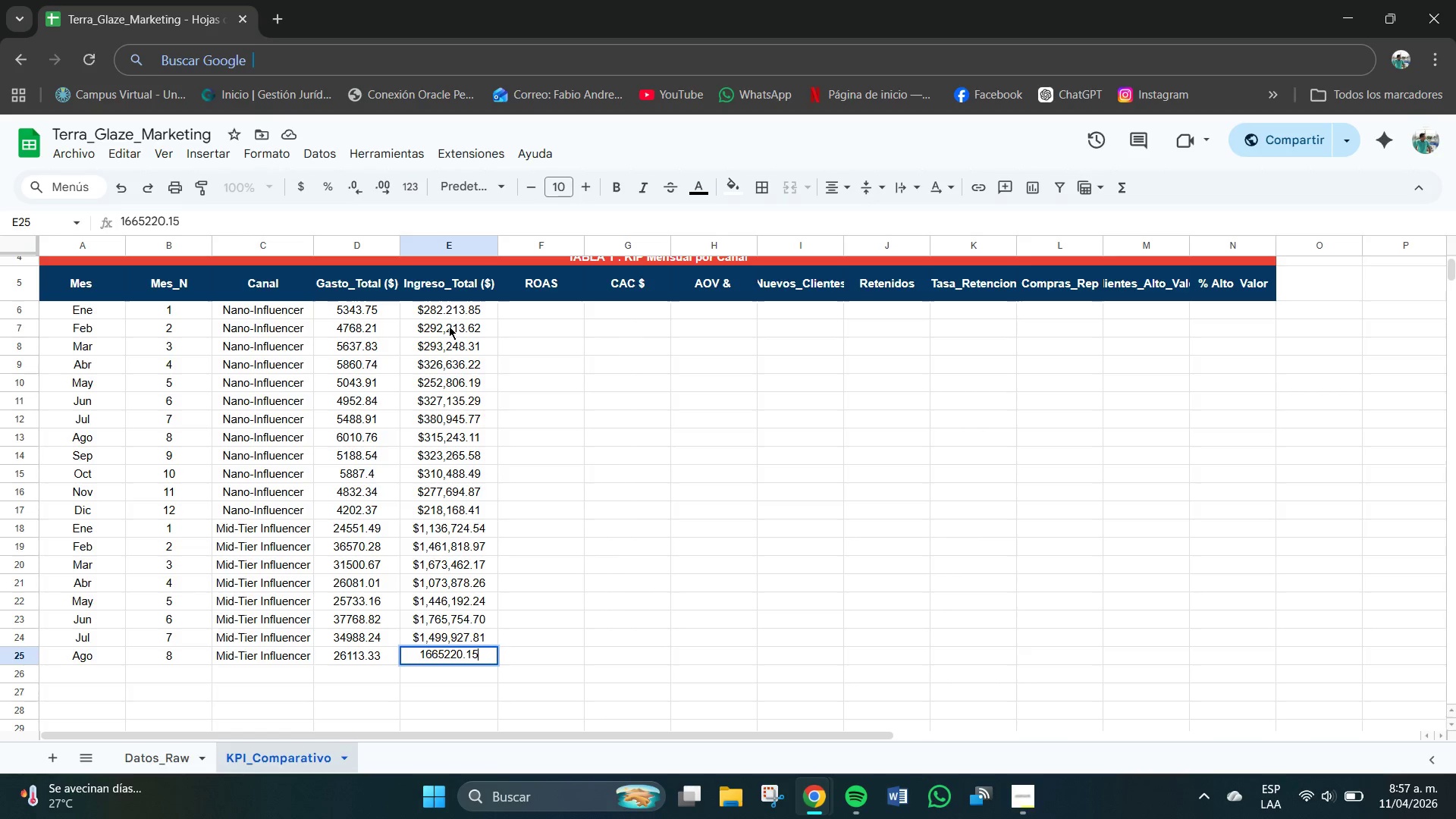 
key(Numpad3)
 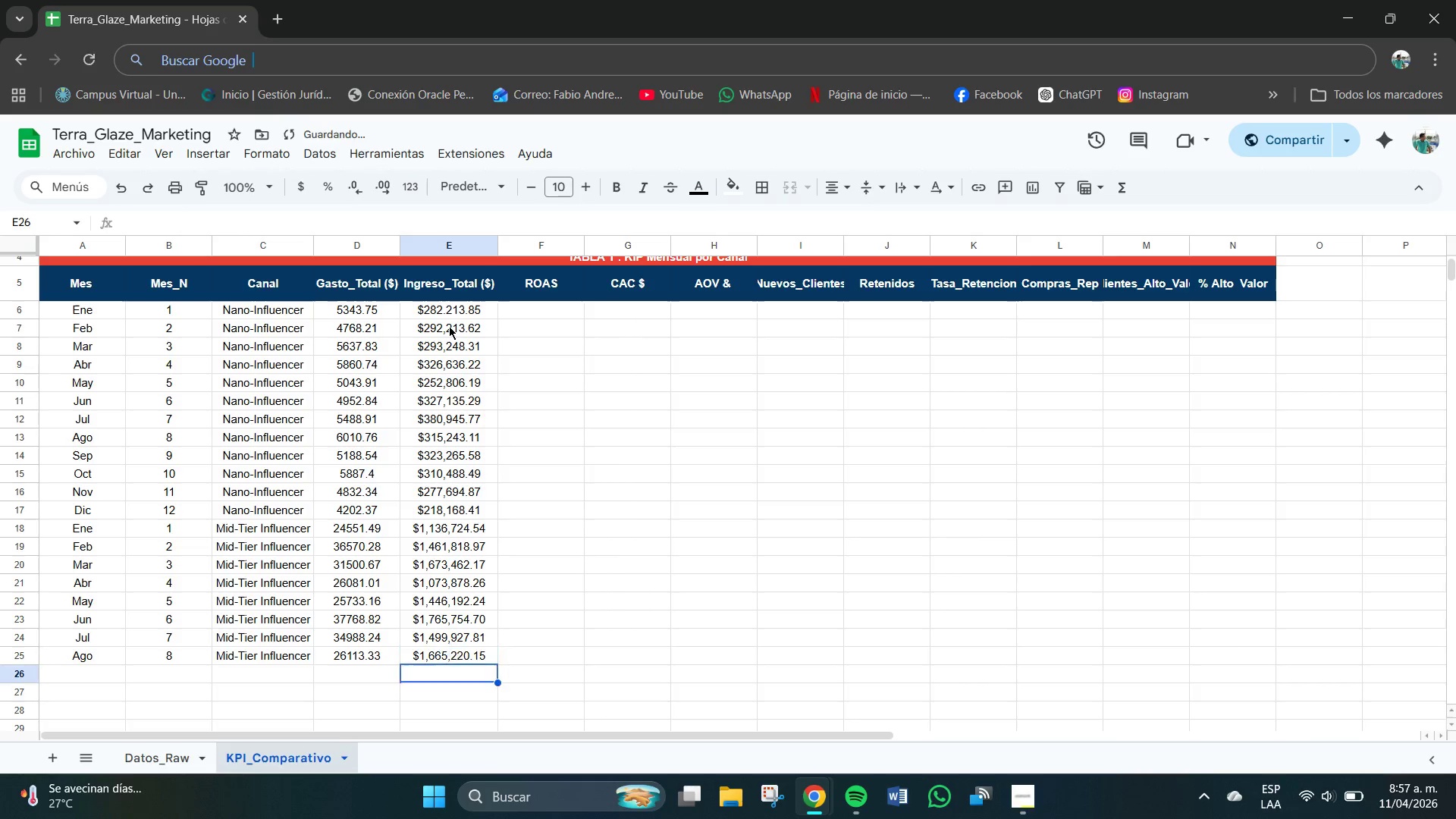 
key(NumpadEnter)
 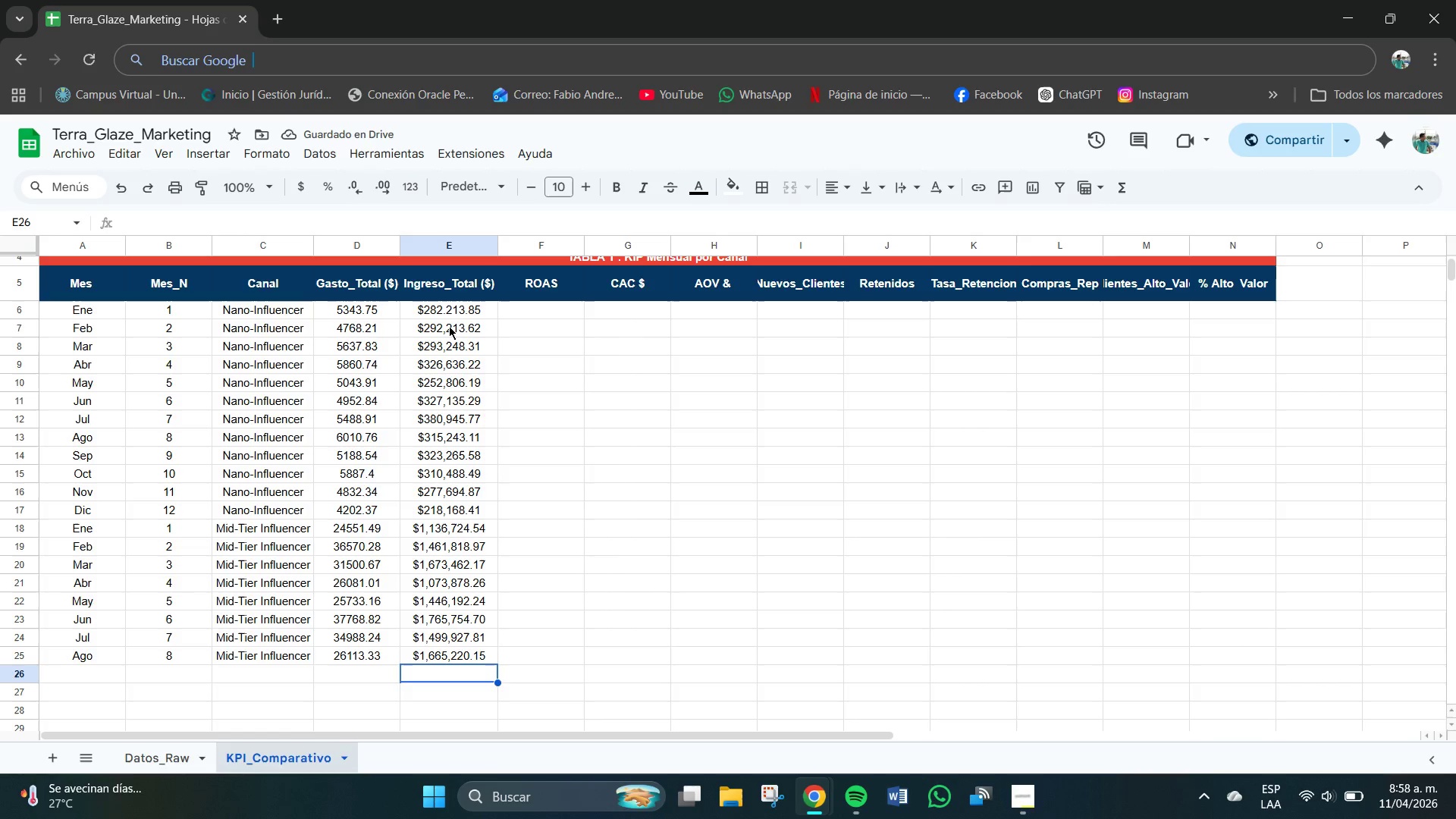 
scroll: coordinate [457, 347], scroll_direction: up, amount: 5.0
 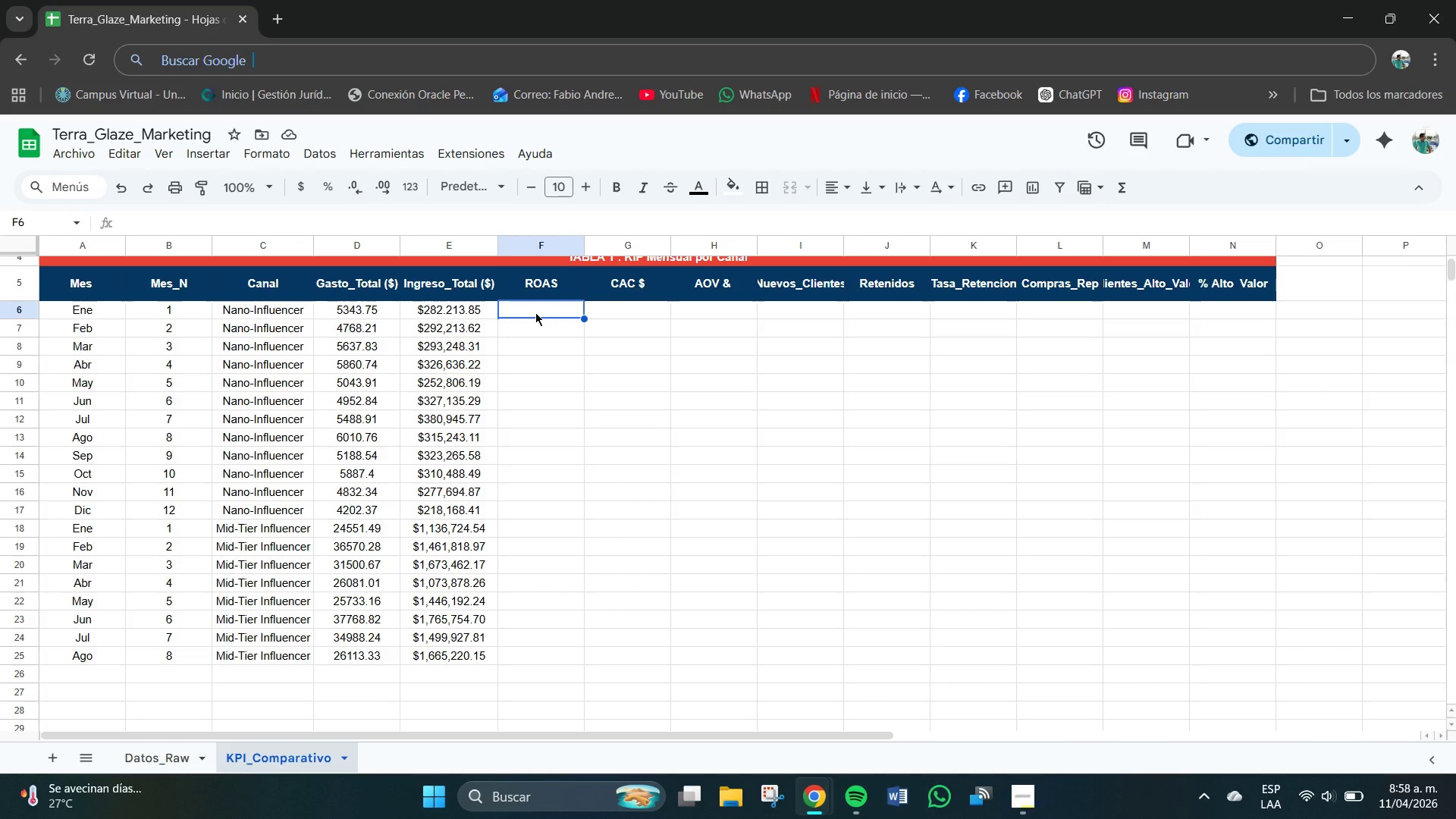 
wait(6.49)
 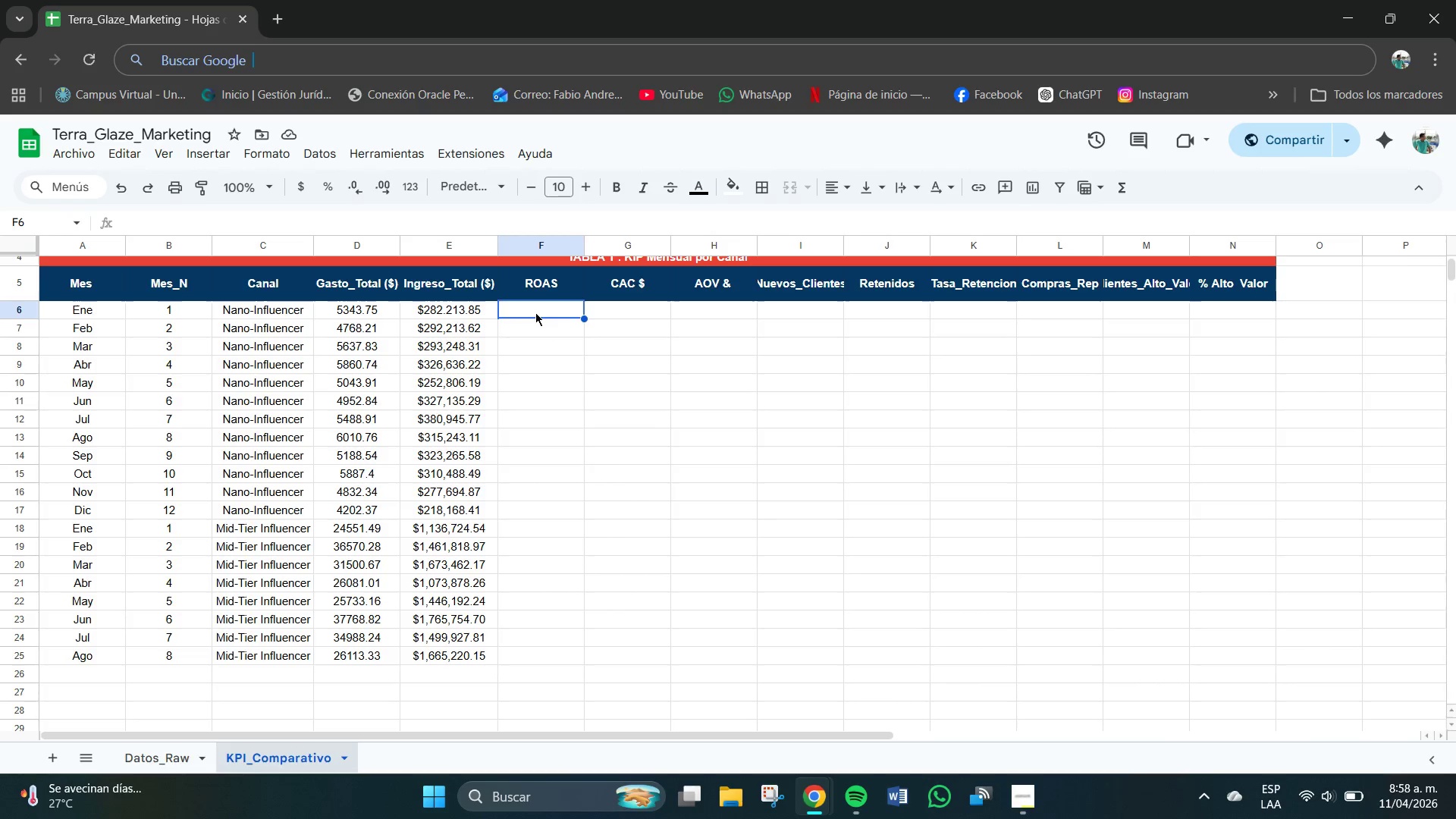 
type()SI)
 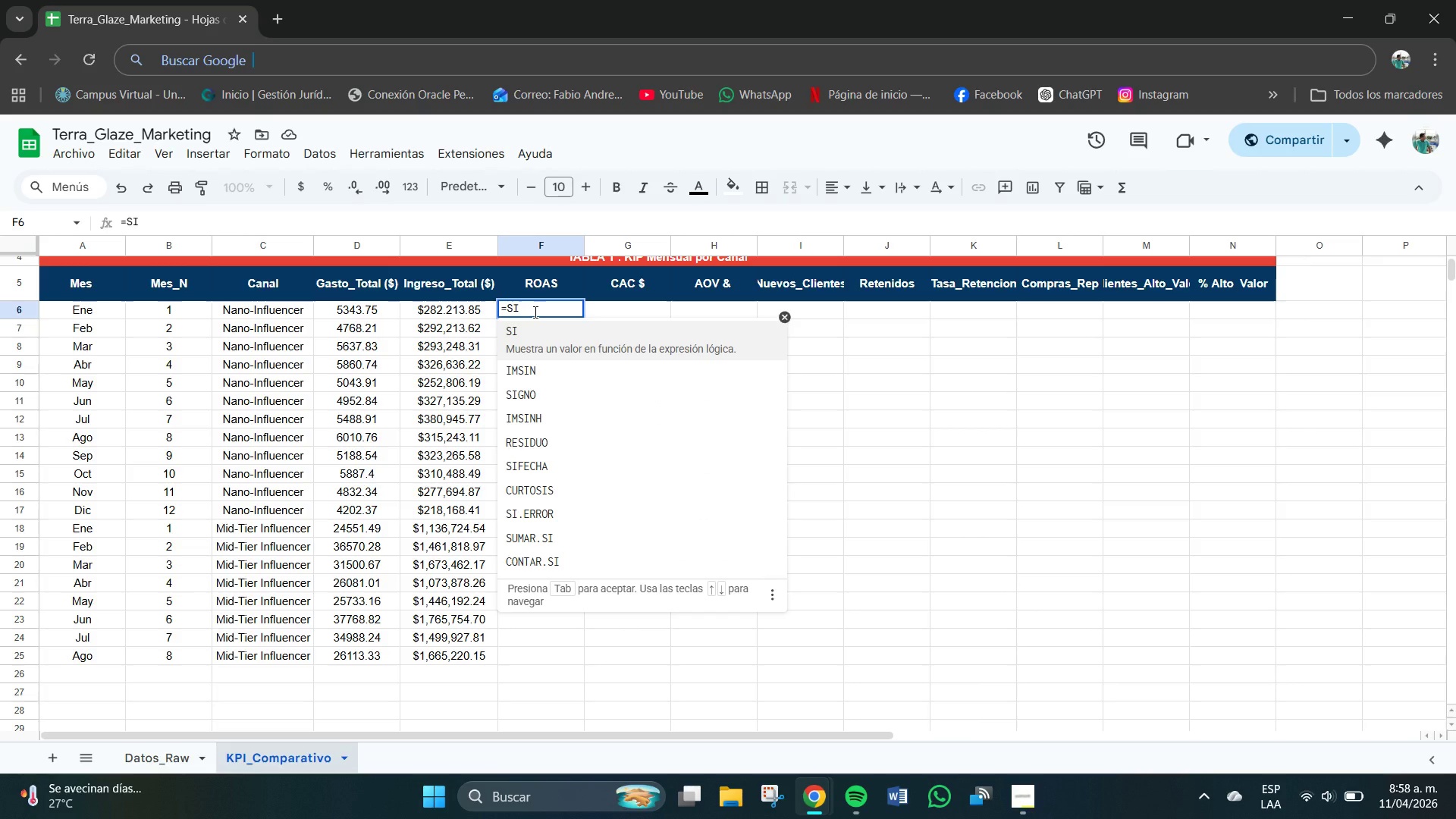 
type(*D6)
 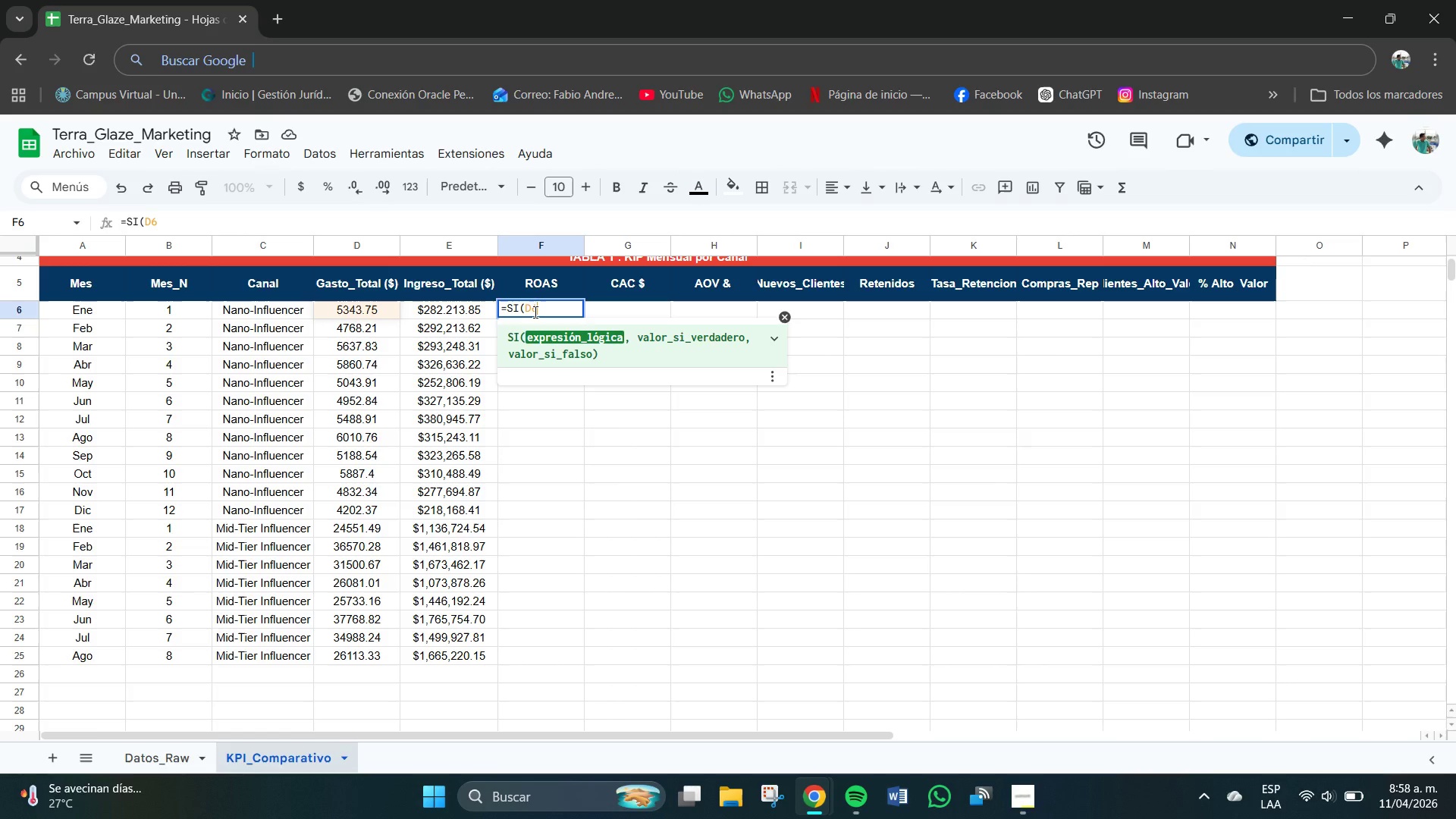 
key(Break)
 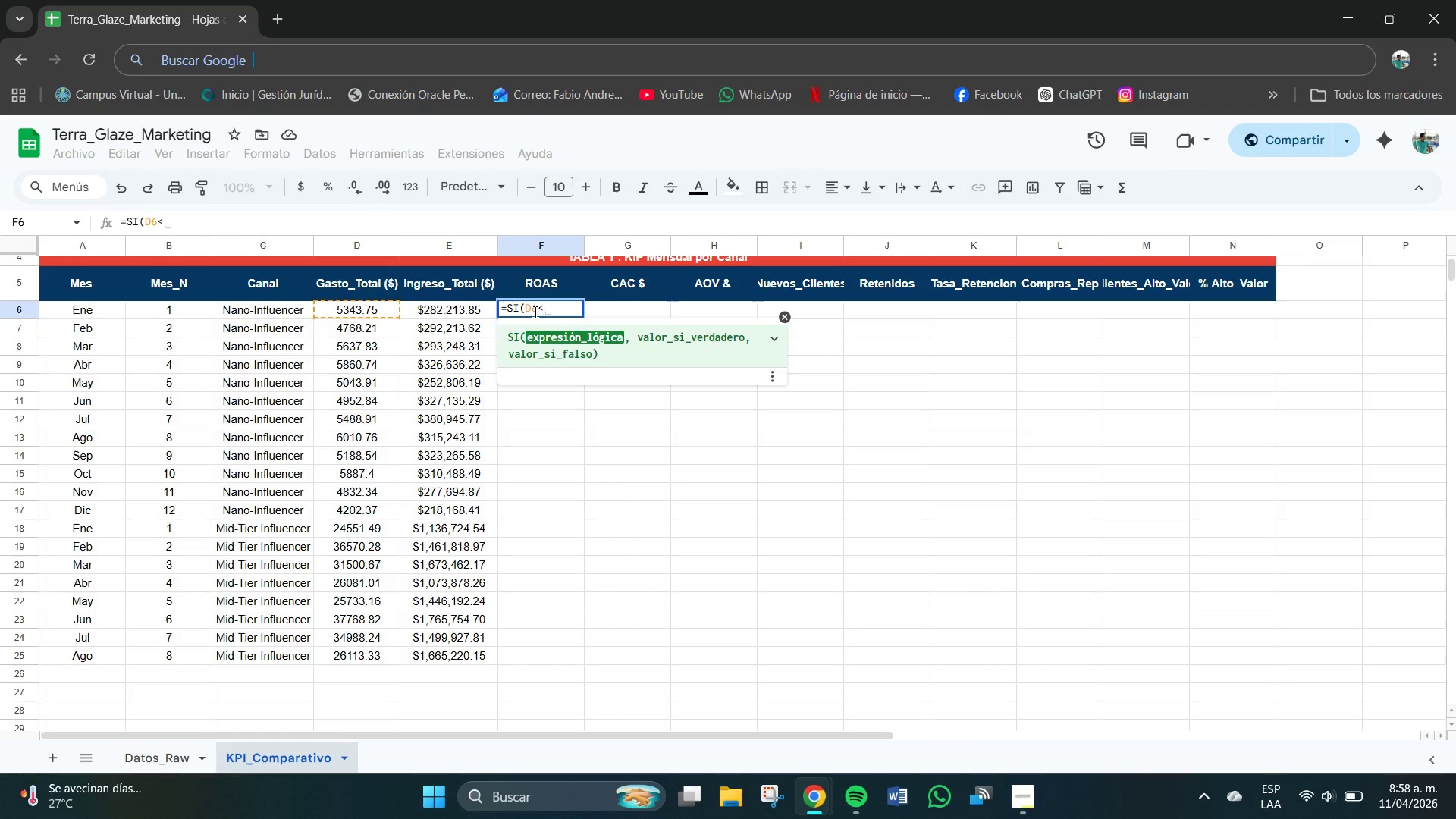 
key(Backspace)
 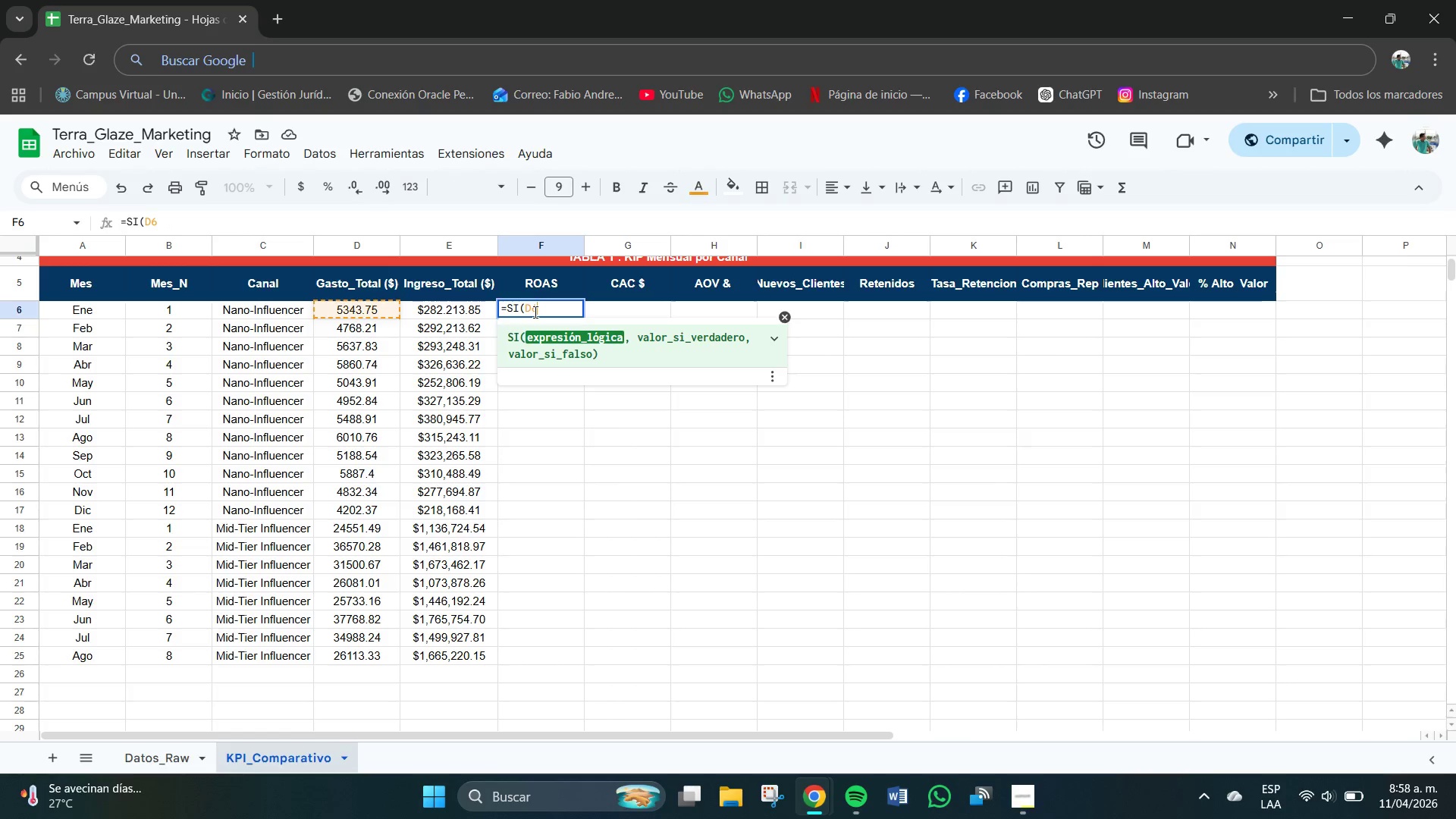 
key(Shift+Break)
 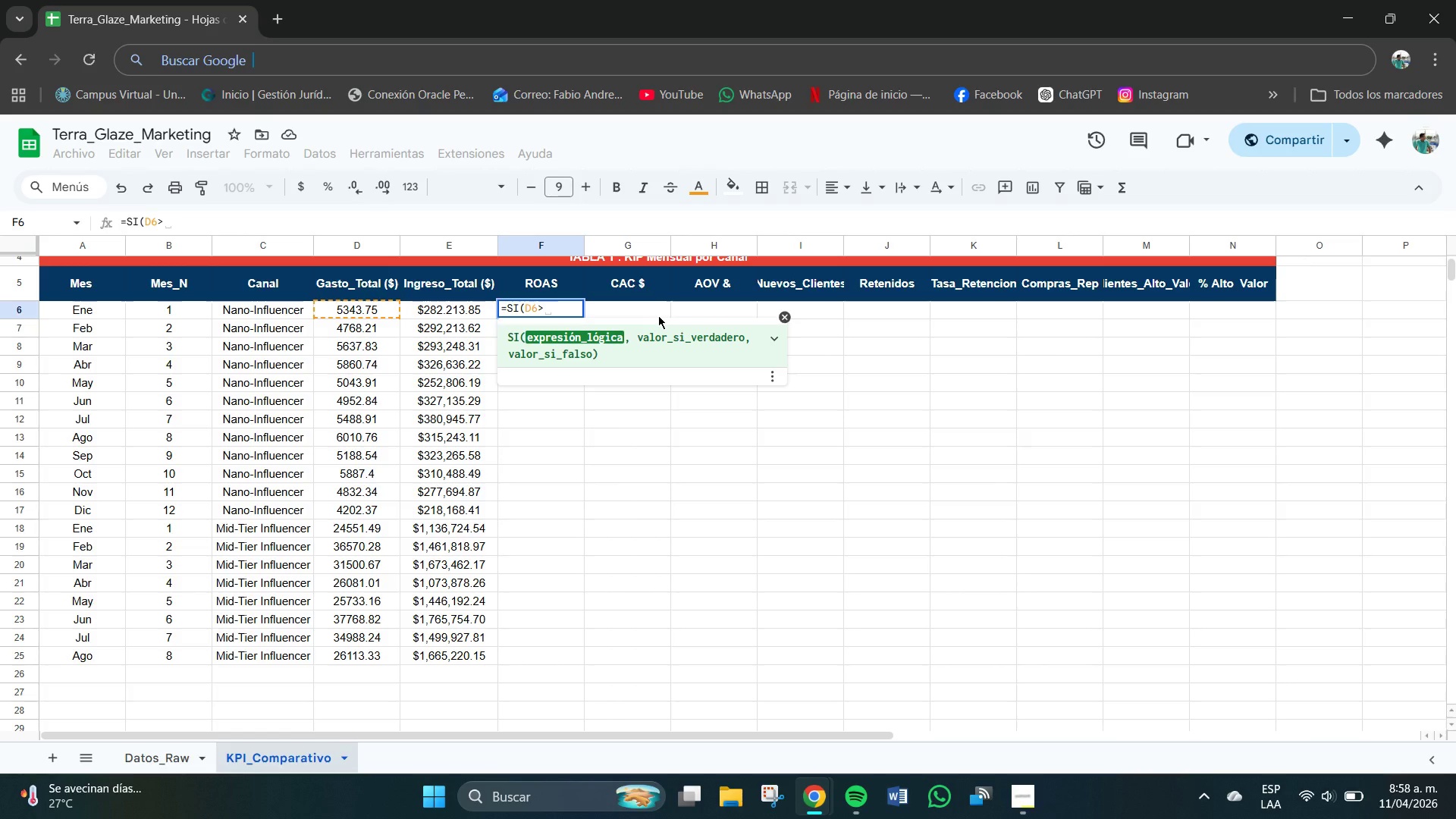 
type(0,E6,0()
 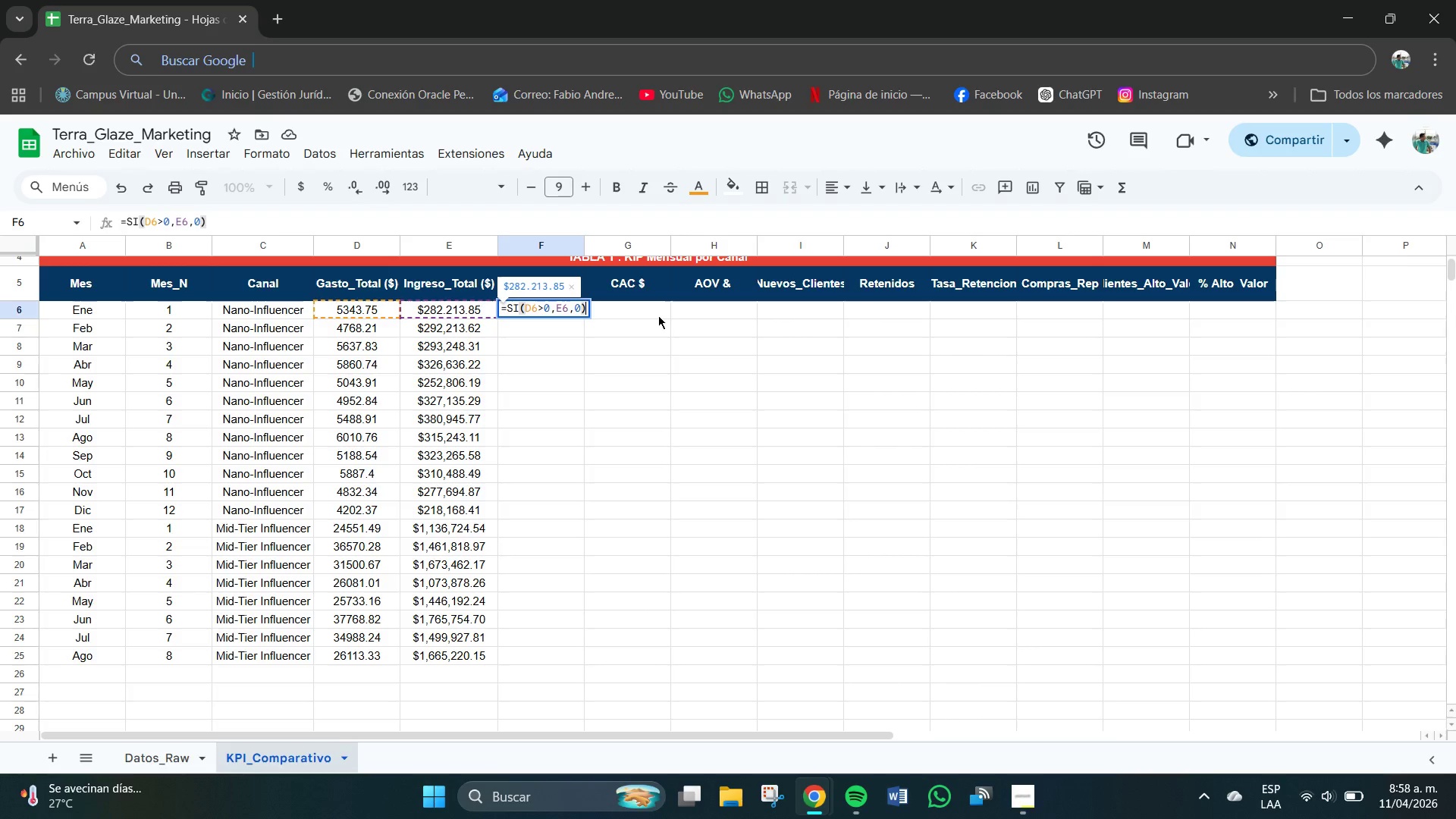 
key(Enter)
 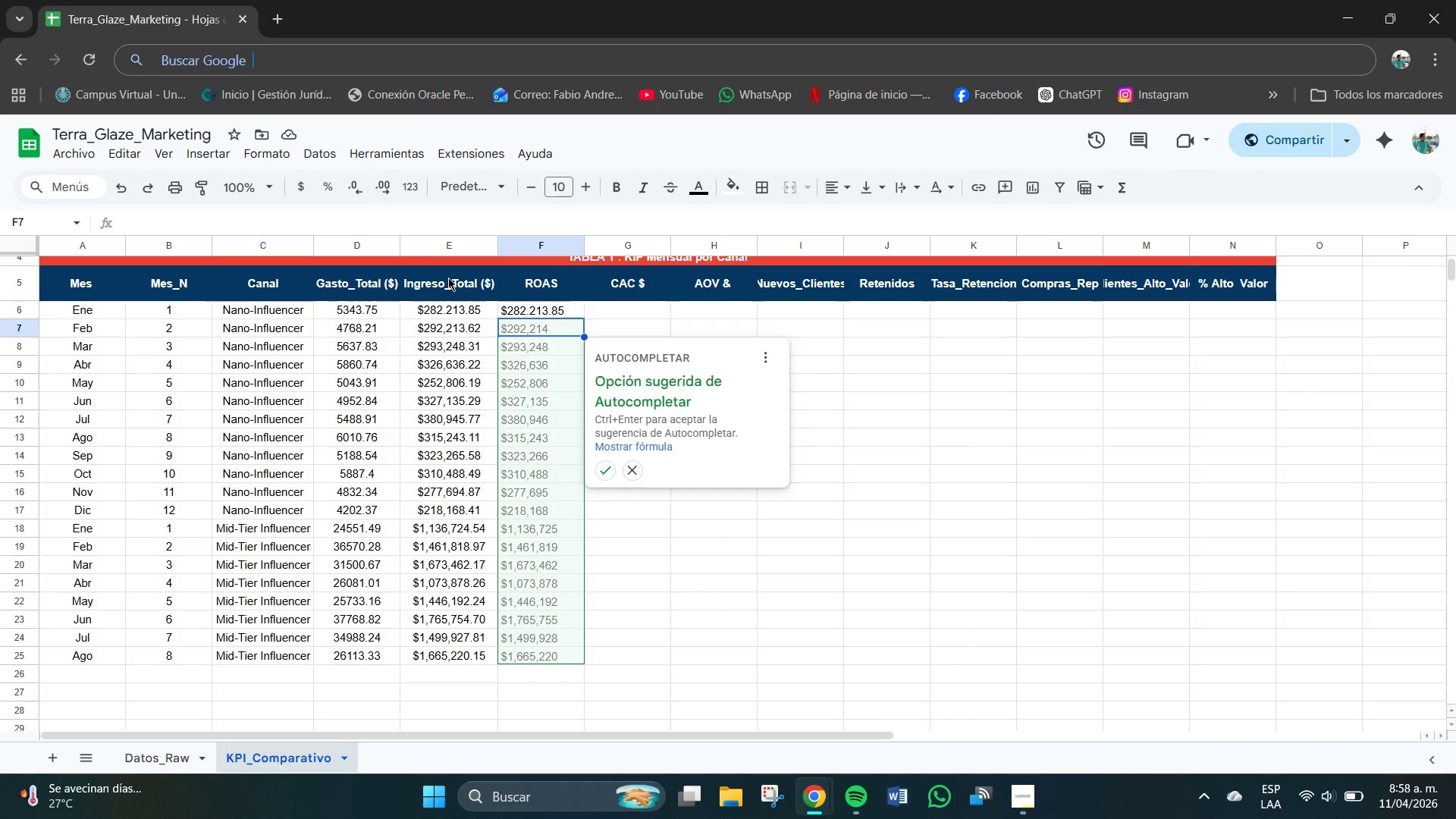 
wait(18.17)
 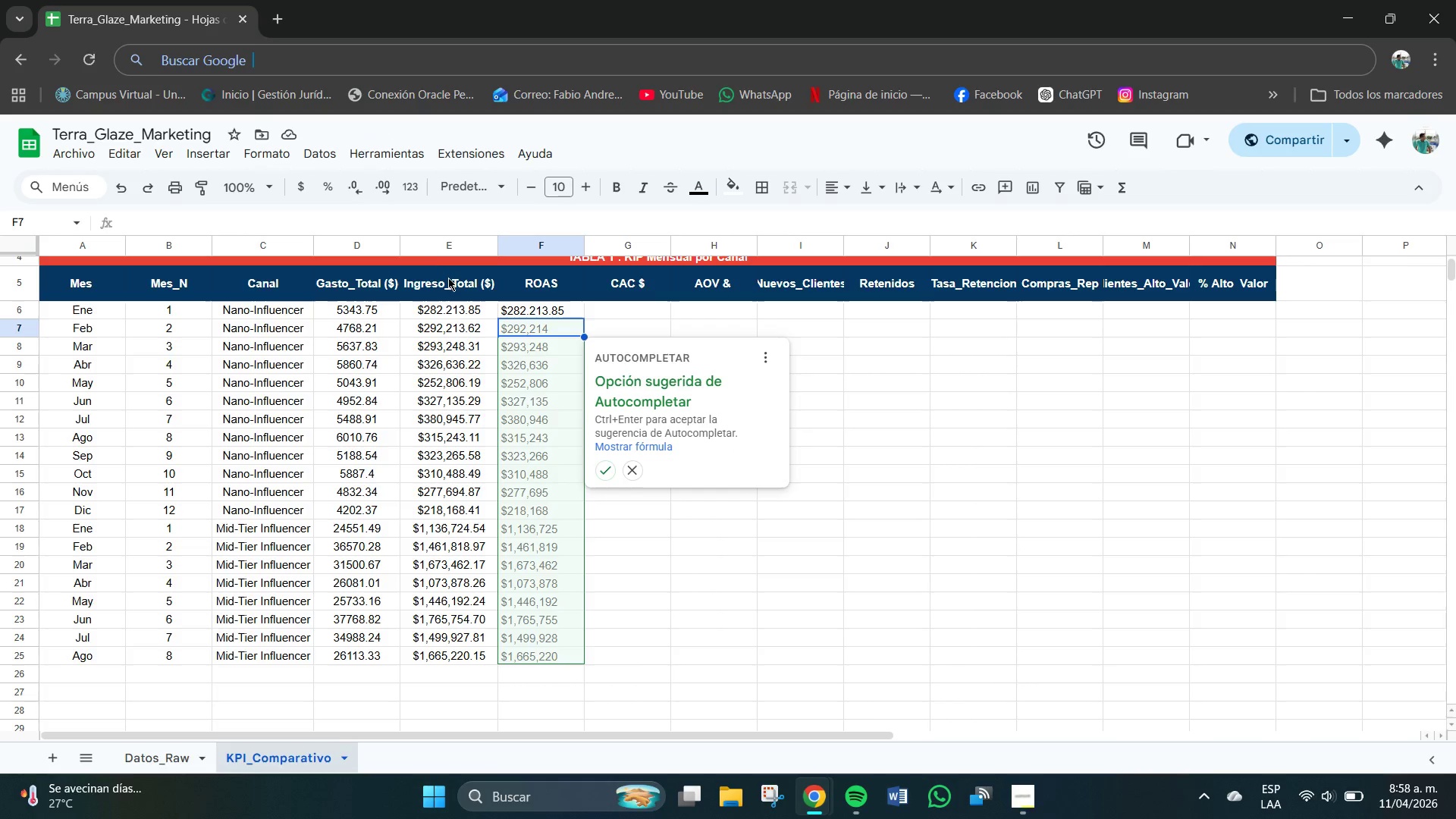 
left_click([284, 149])
 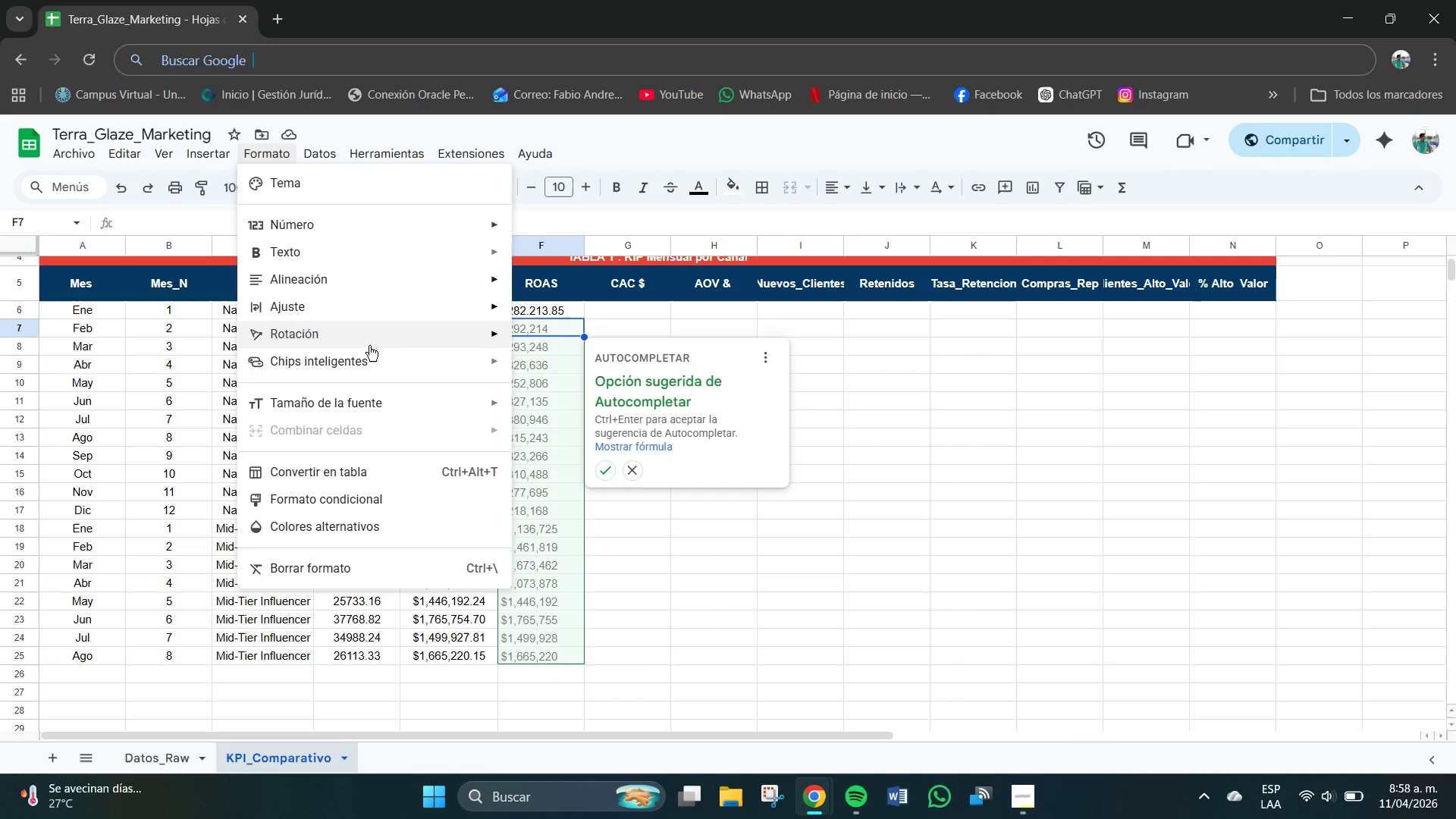 
scroll: coordinate [369, 352], scroll_direction: down, amount: 1.0
 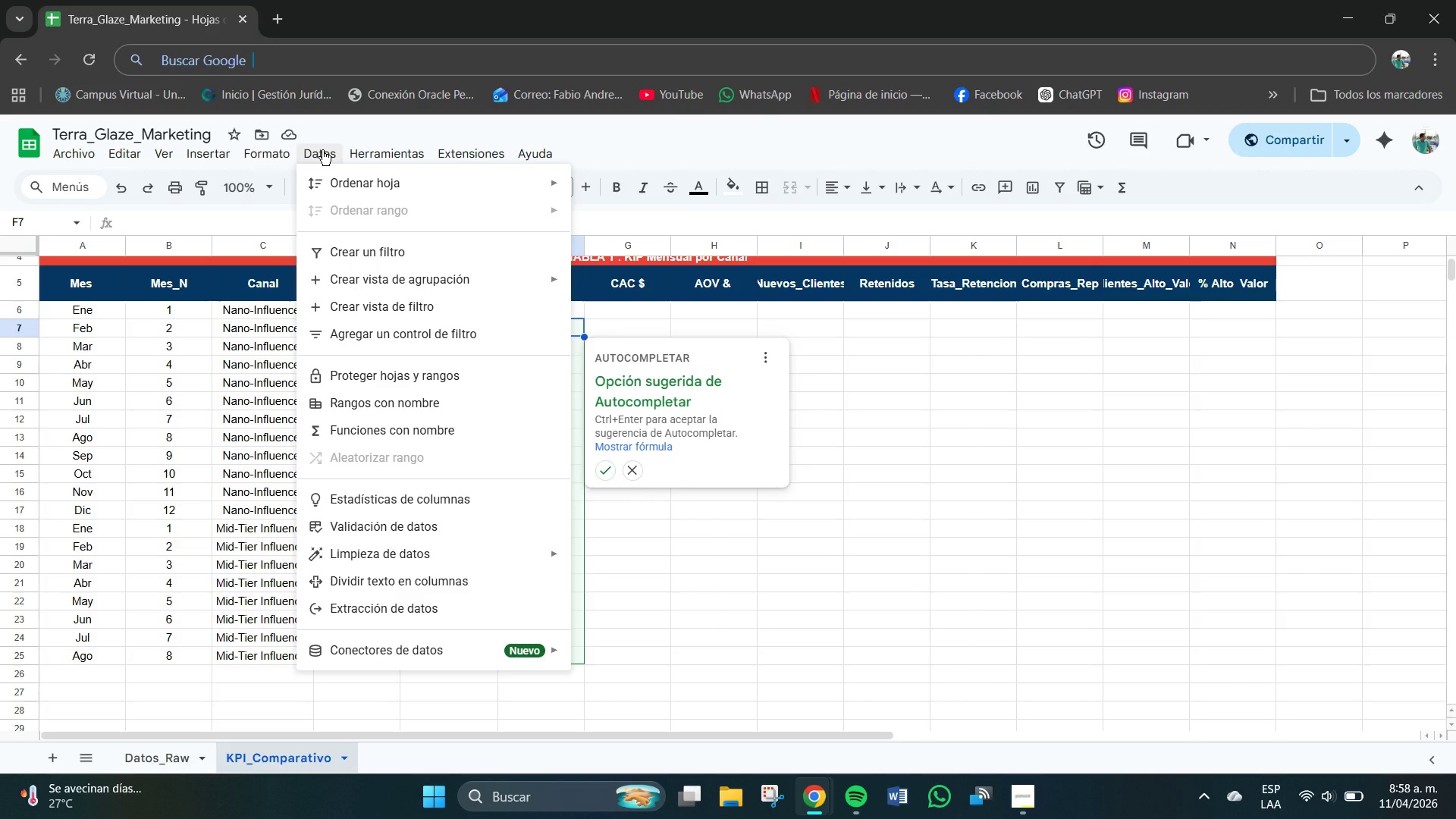 
mouse_move([287, 180])
 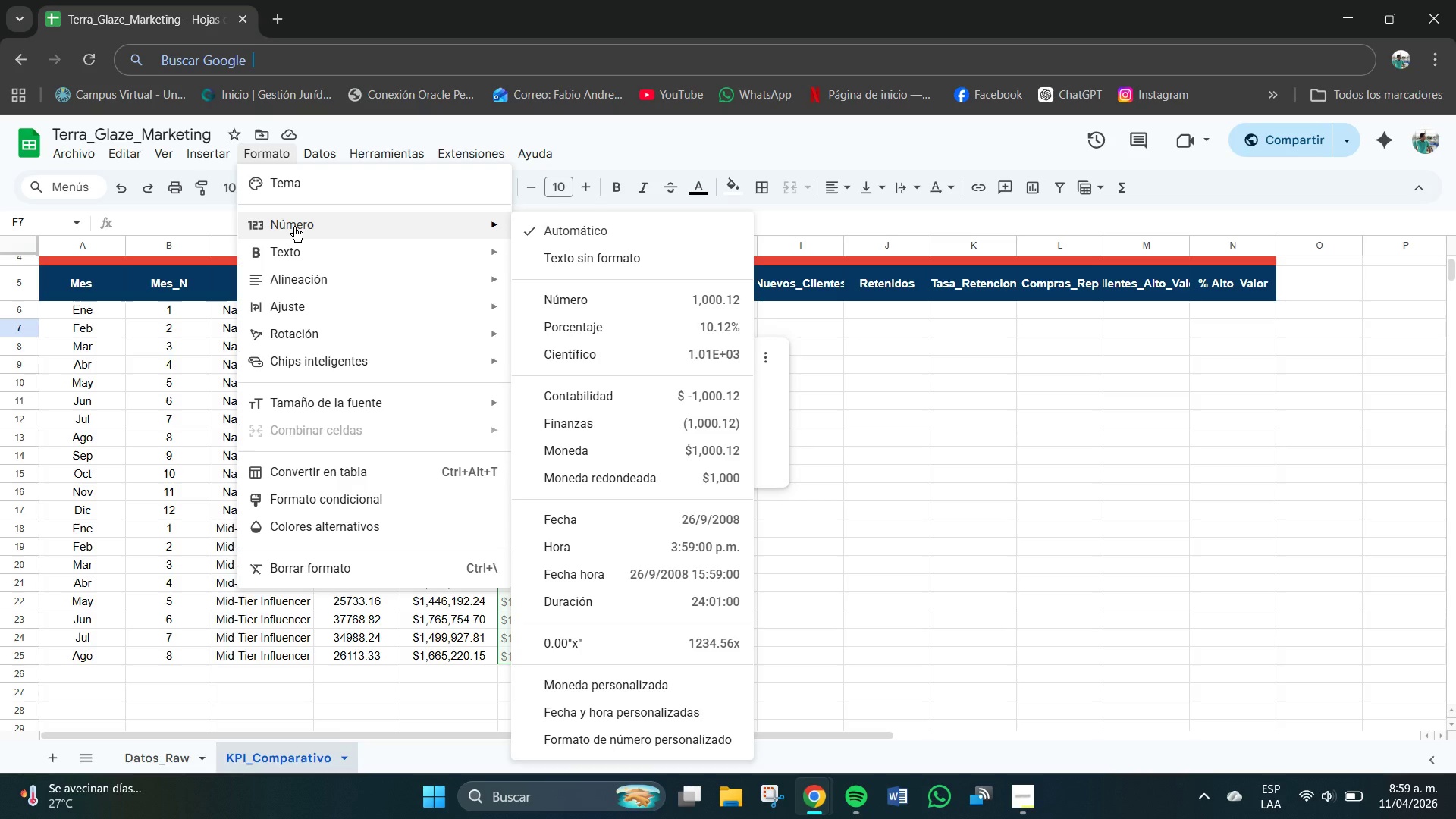 
left_click([294, 227])
 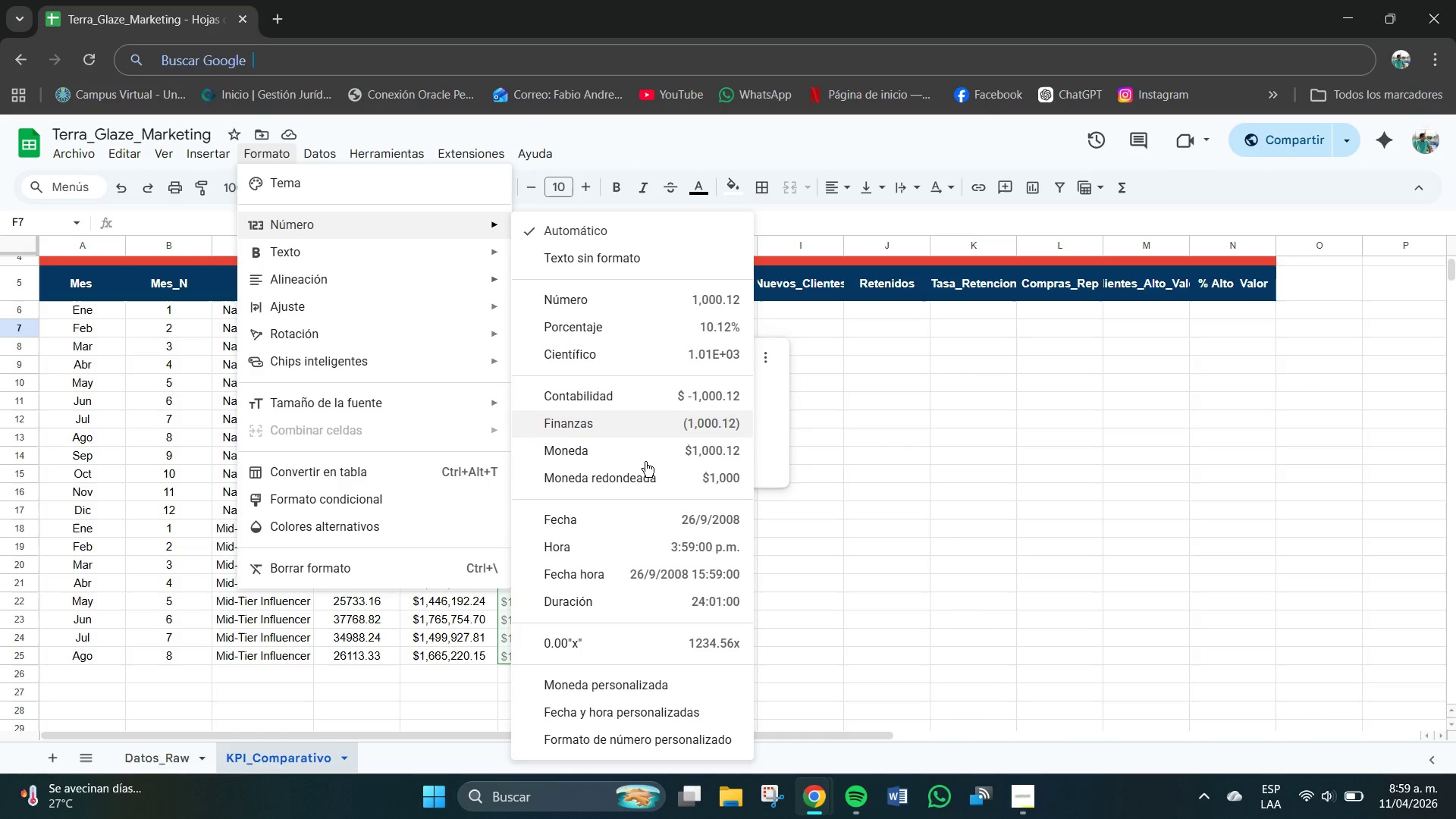 
scroll: coordinate [642, 705], scroll_direction: down, amount: 2.0
 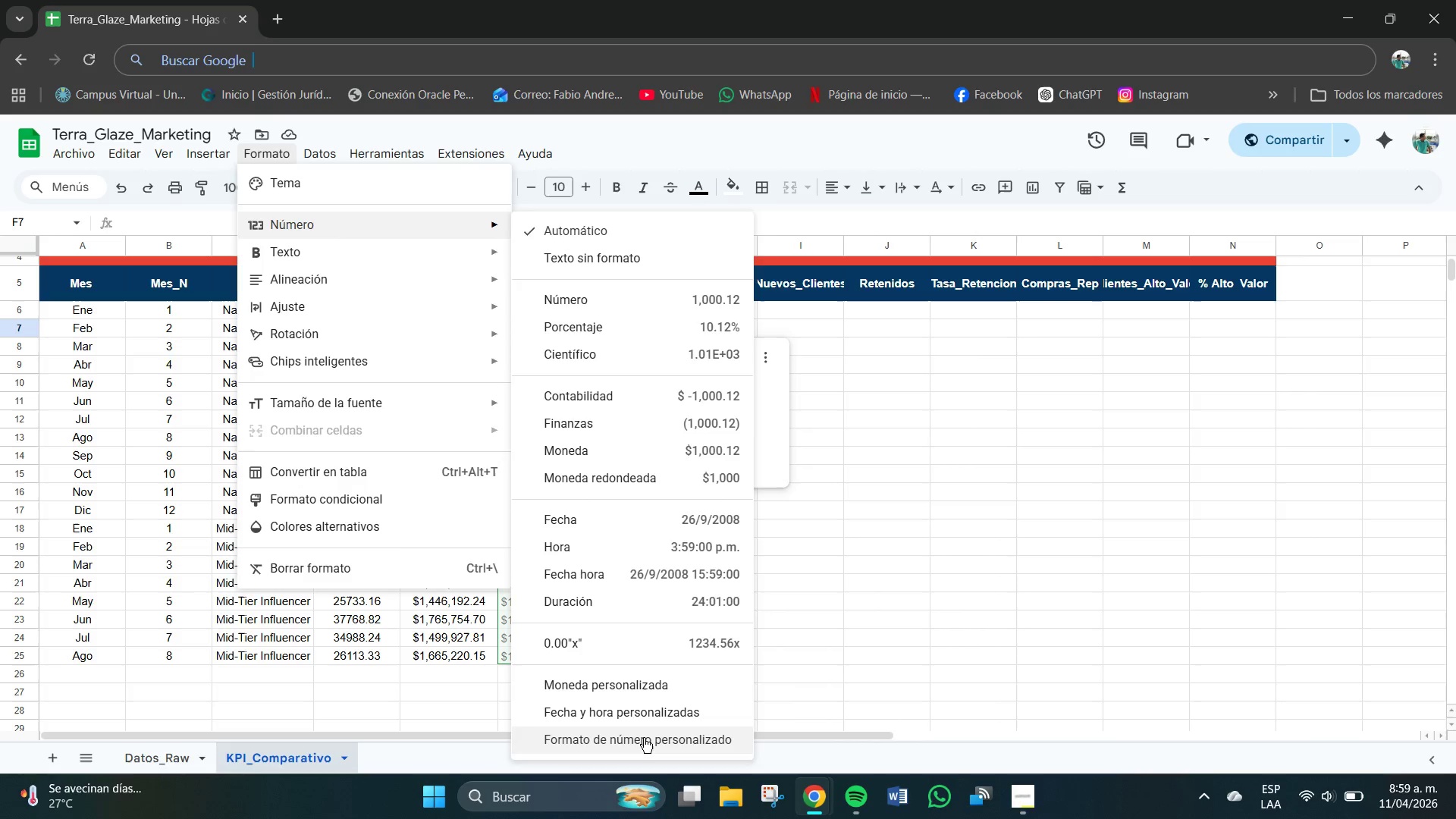 
left_click([644, 738])
 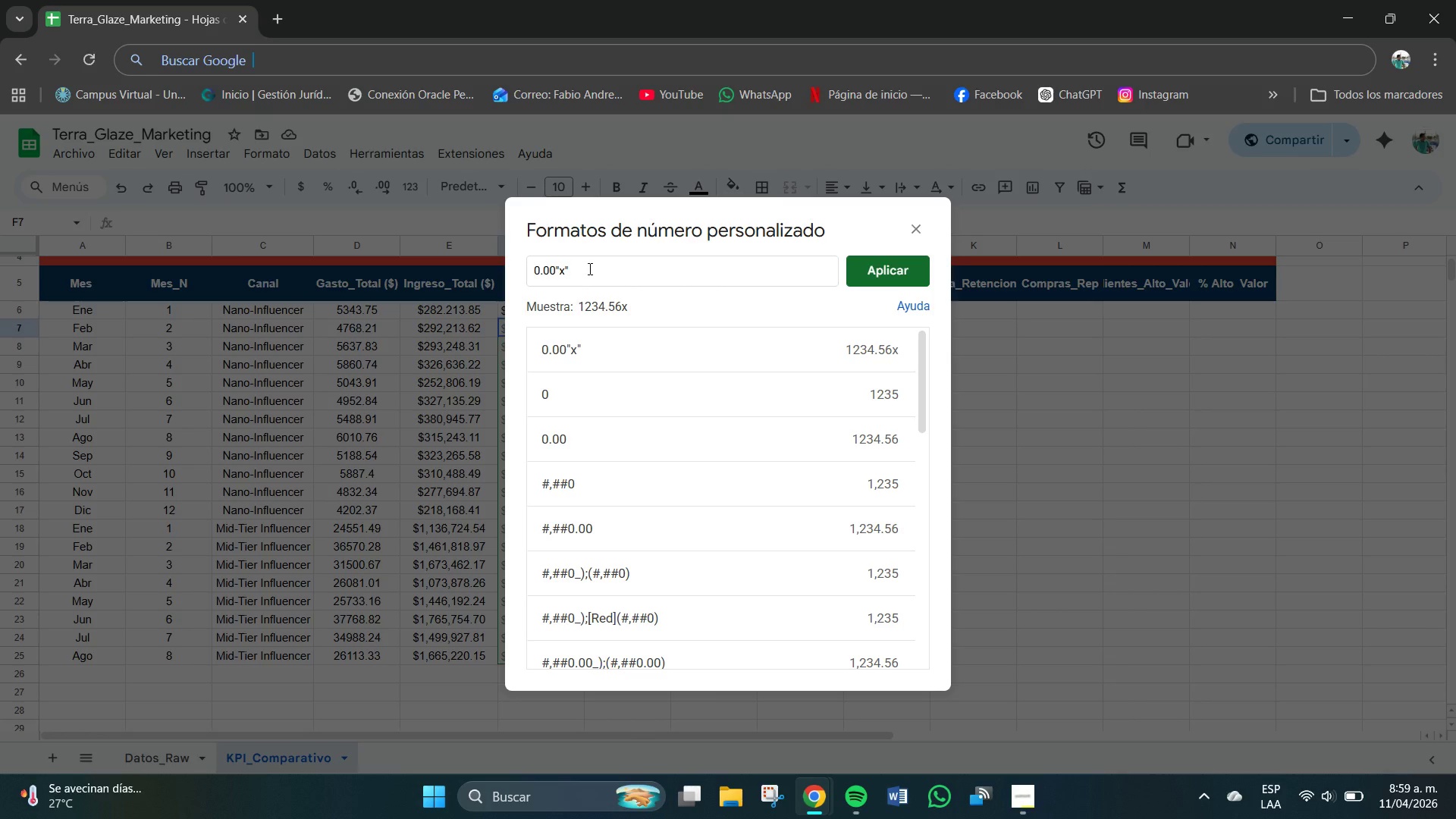 
left_click([589, 269])
 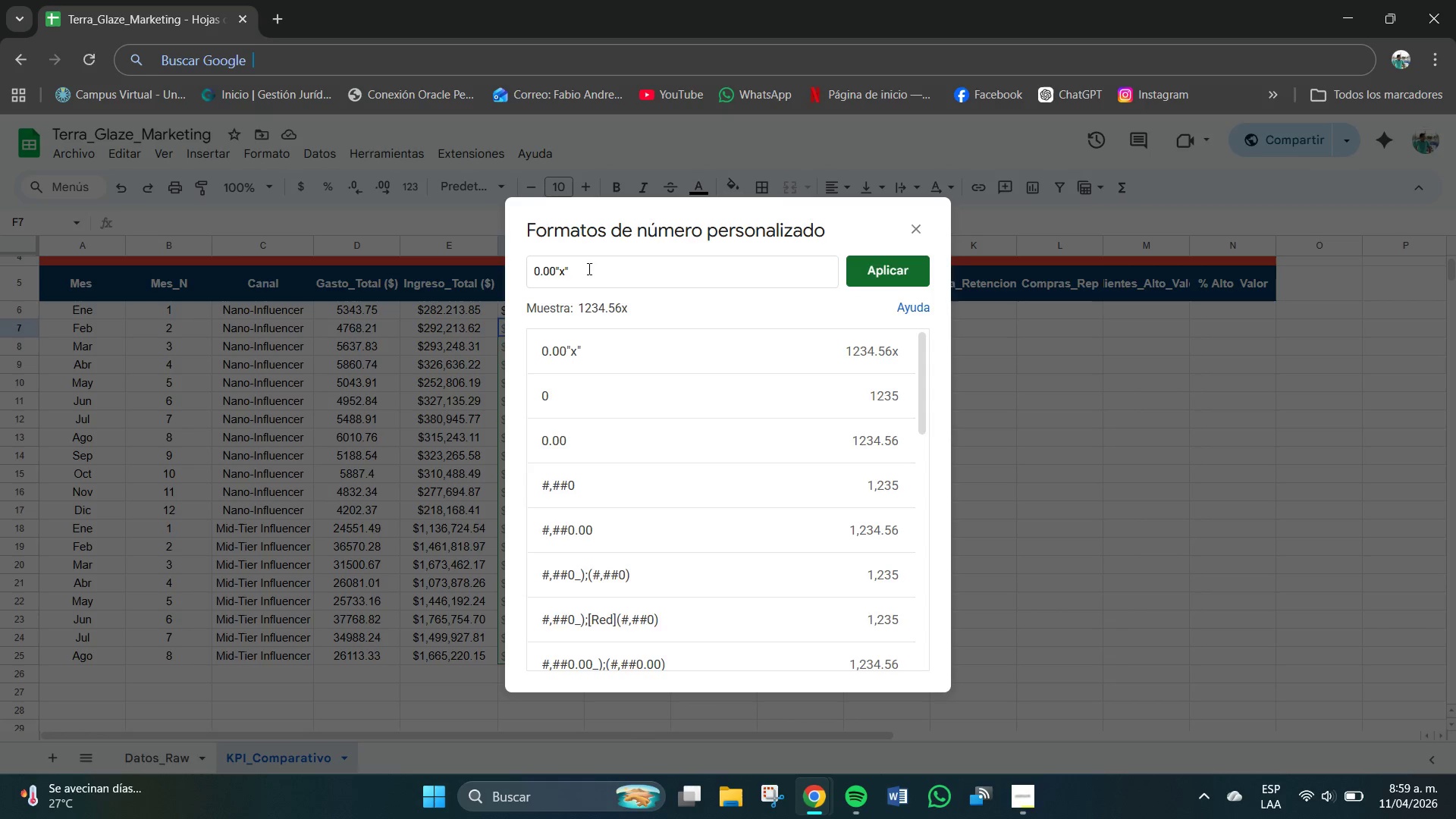 
key(Backspace)
 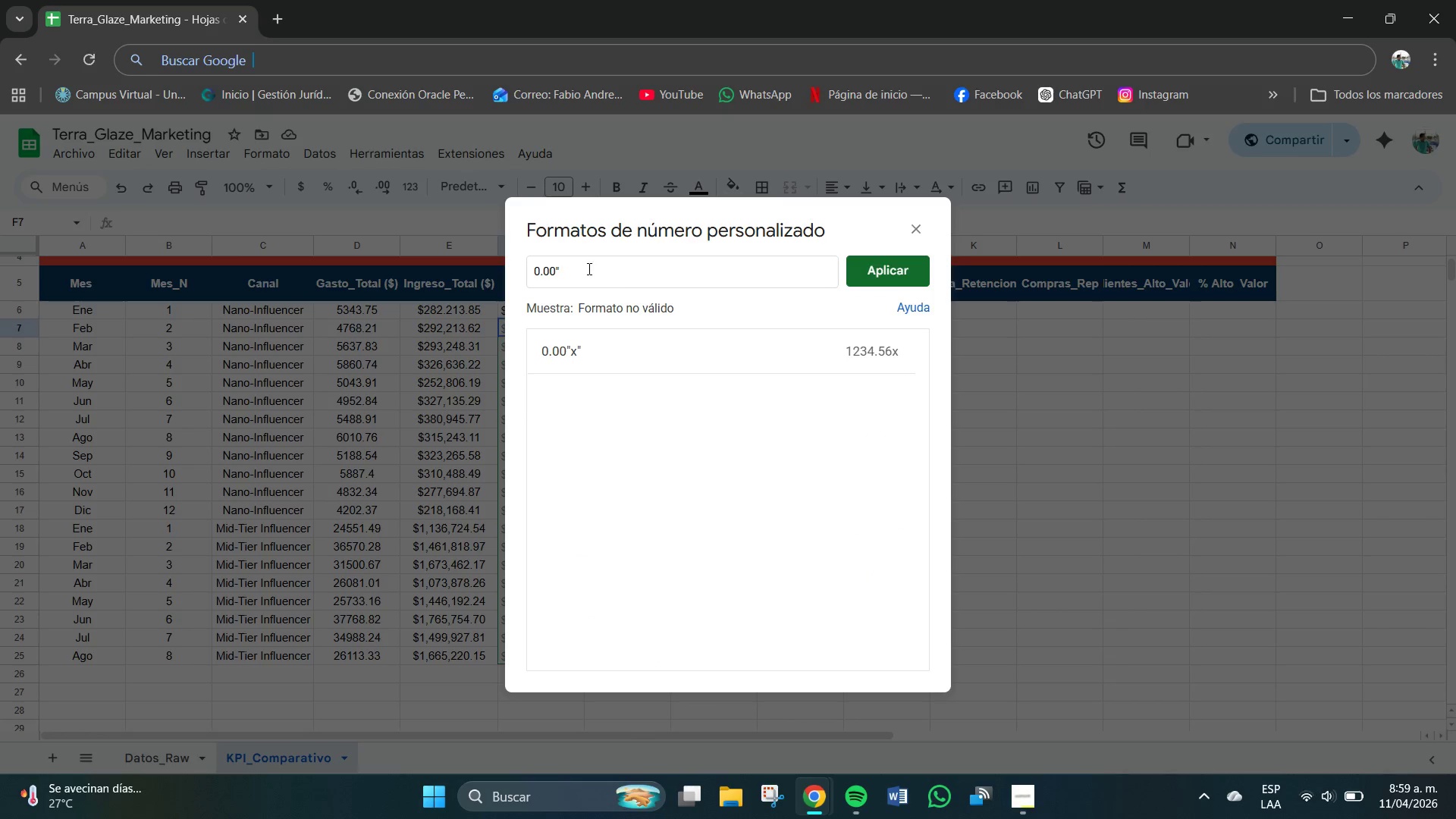 
key(Backspace)
 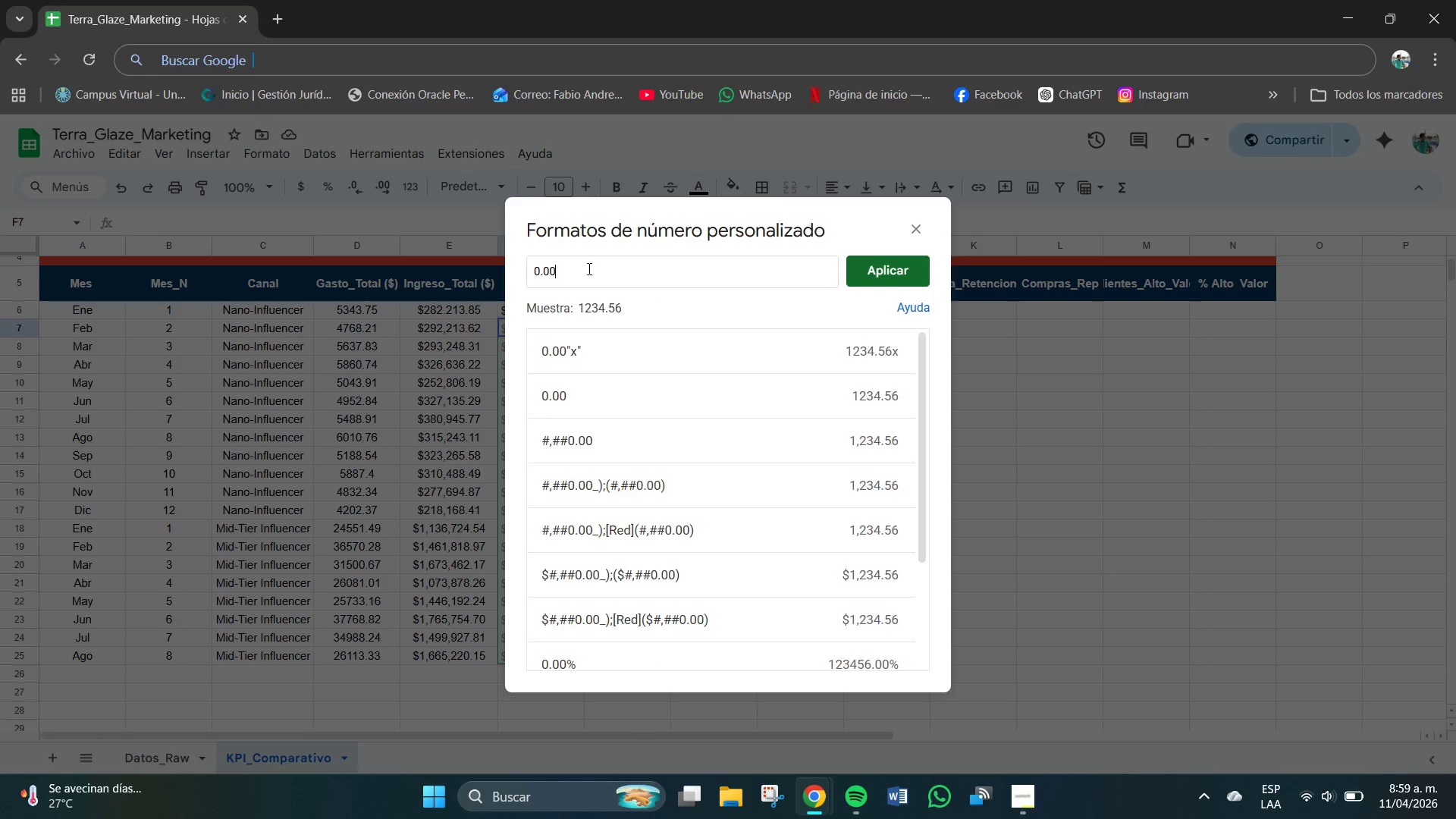 
key(Backspace)
 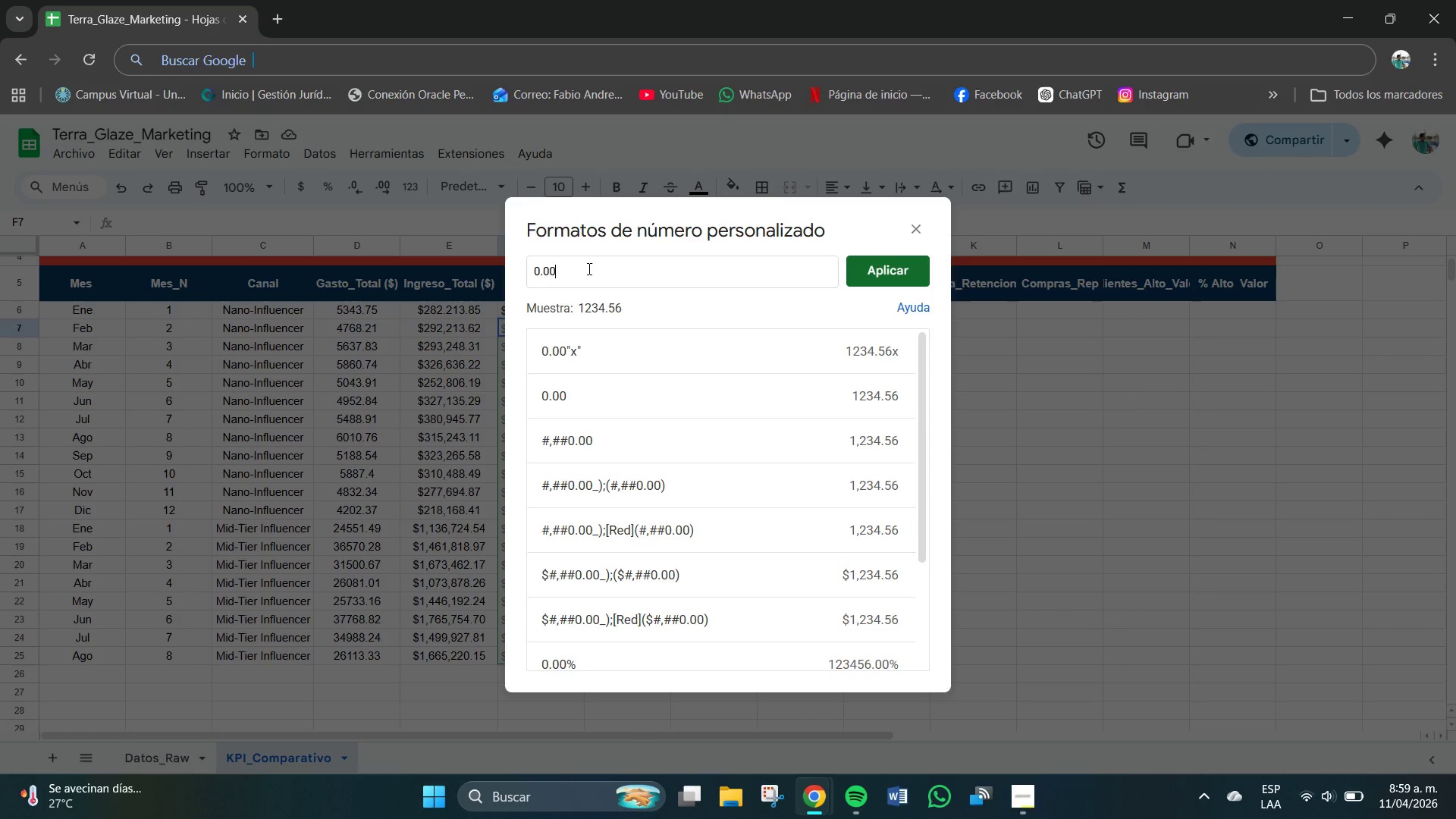 
key(Backspace)
 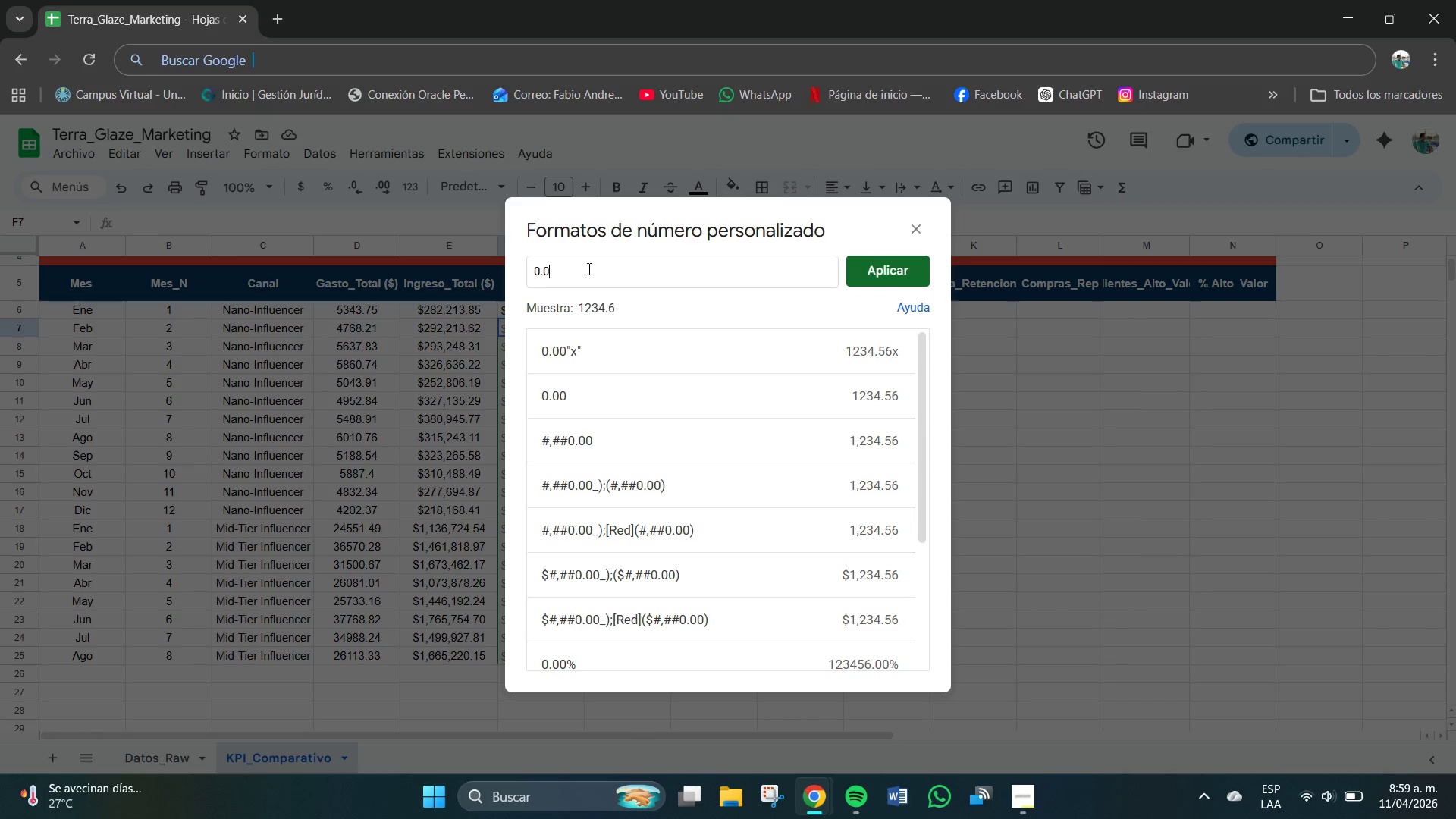 
key(Backspace)
 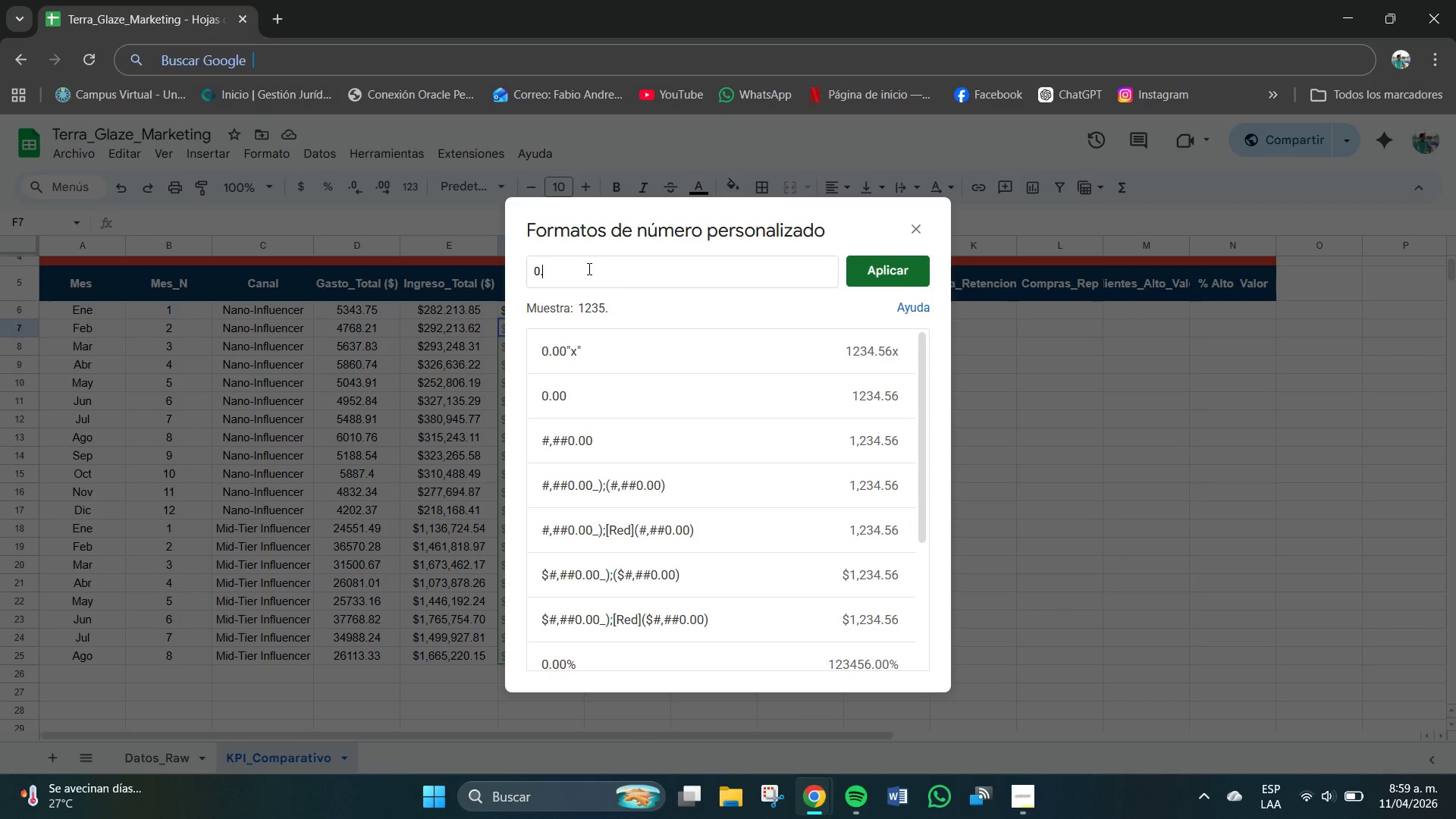 
key(Backspace)
 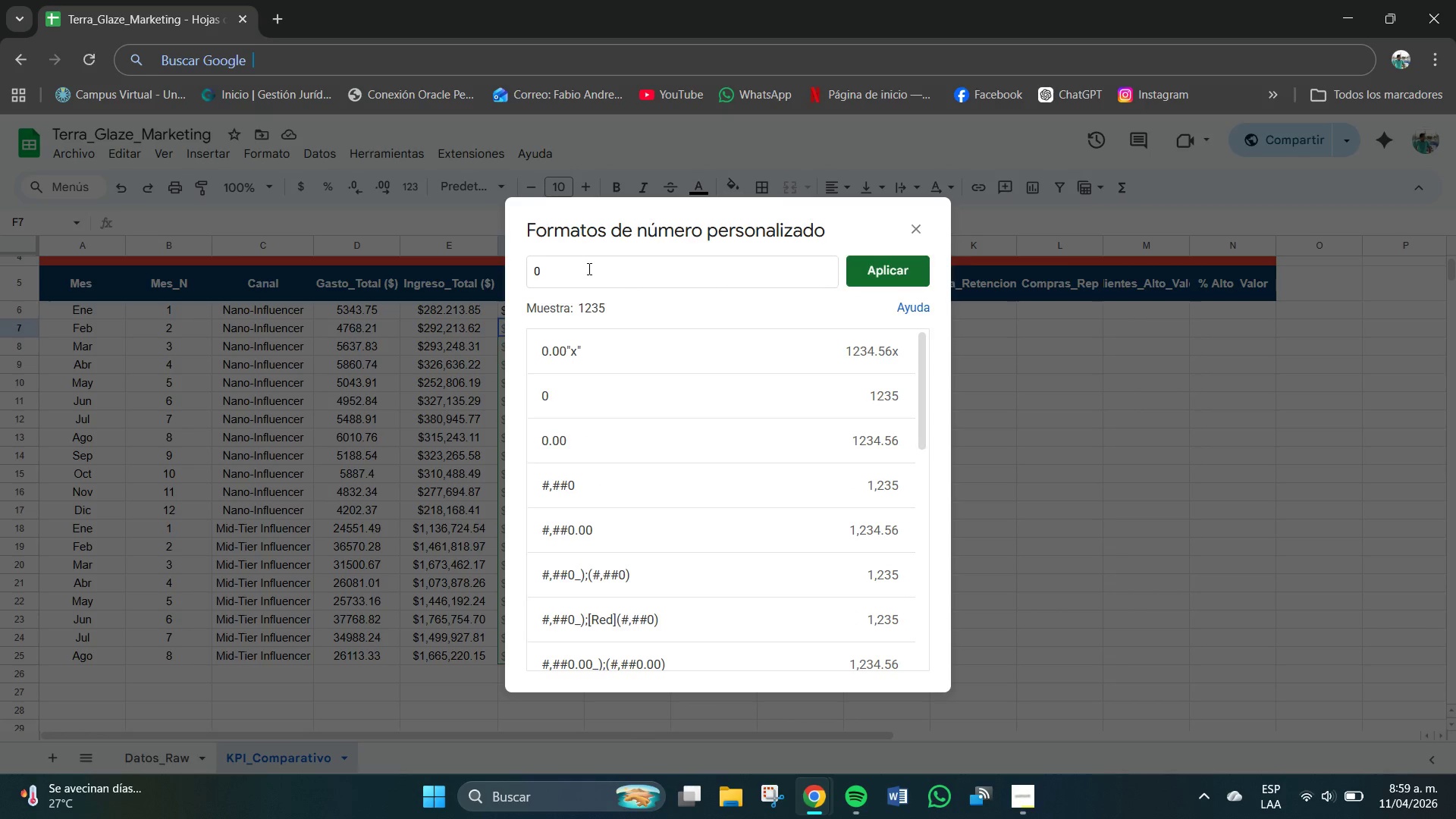 
key(Backspace)
 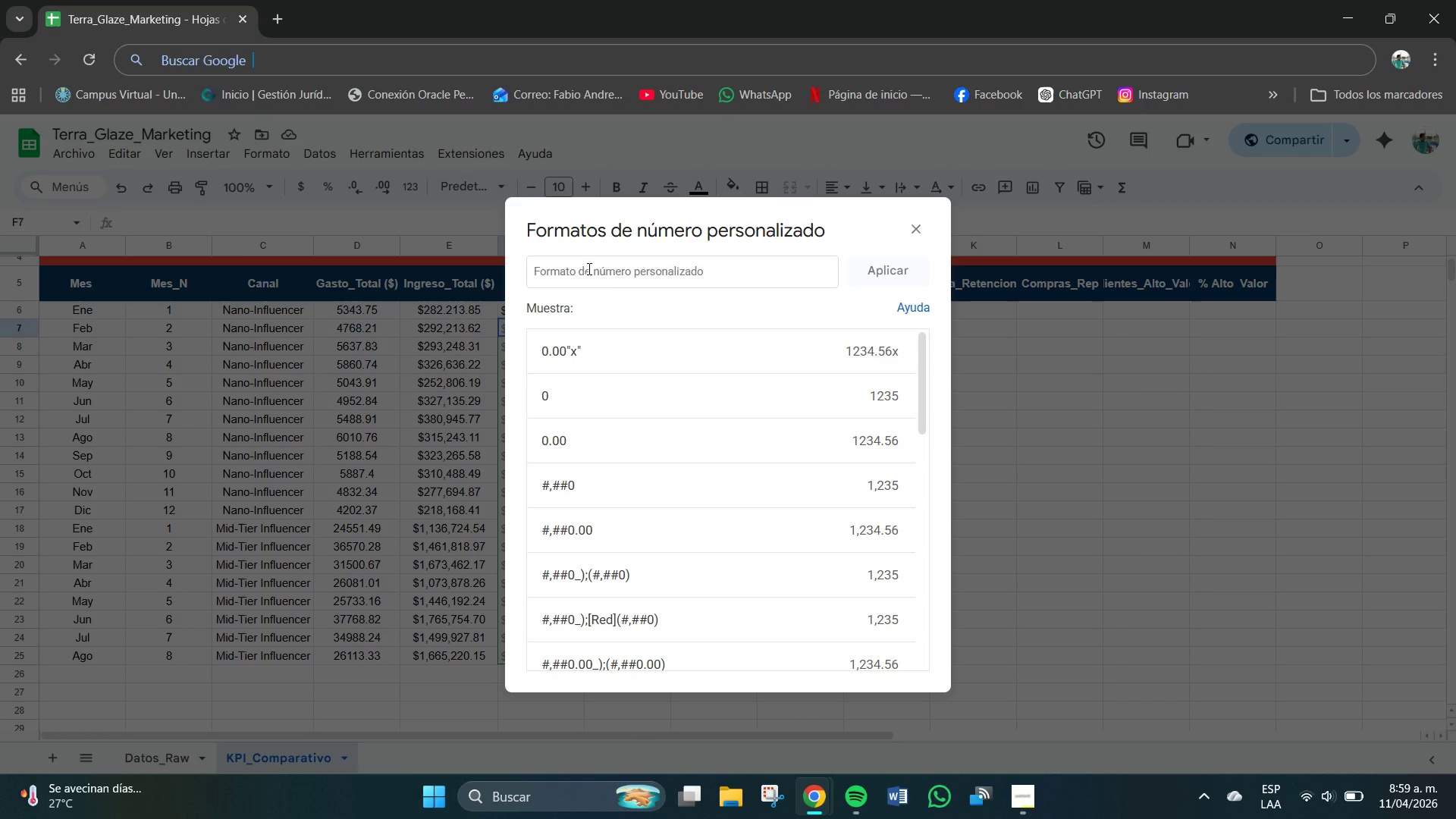 
key(Backspace)
 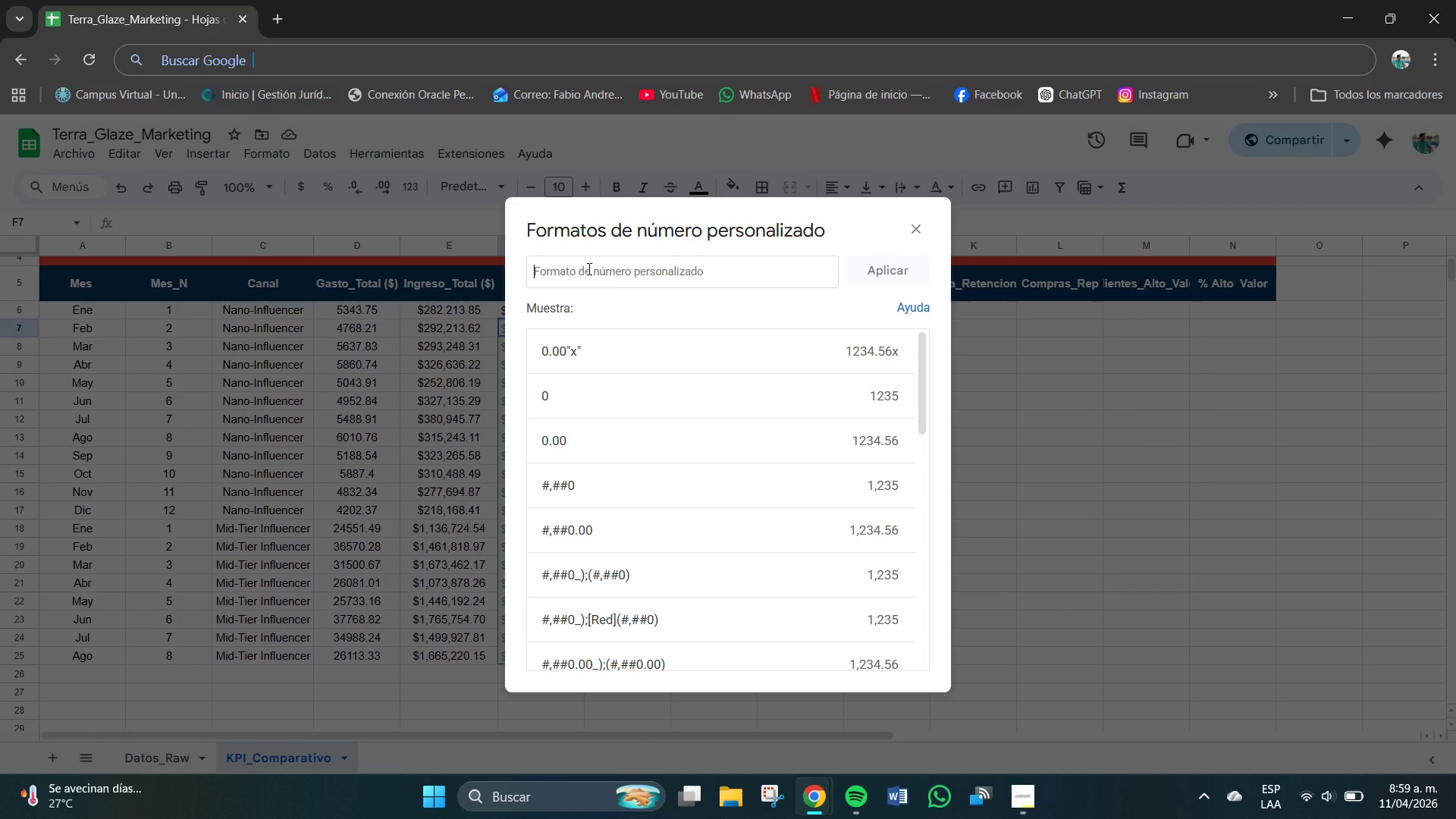 
key(Meta+V)
 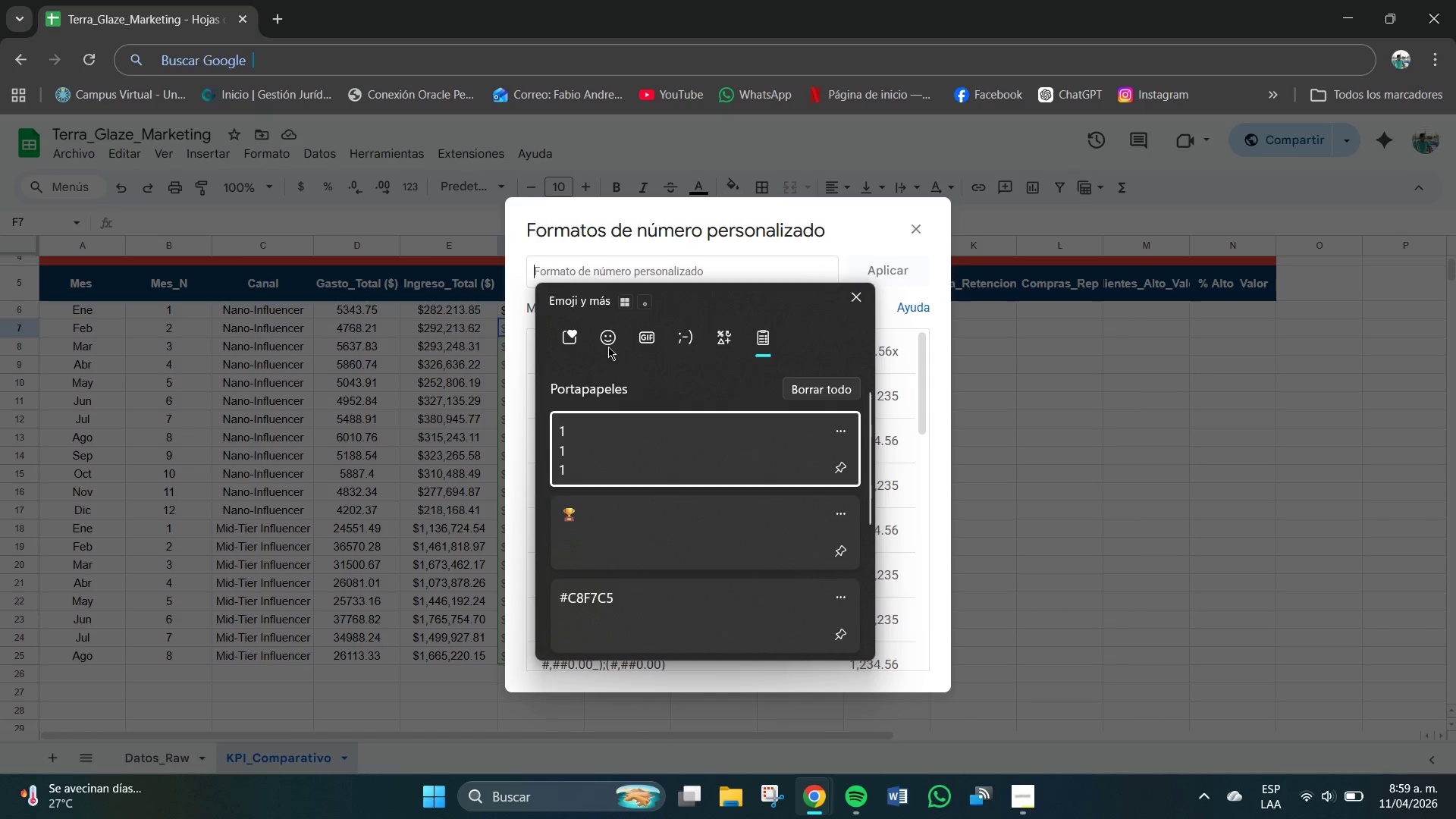 
scroll: coordinate [686, 513], scroll_direction: down, amount: 3.0
 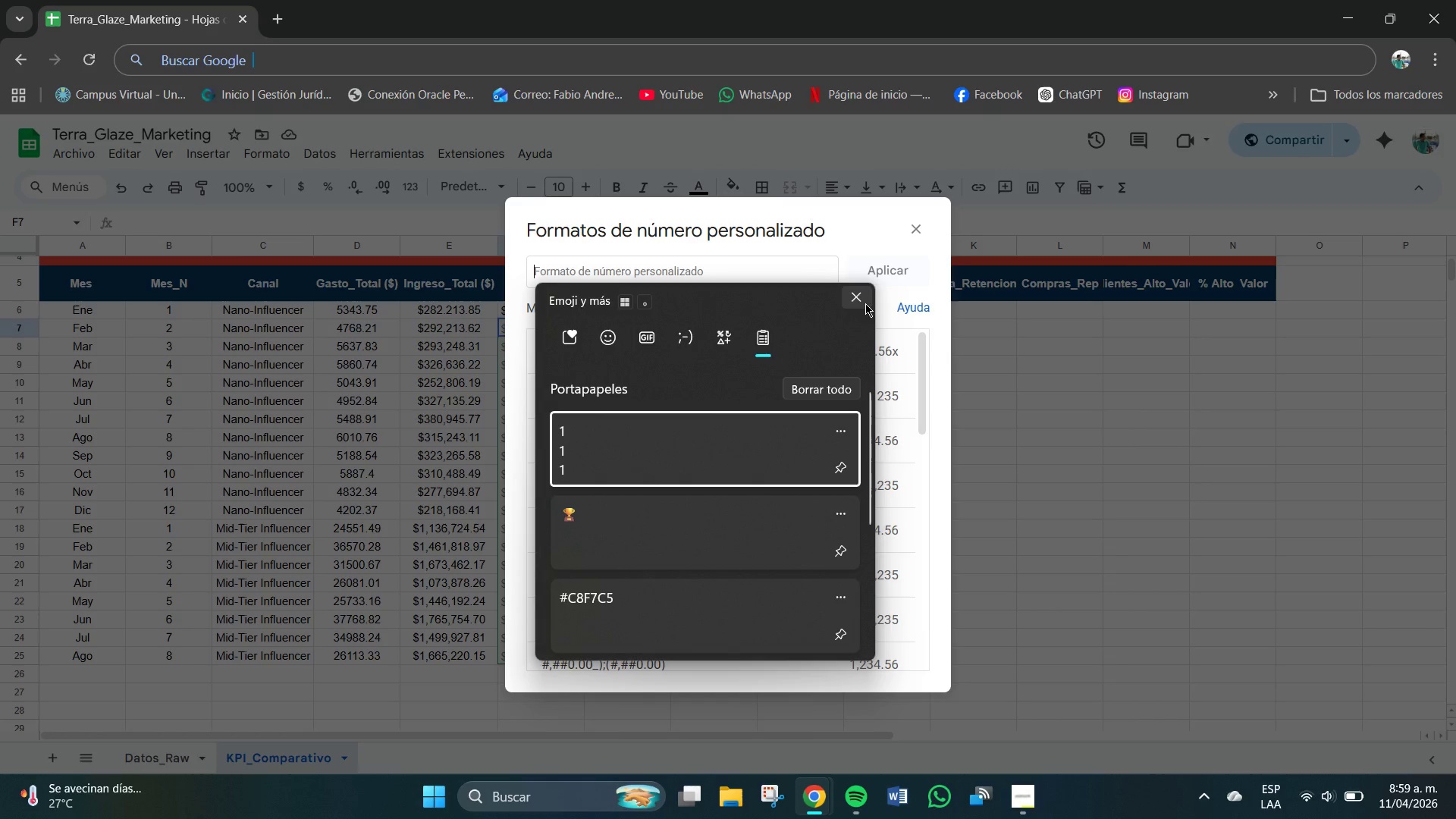 
left_click([855, 297])
 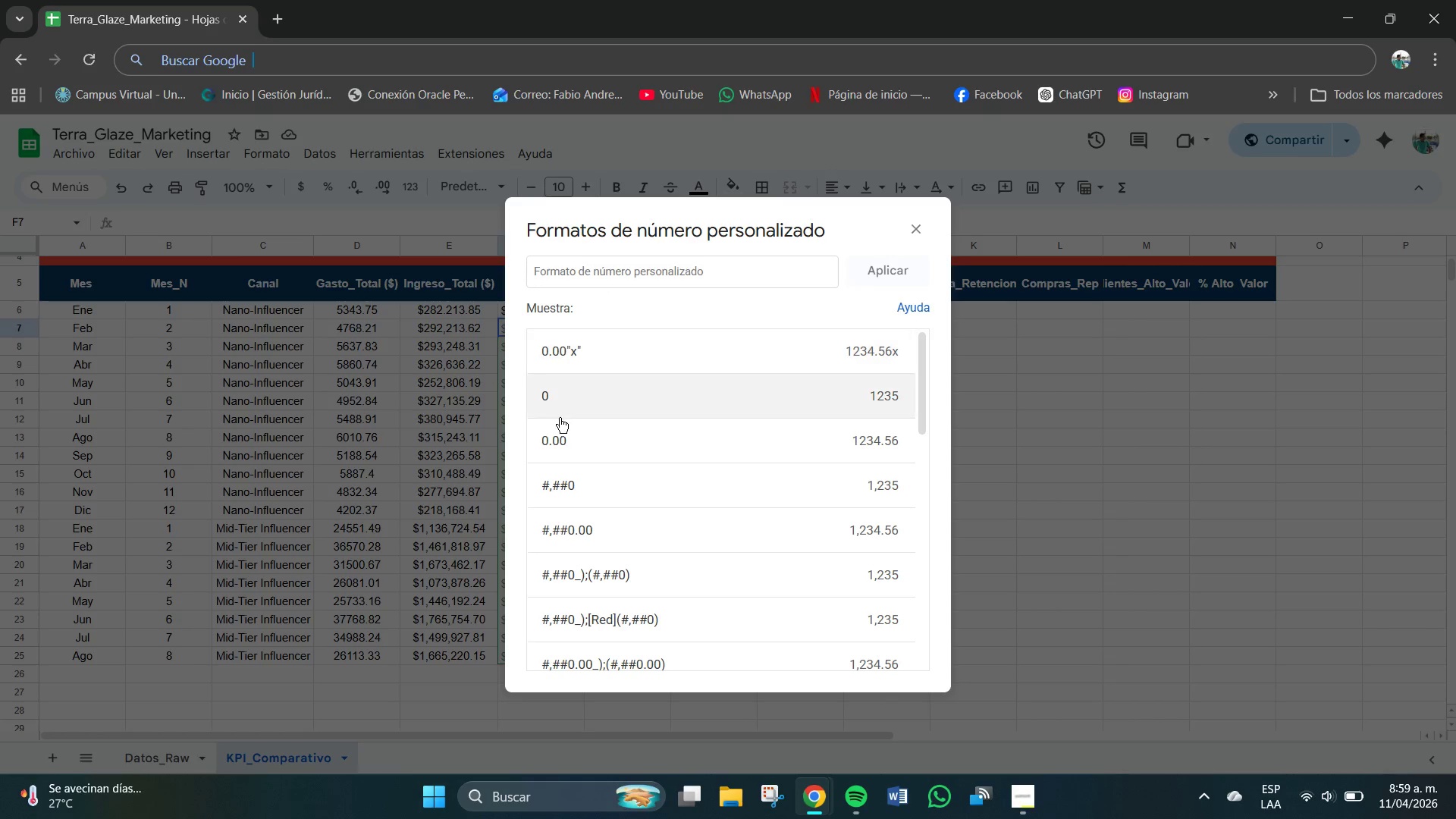 
left_click([569, 356])
 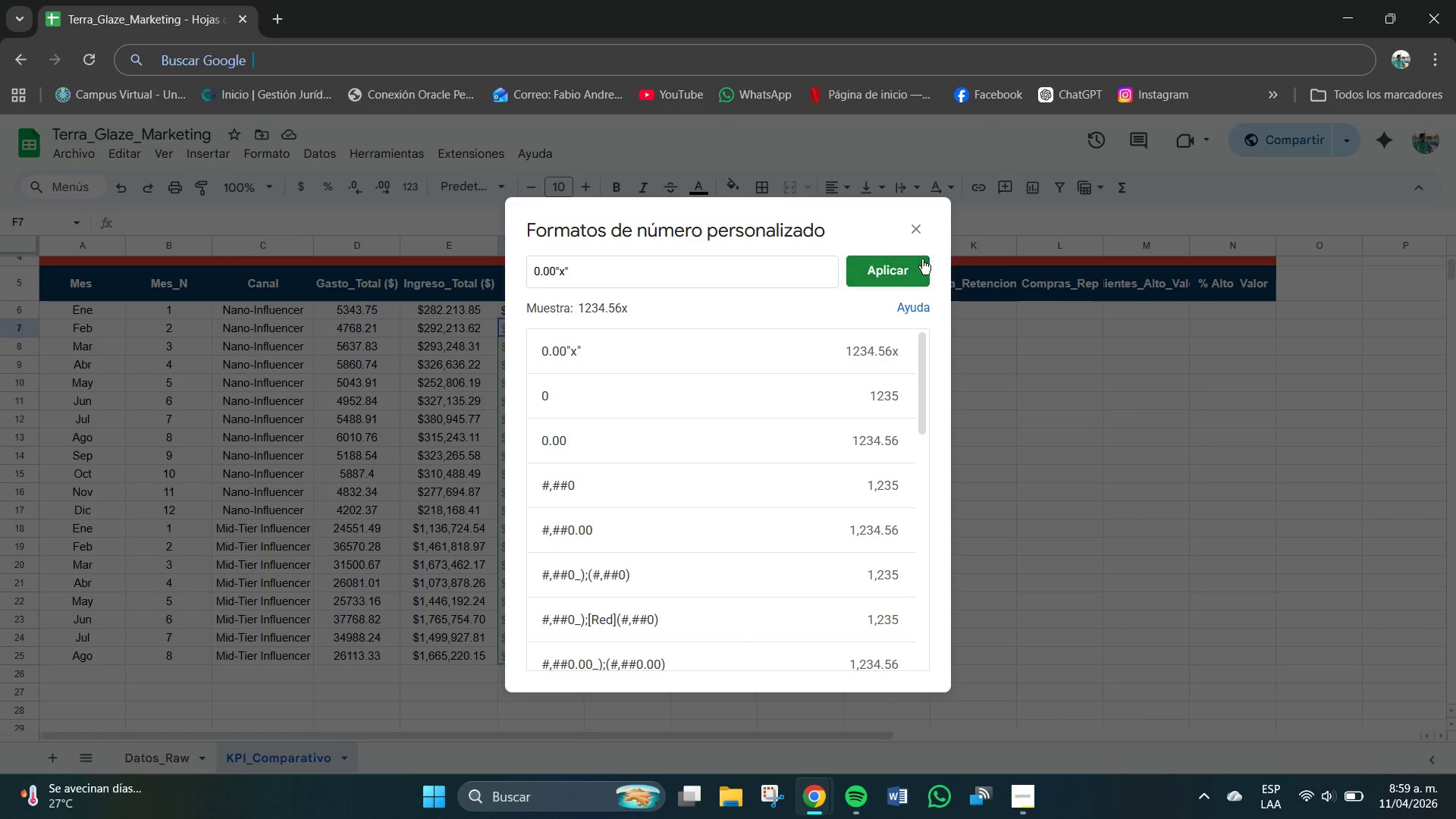 
left_click([903, 269])
 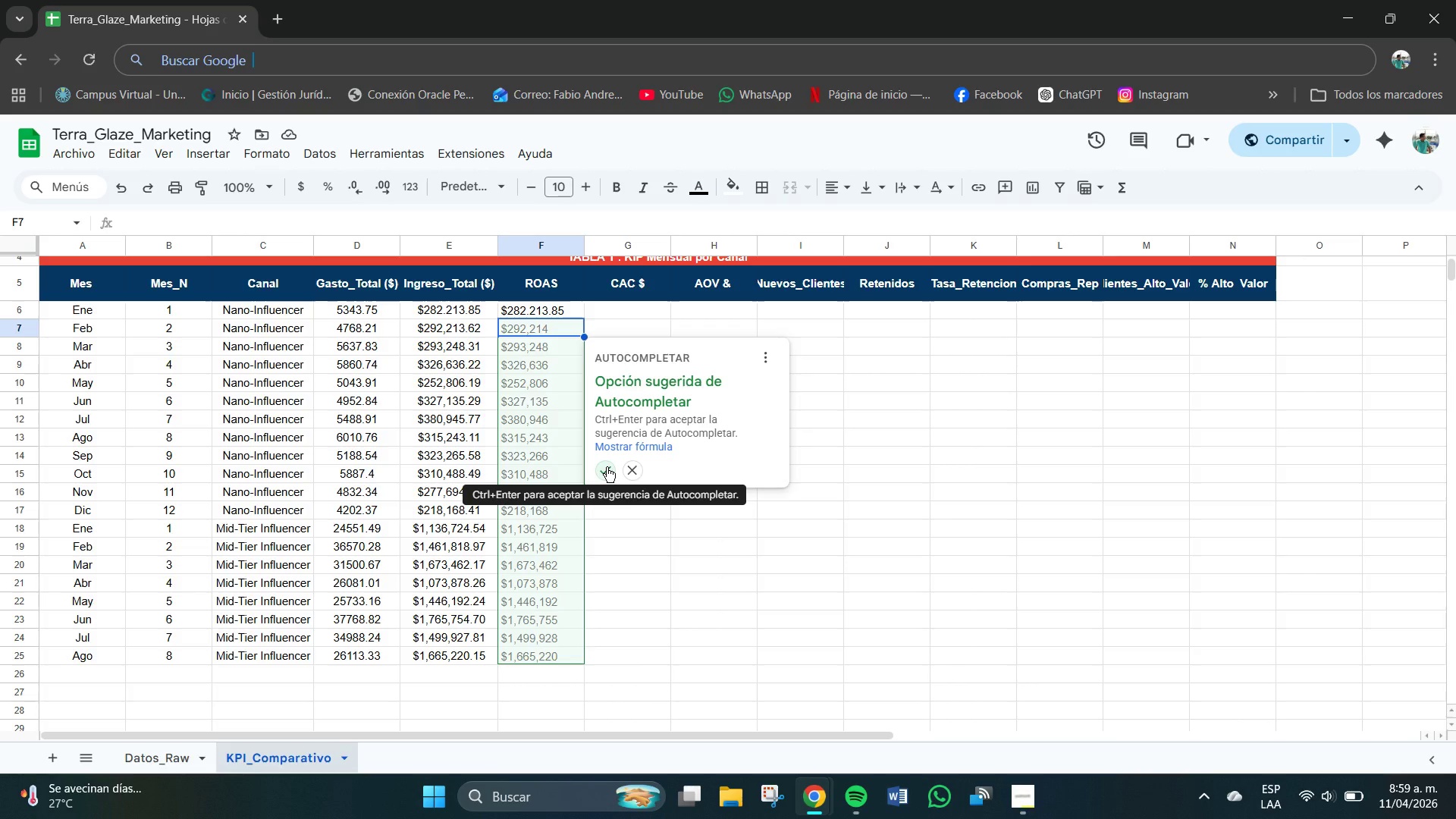 
wait(7.84)
 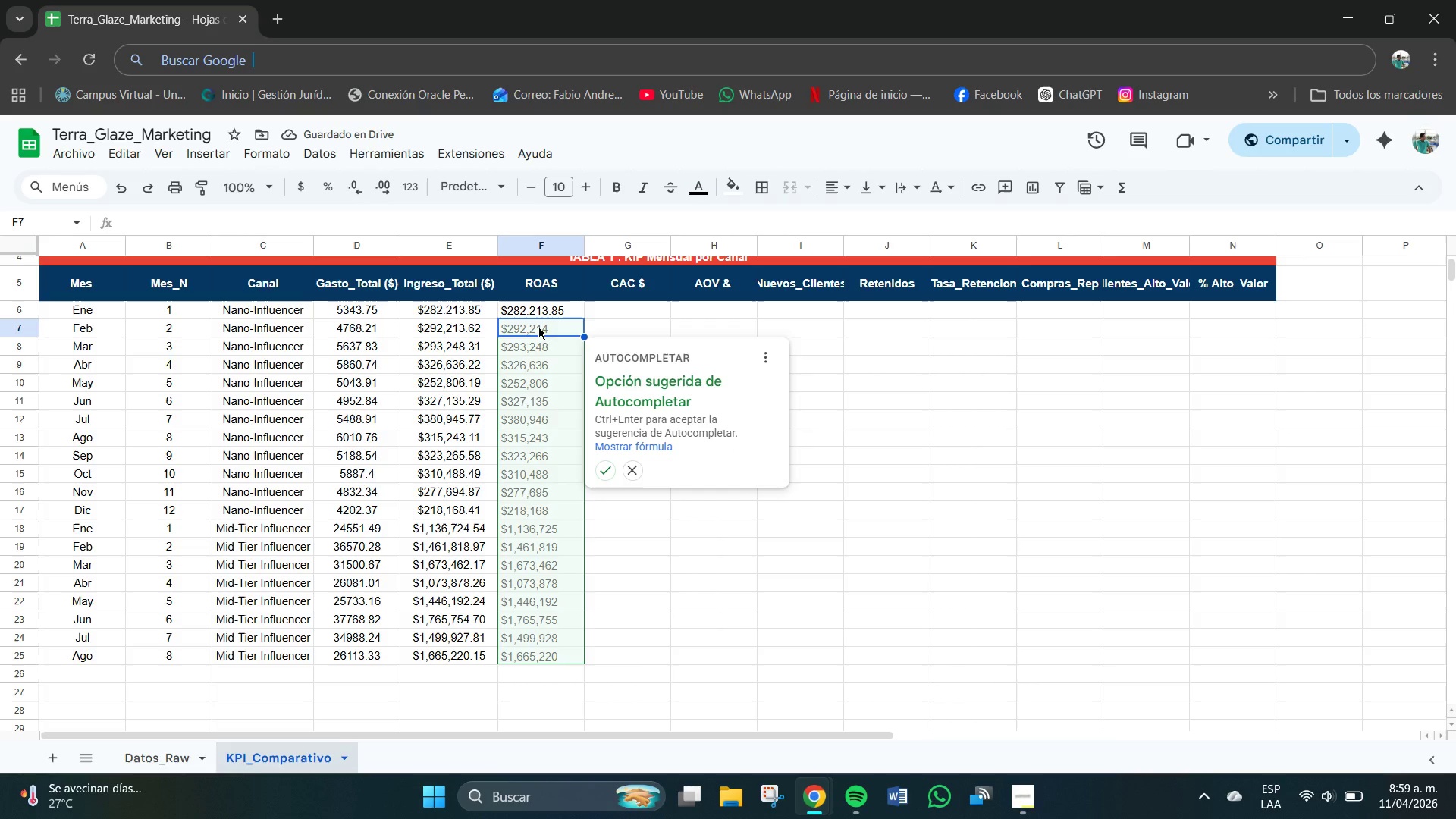 
scroll: coordinate [607, 467], scroll_direction: up, amount: 3.0
 